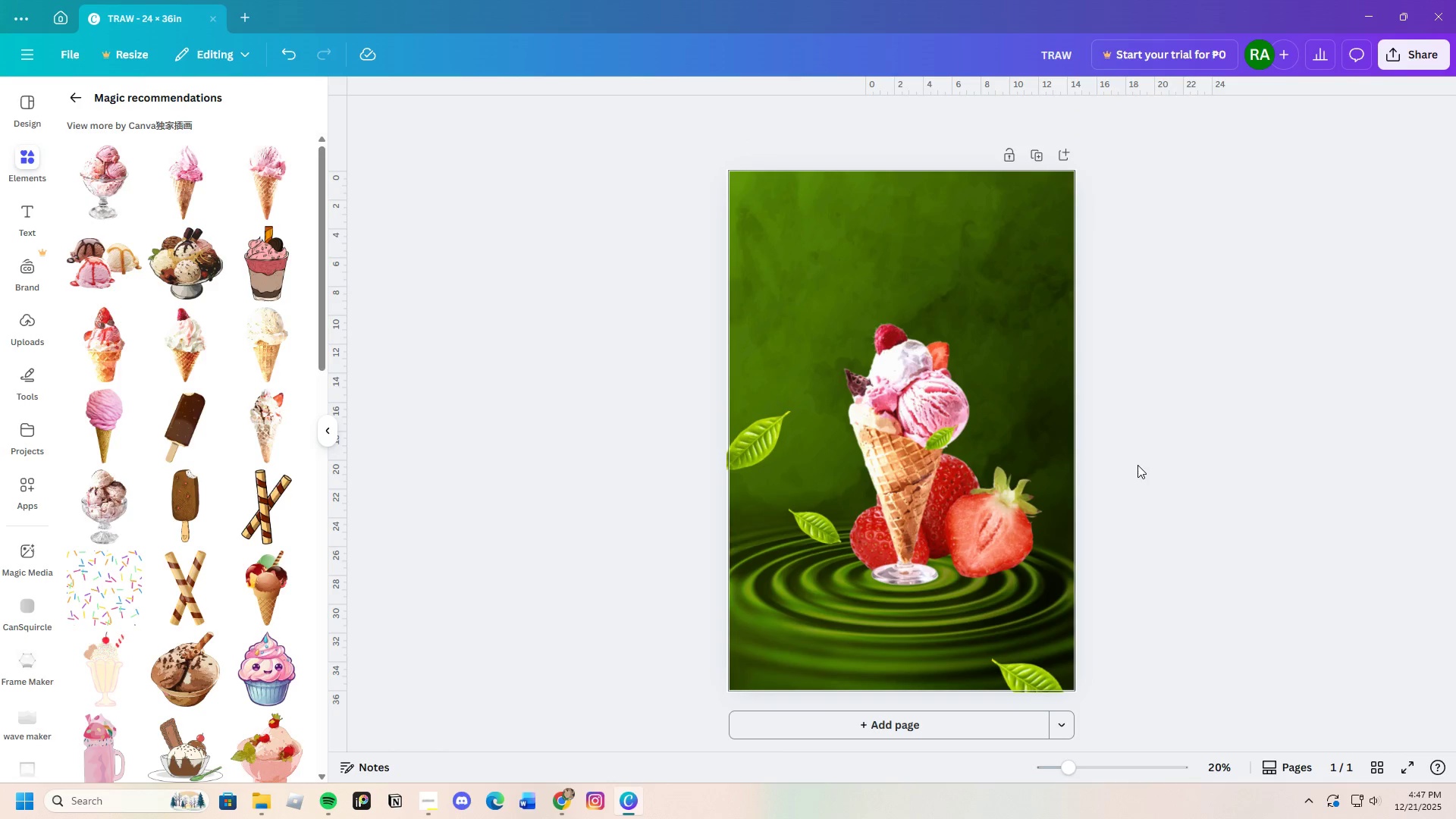 
scroll: coordinate [130, 424], scroll_direction: up, amount: 6.0
 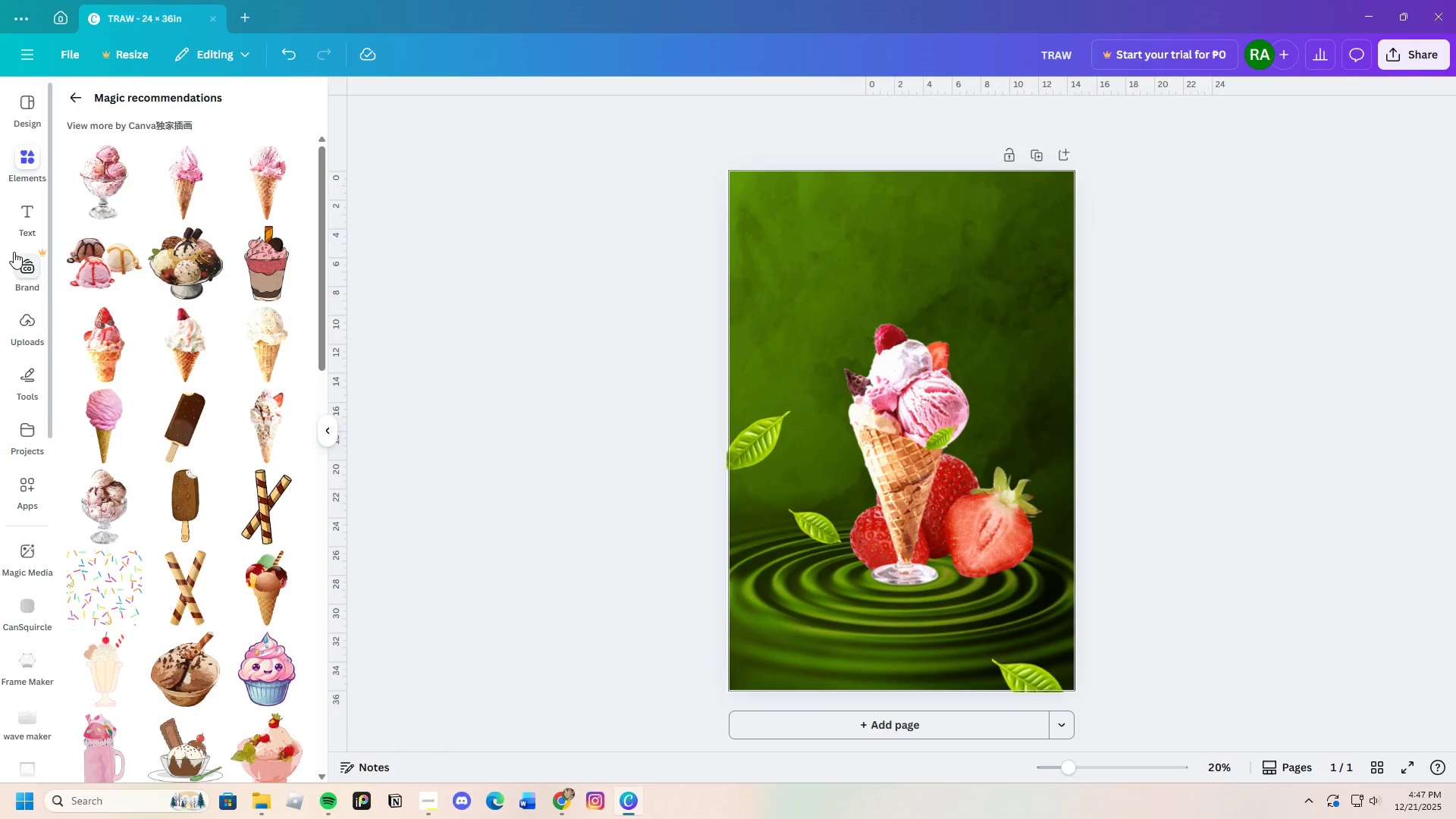 
left_click([27, 228])
 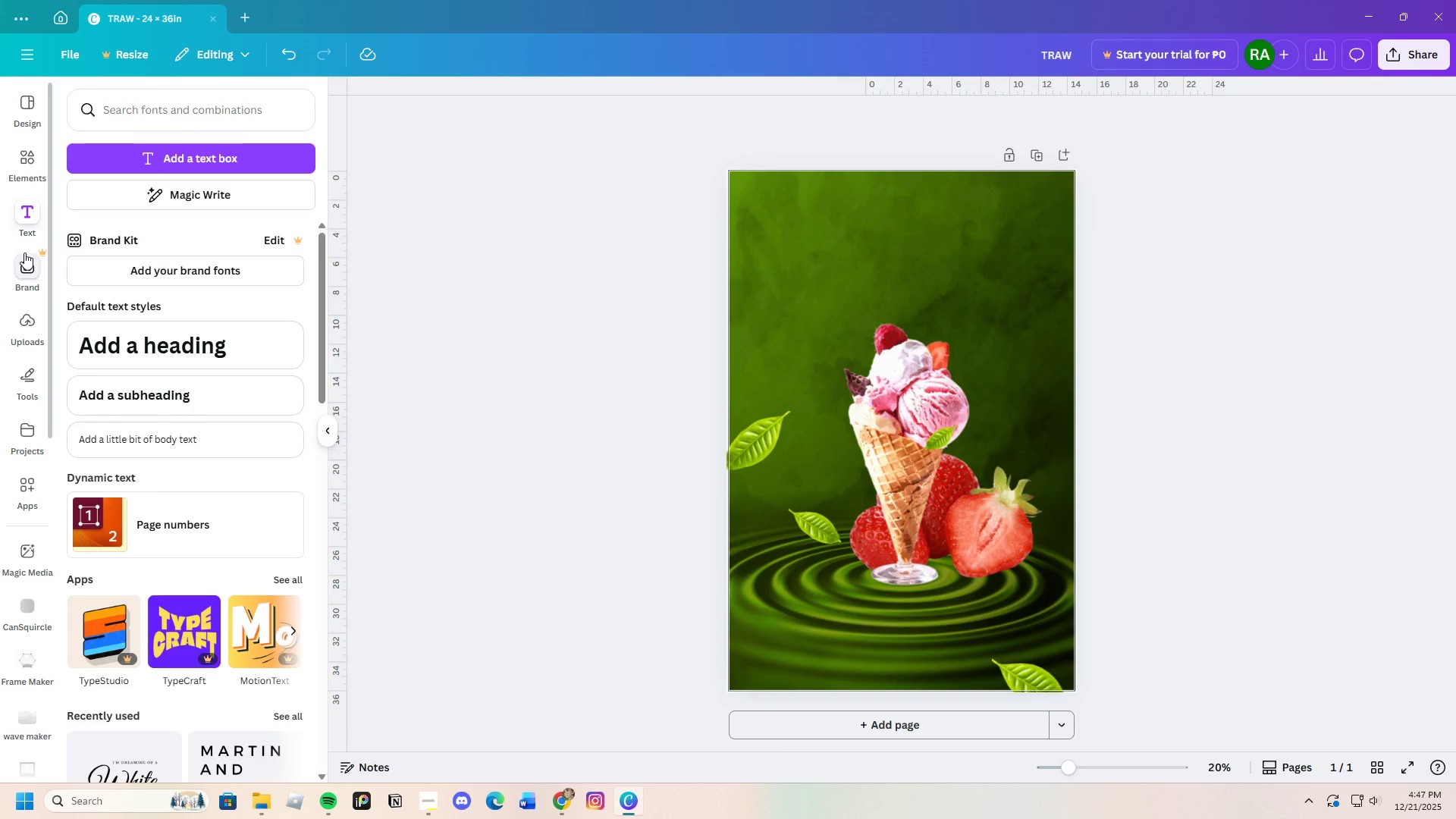 
wait(8.38)
 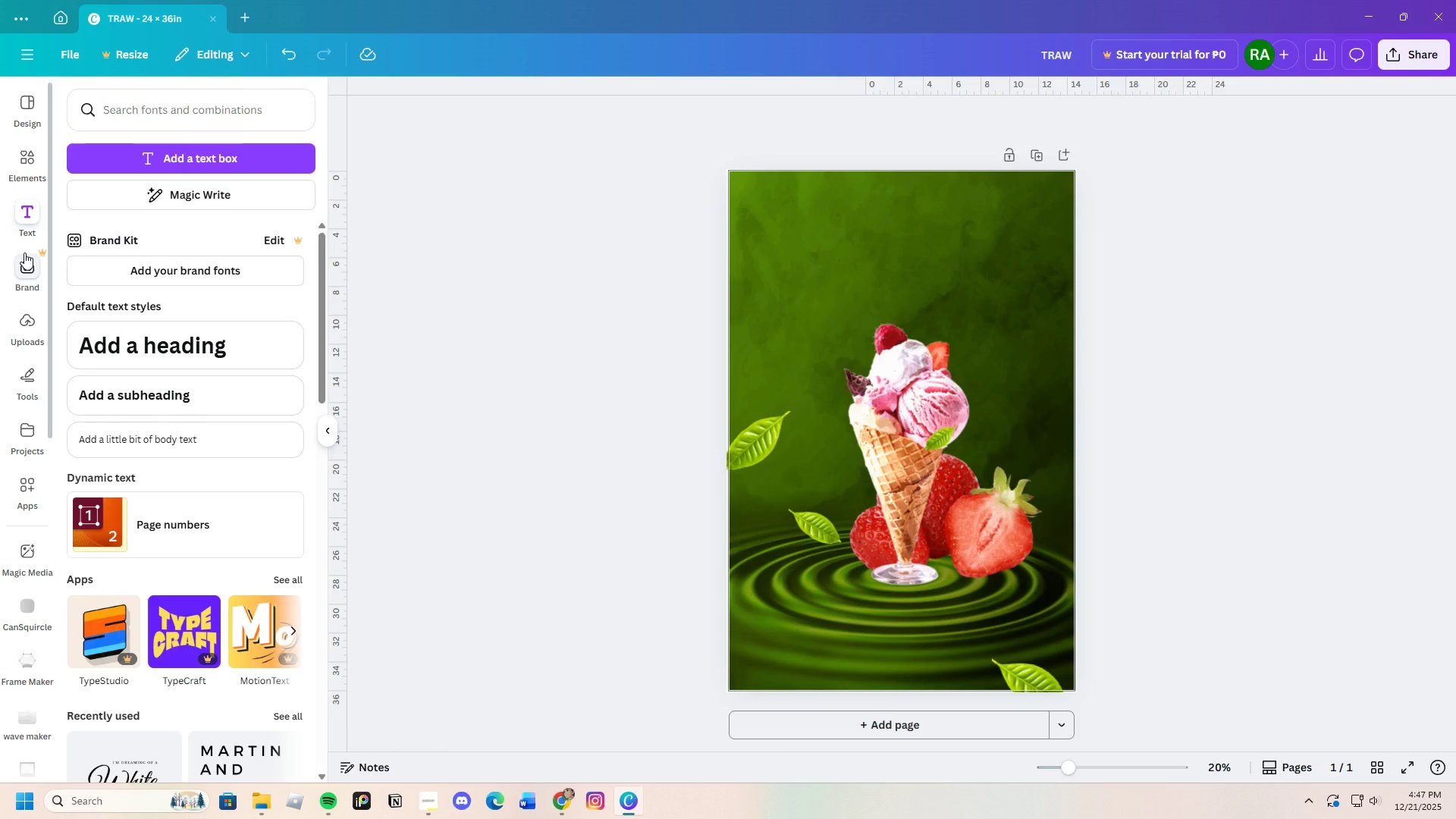 
scroll: coordinate [187, 514], scroll_direction: down, amount: 42.0
 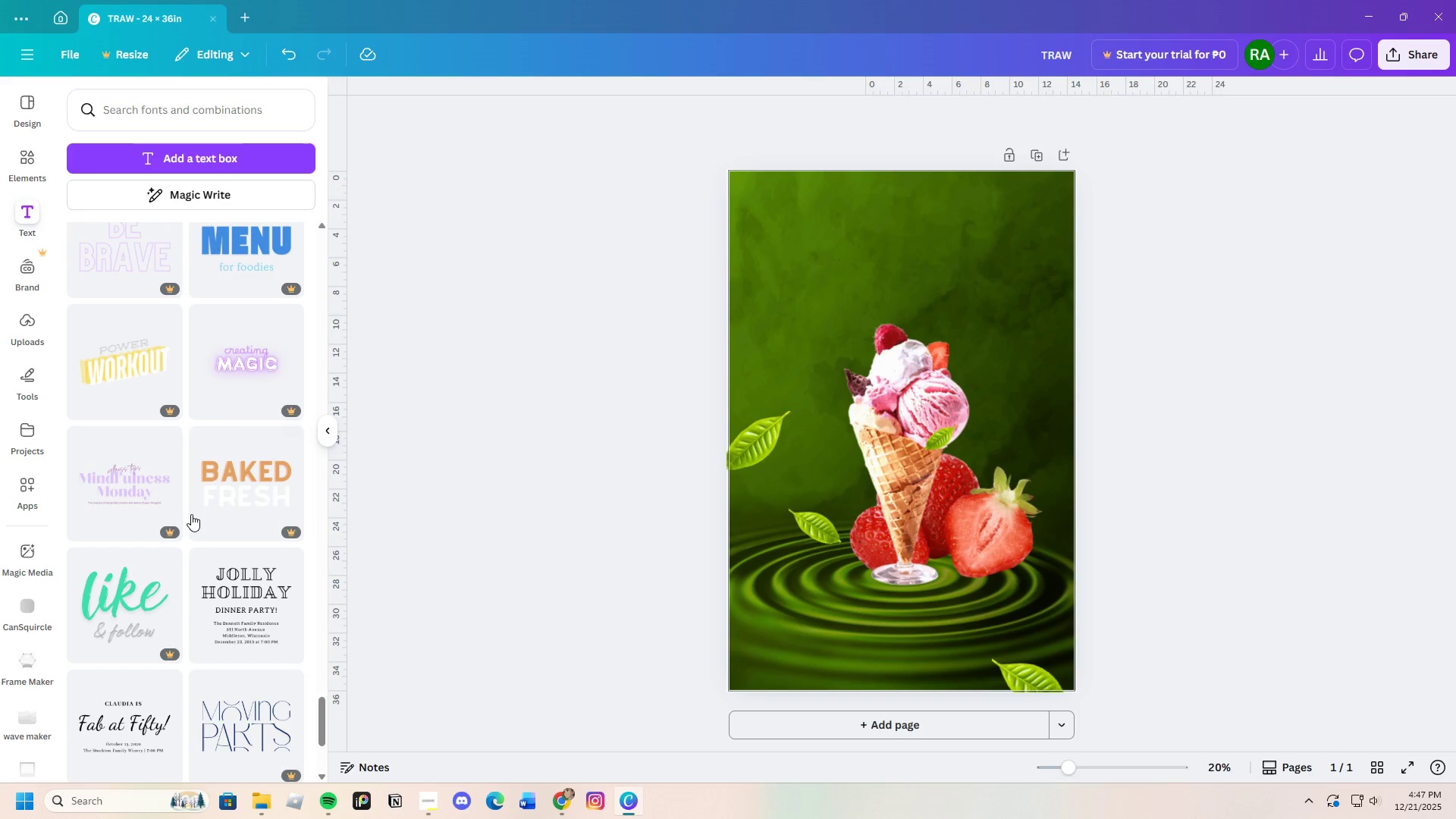 
left_click([940, 445])
 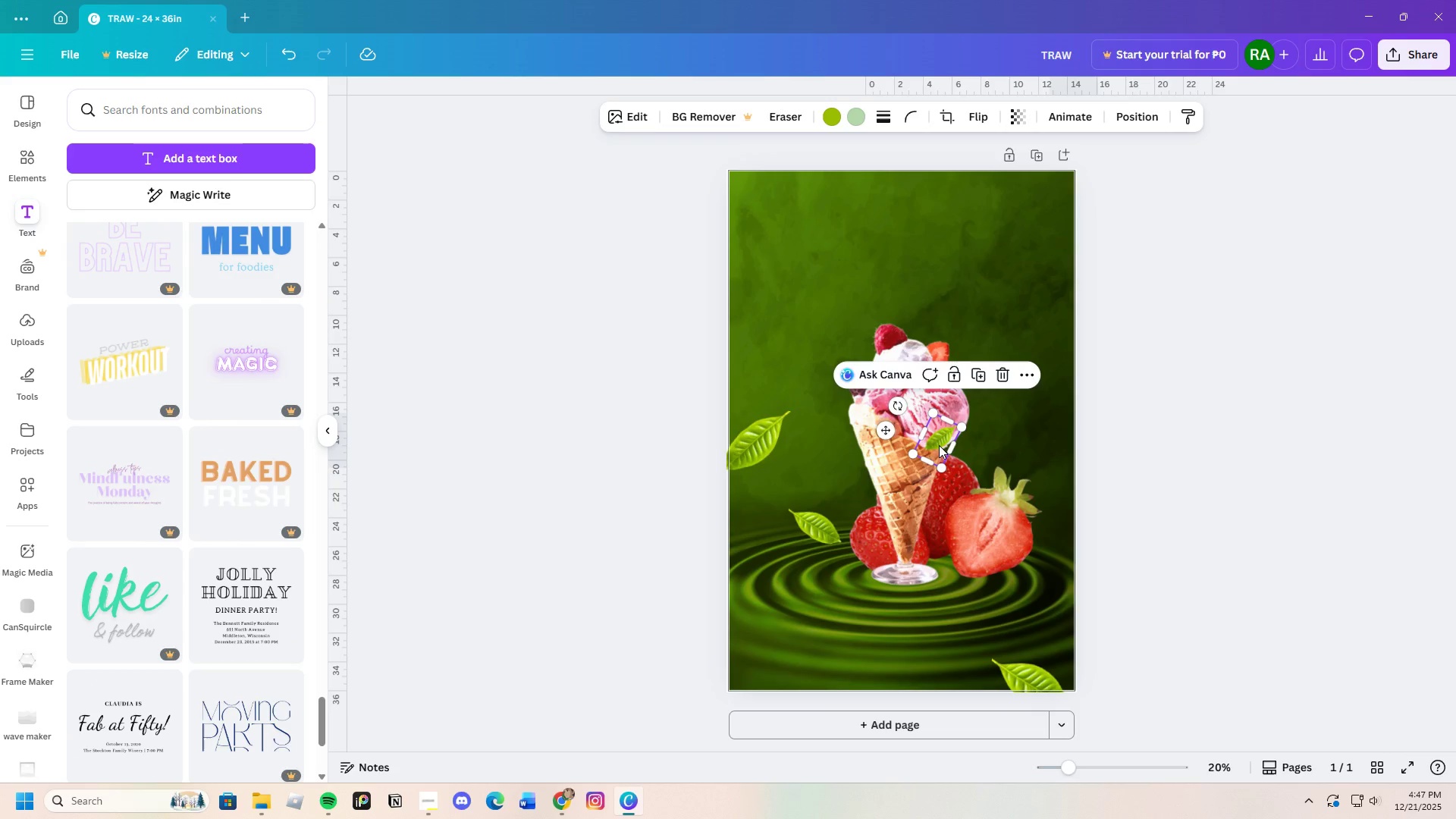 
left_click_drag(start_coordinate=[940, 445], to_coordinate=[965, 419])
 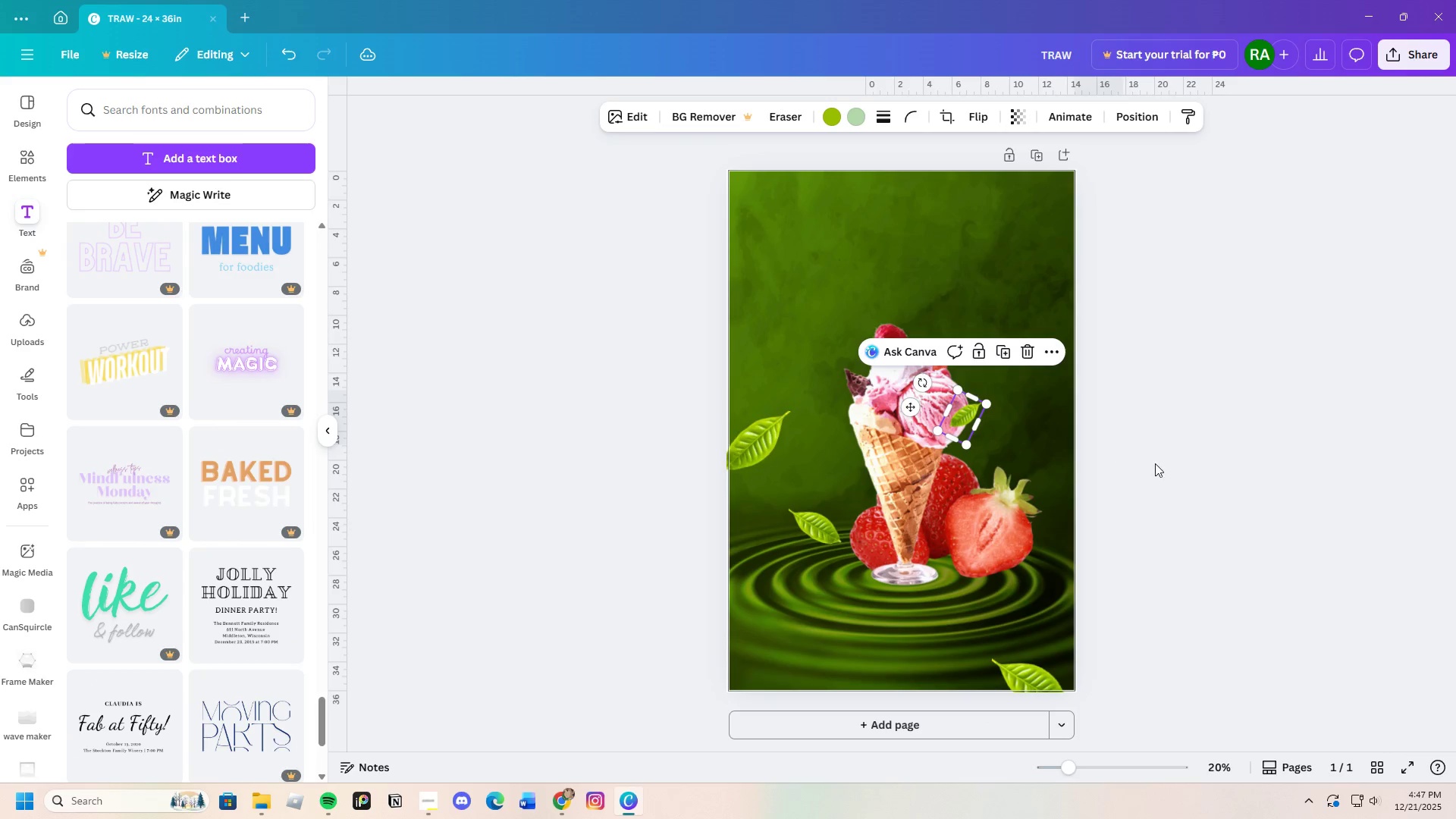 
left_click([1155, 463])
 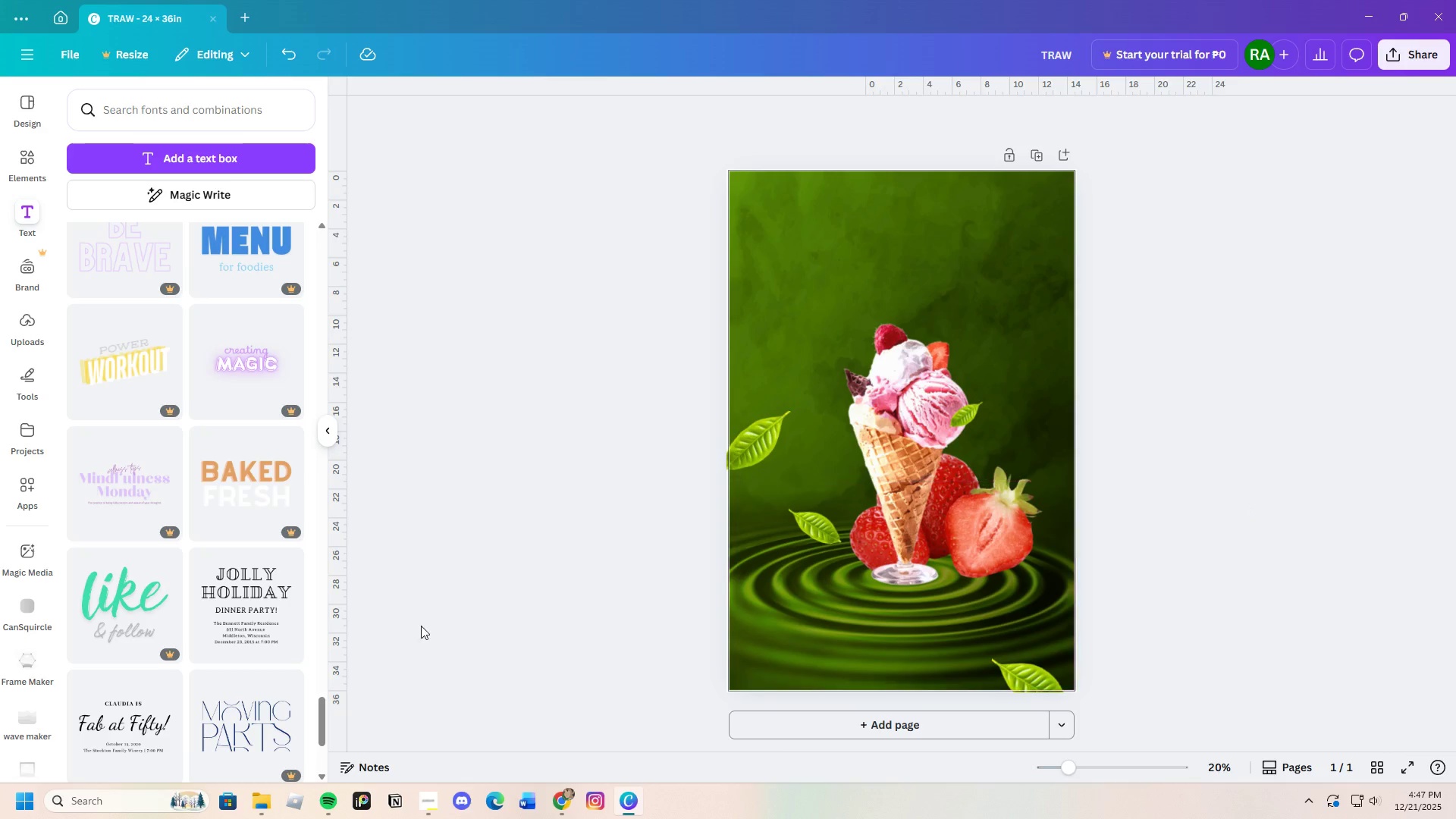 
scroll: coordinate [199, 682], scroll_direction: down, amount: 11.0
 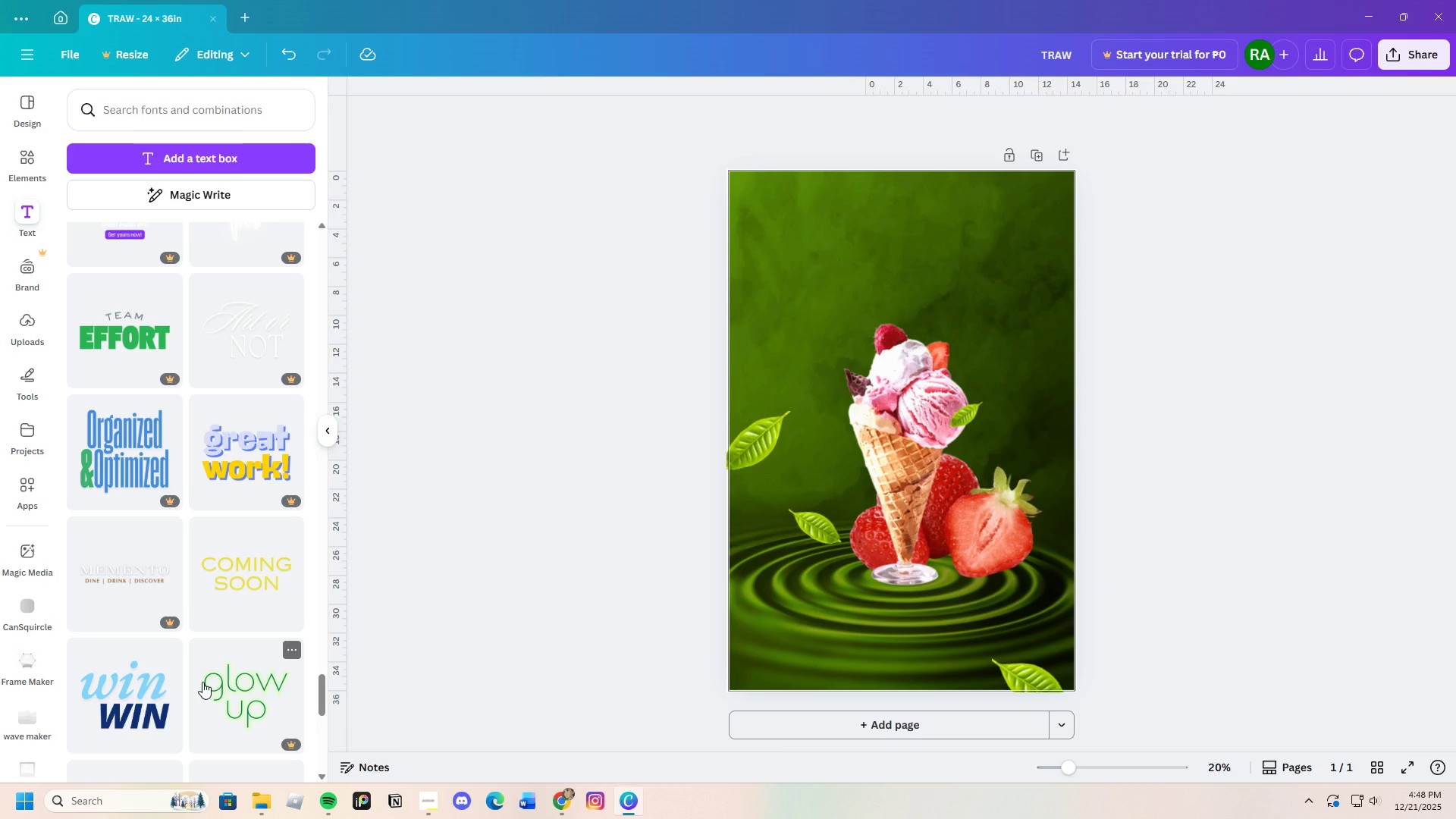 
wait(23.89)
 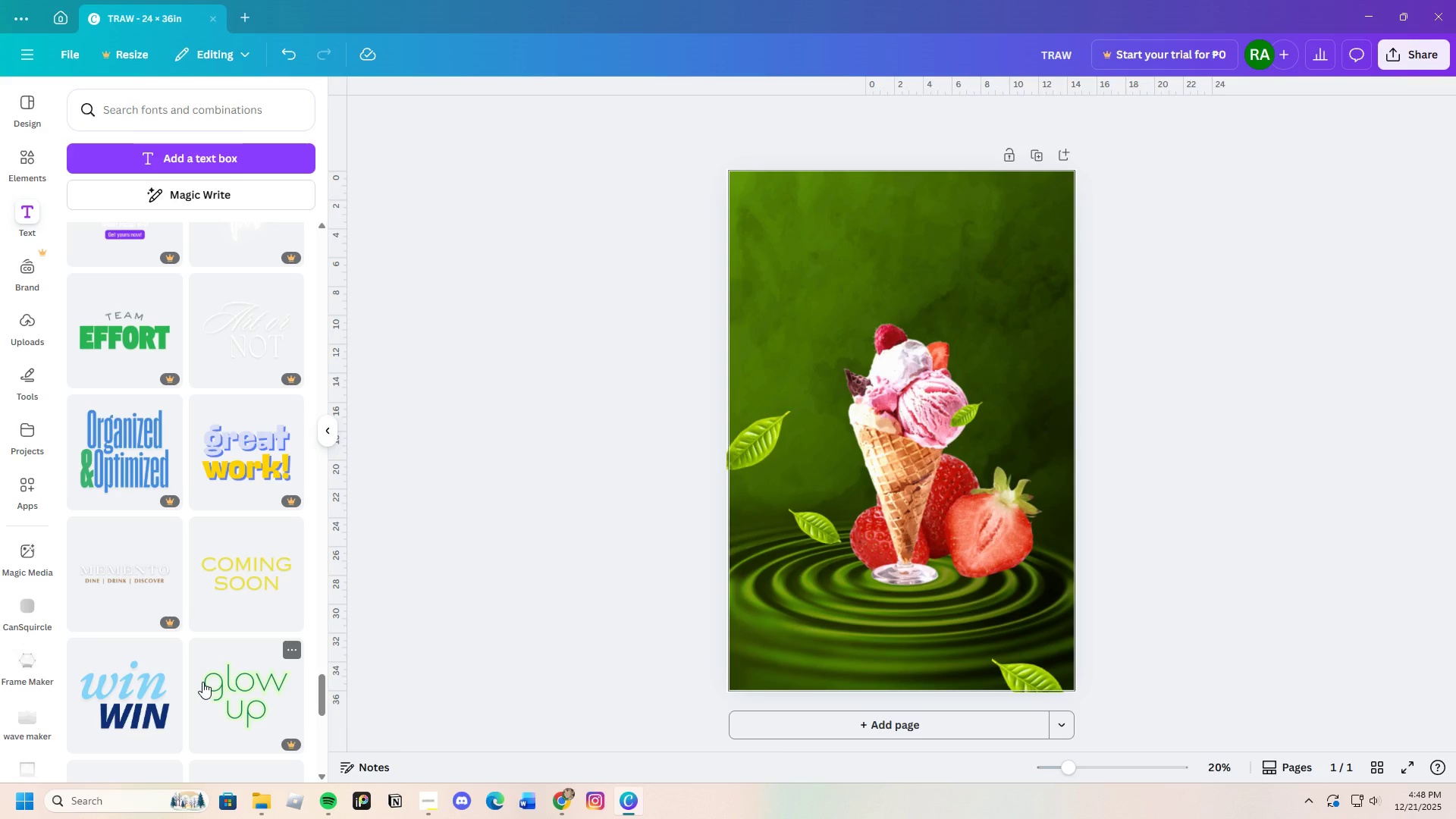 
left_click([1159, 717])
 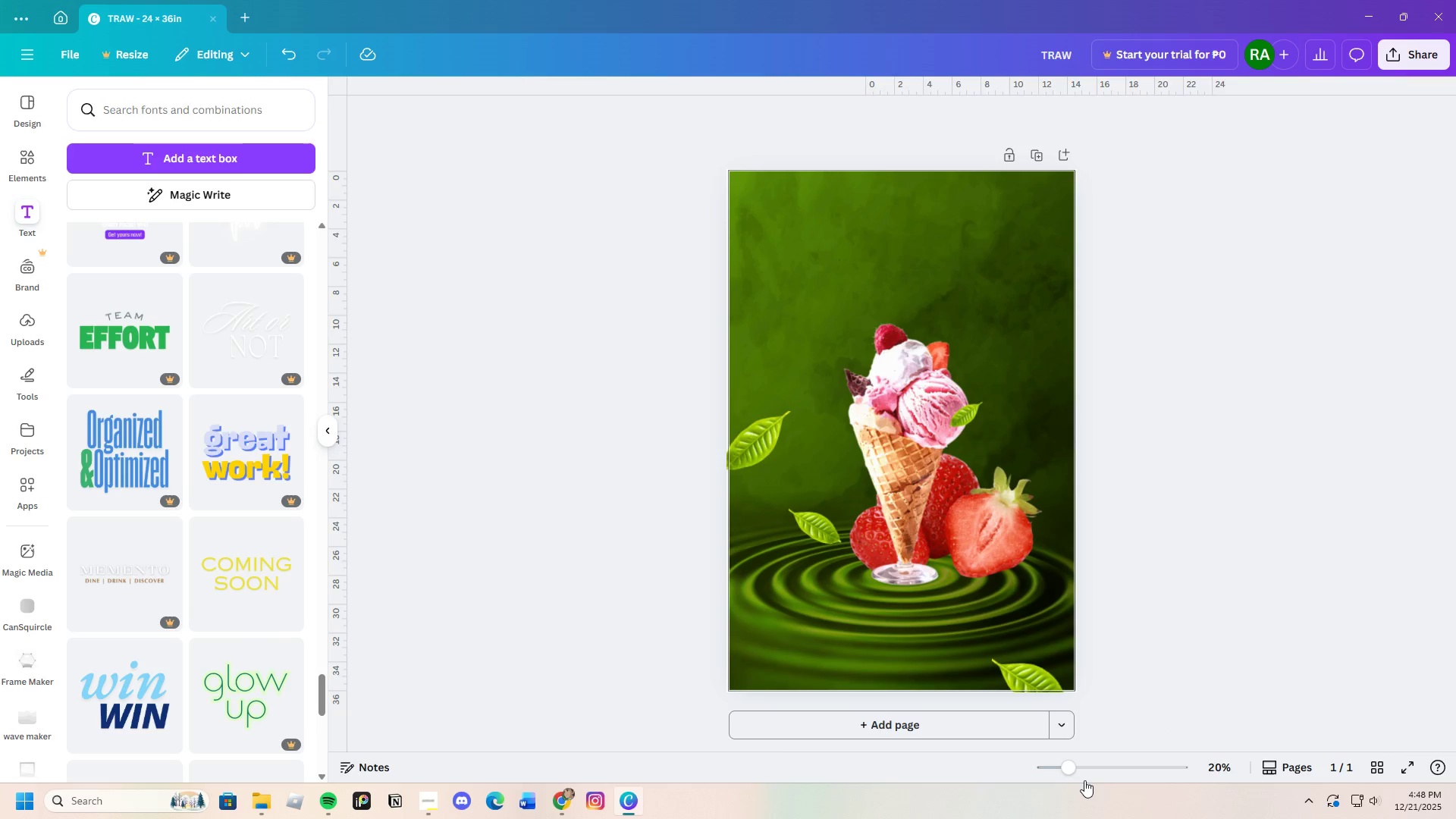 
left_click_drag(start_coordinate=[1077, 772], to_coordinate=[1087, 769])
 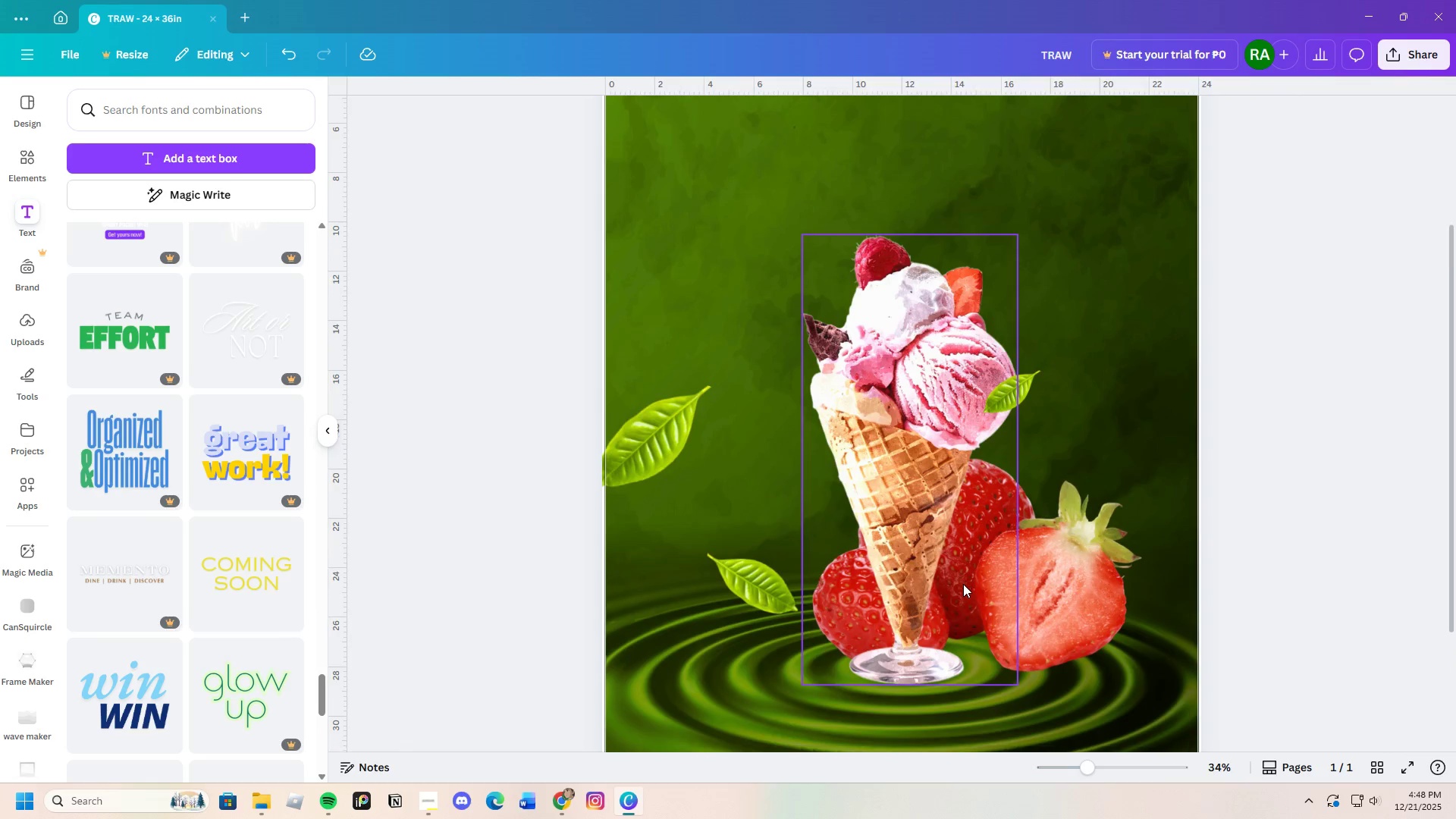 
scroll: coordinate [963, 584], scroll_direction: down, amount: 5.0
 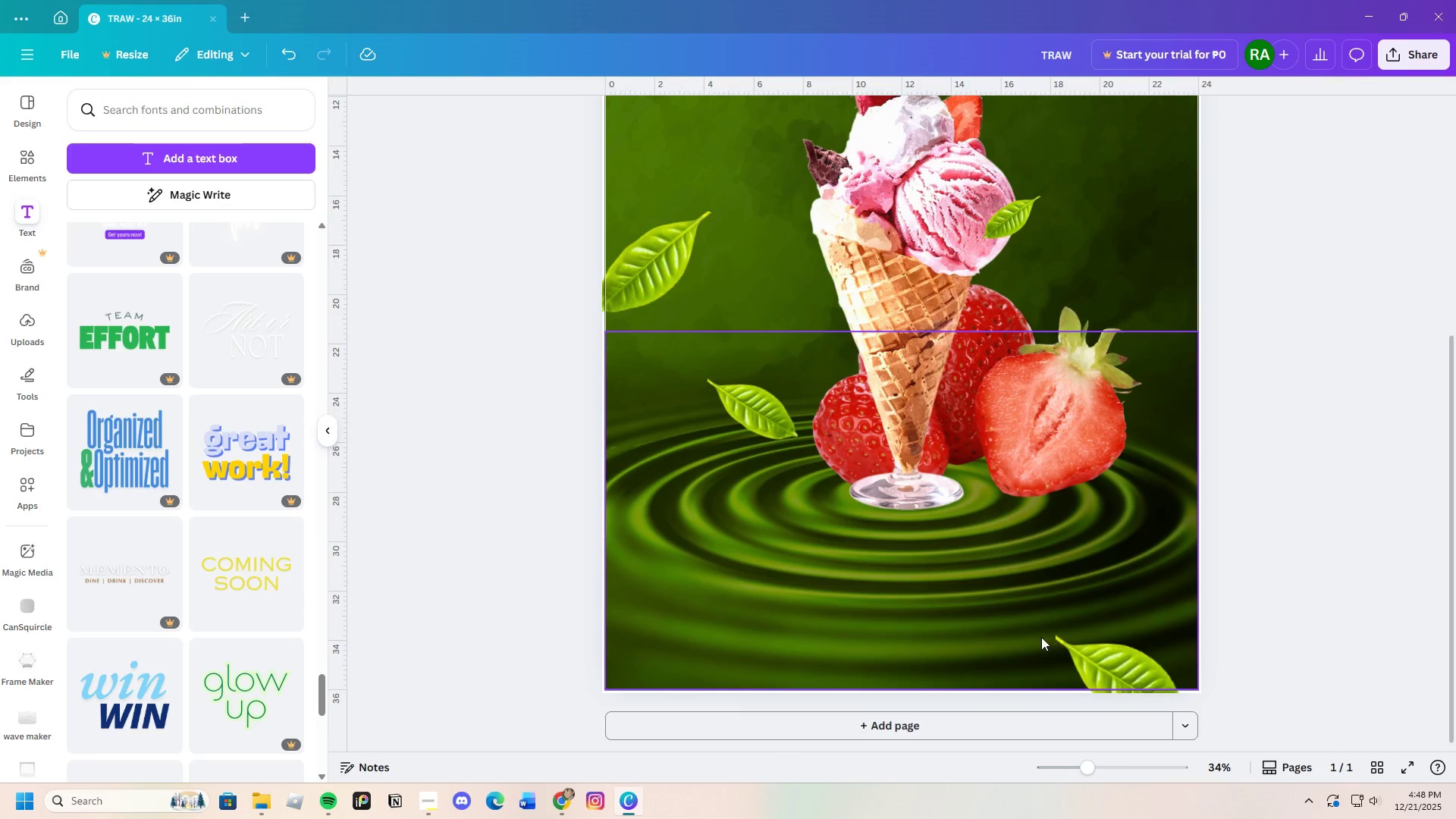 
left_click([967, 666])
 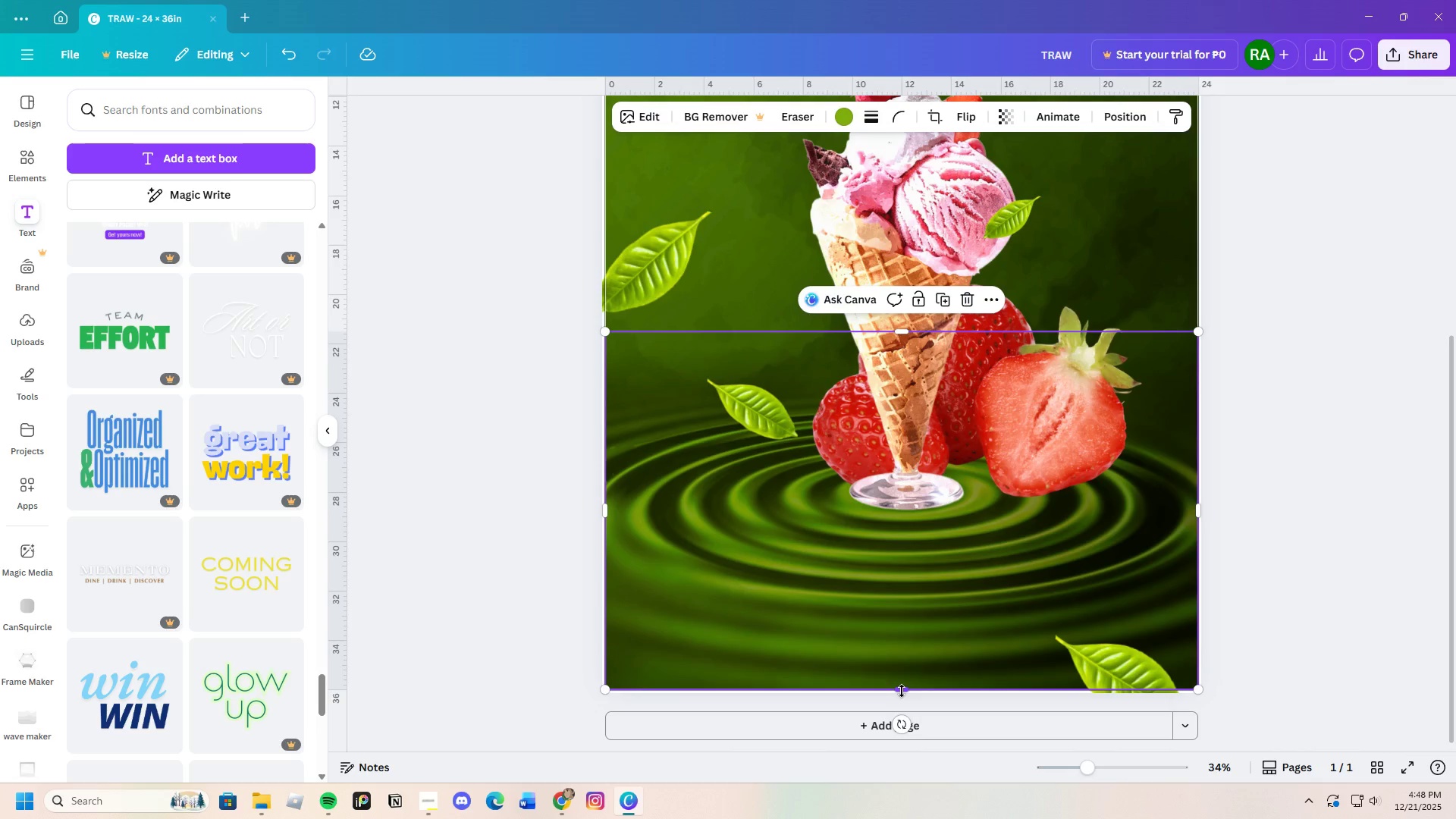 
scroll: coordinate [1037, 637], scroll_direction: down, amount: 1.0
 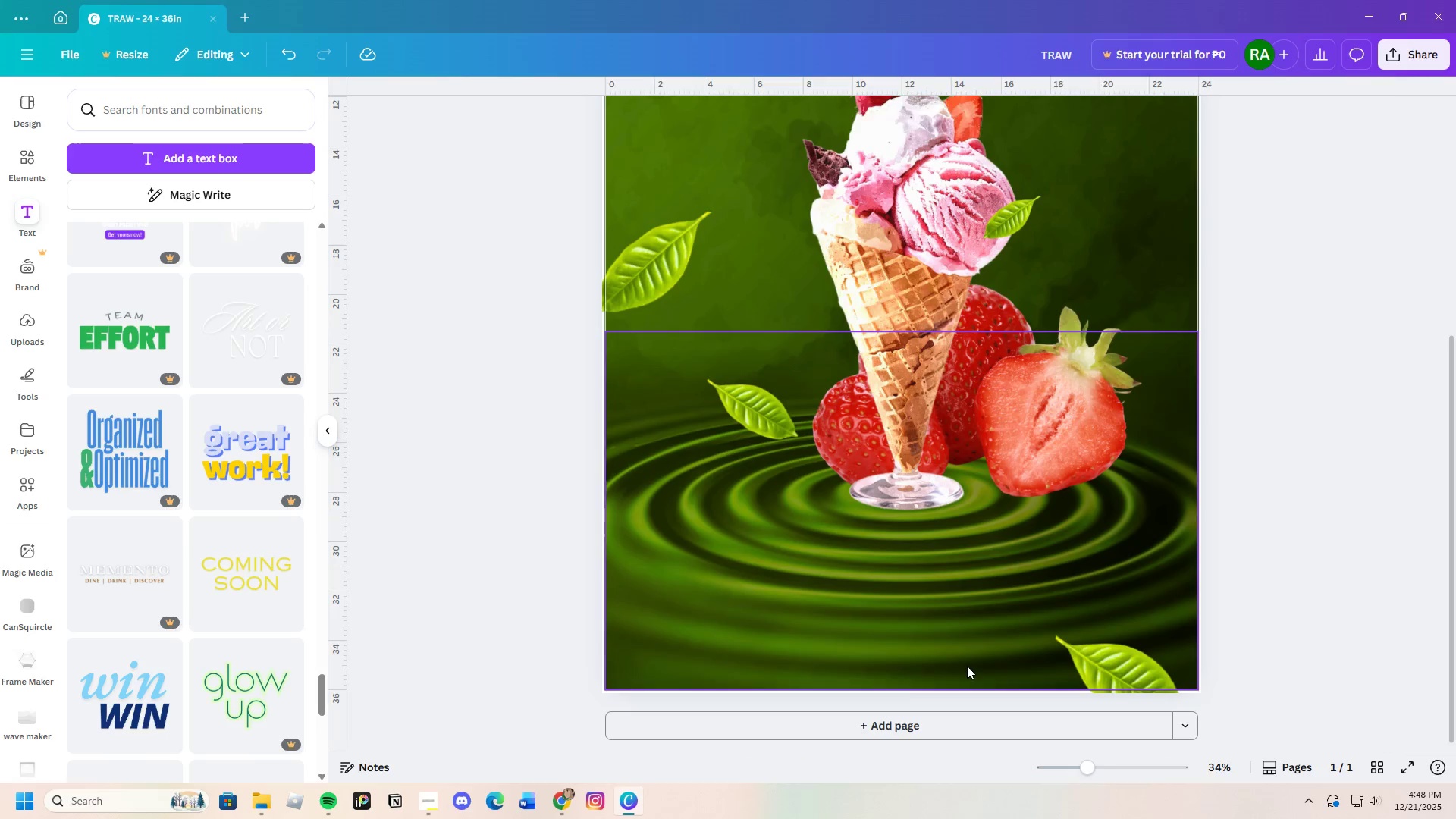 
left_click_drag(start_coordinate=[902, 691], to_coordinate=[913, 687])
 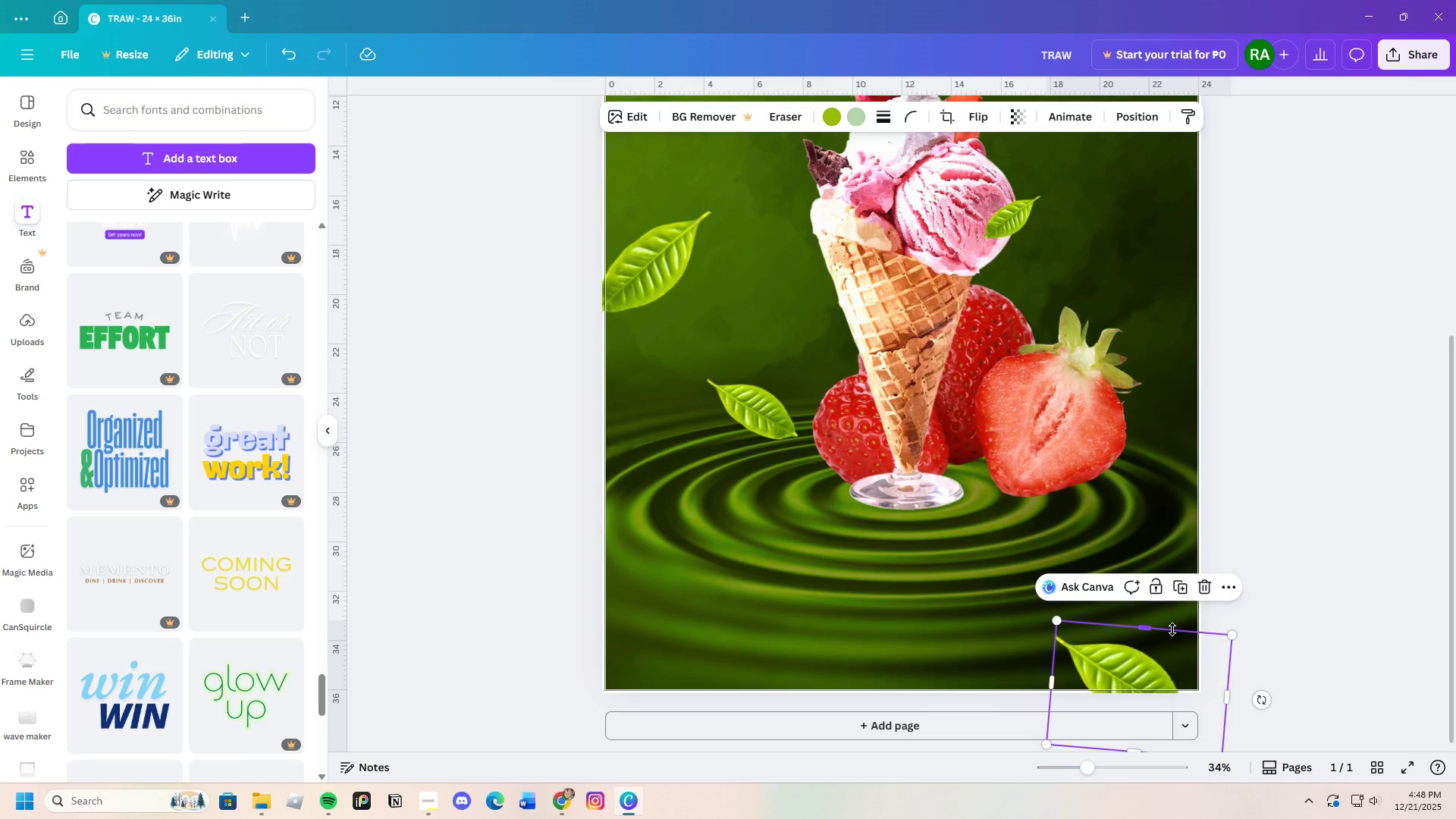 
left_click_drag(start_coordinate=[1265, 695], to_coordinate=[1269, 681])
 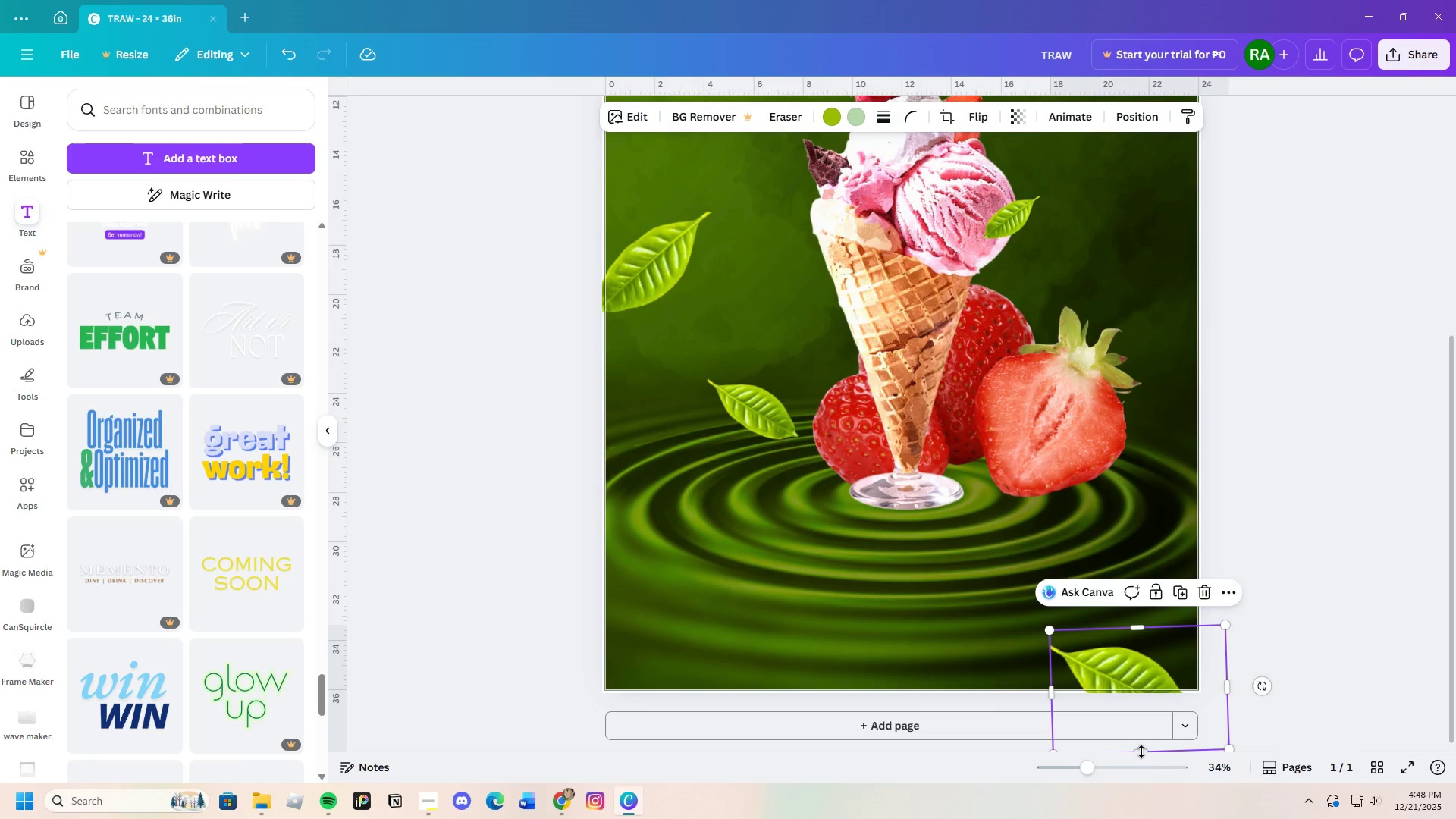 
left_click_drag(start_coordinate=[1141, 752], to_coordinate=[1140, 689])
 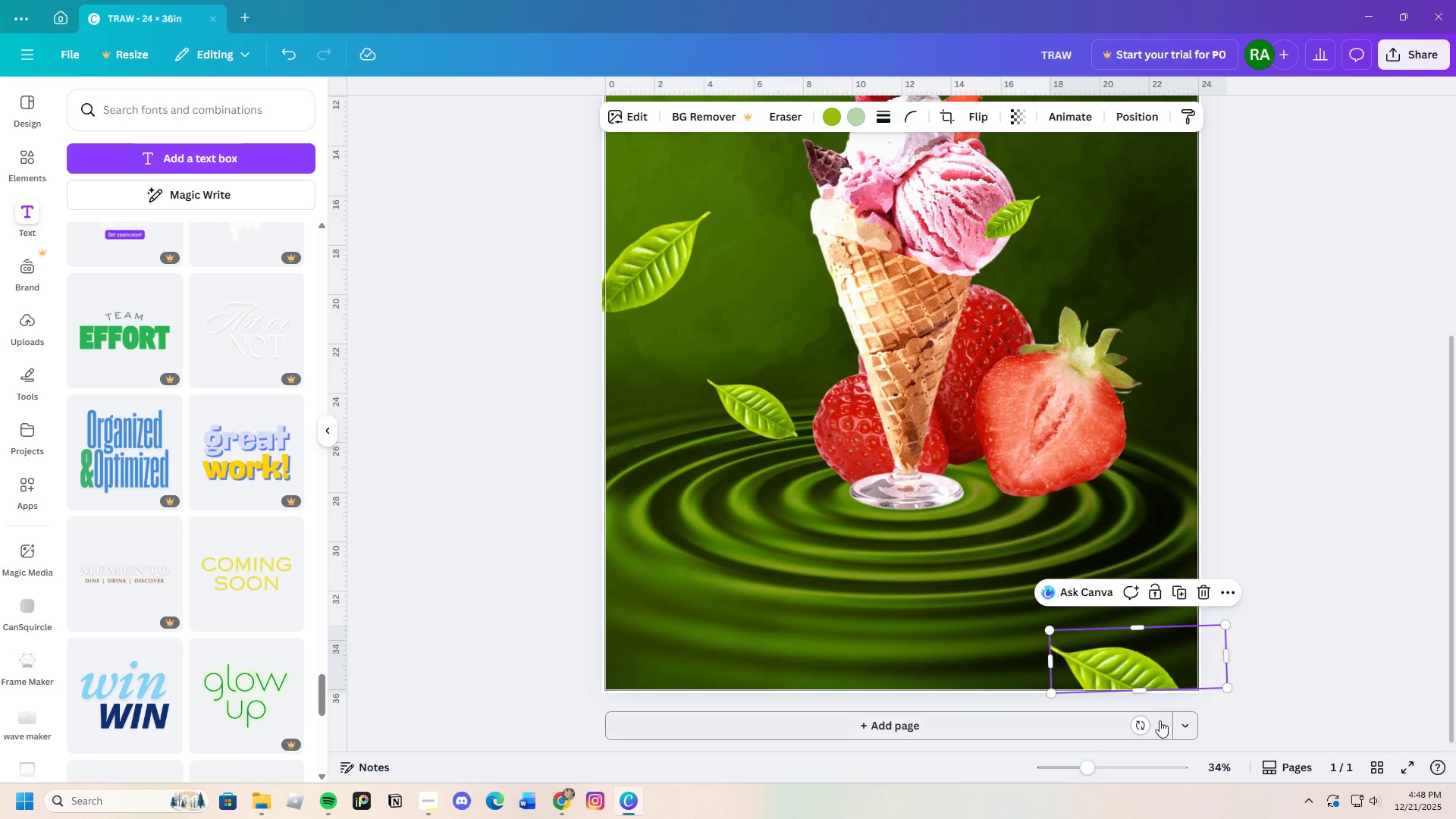 
left_click_drag(start_coordinate=[1144, 727], to_coordinate=[1141, 733])
 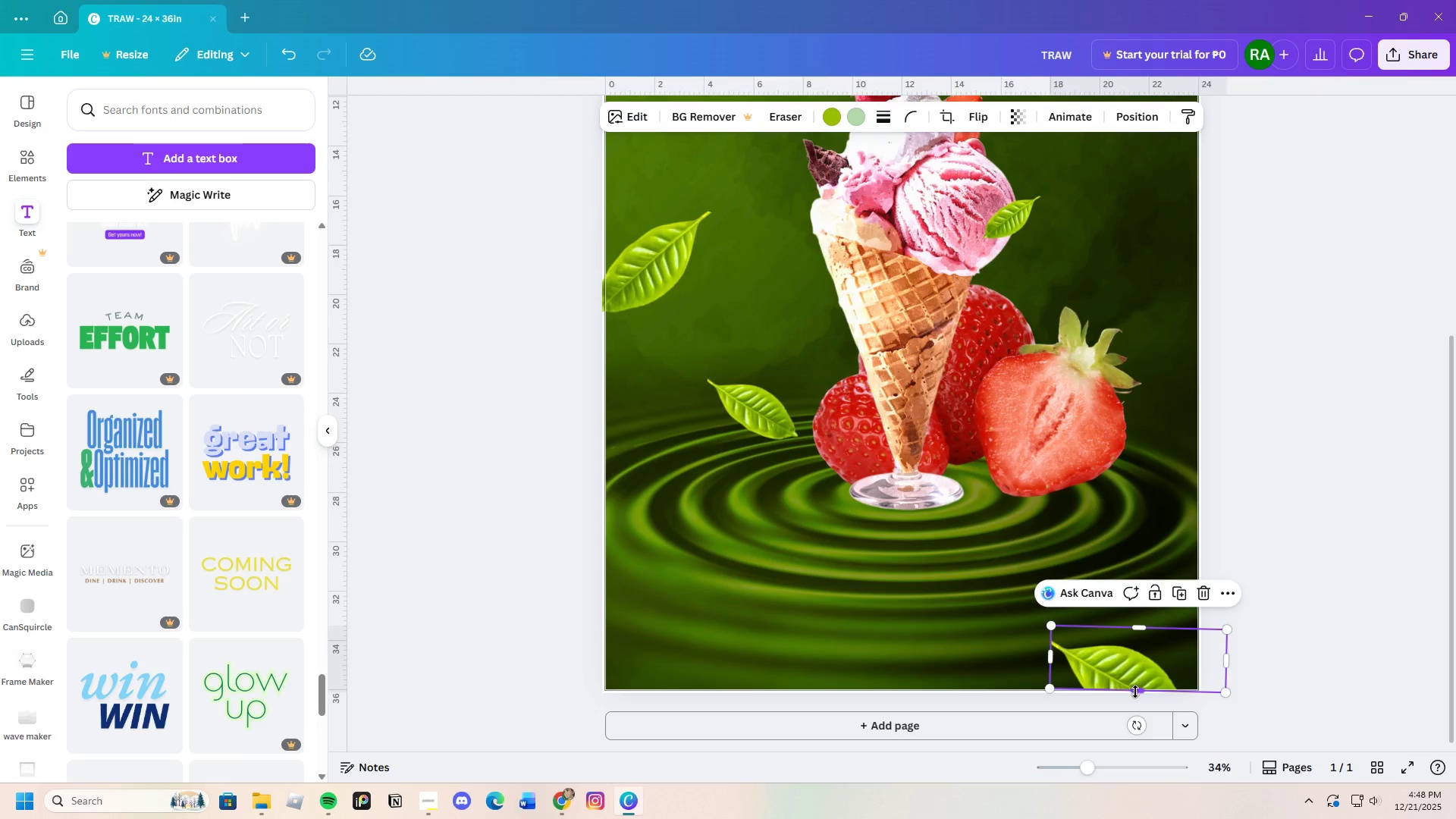 
left_click_drag(start_coordinate=[1135, 692], to_coordinate=[1139, 692])
 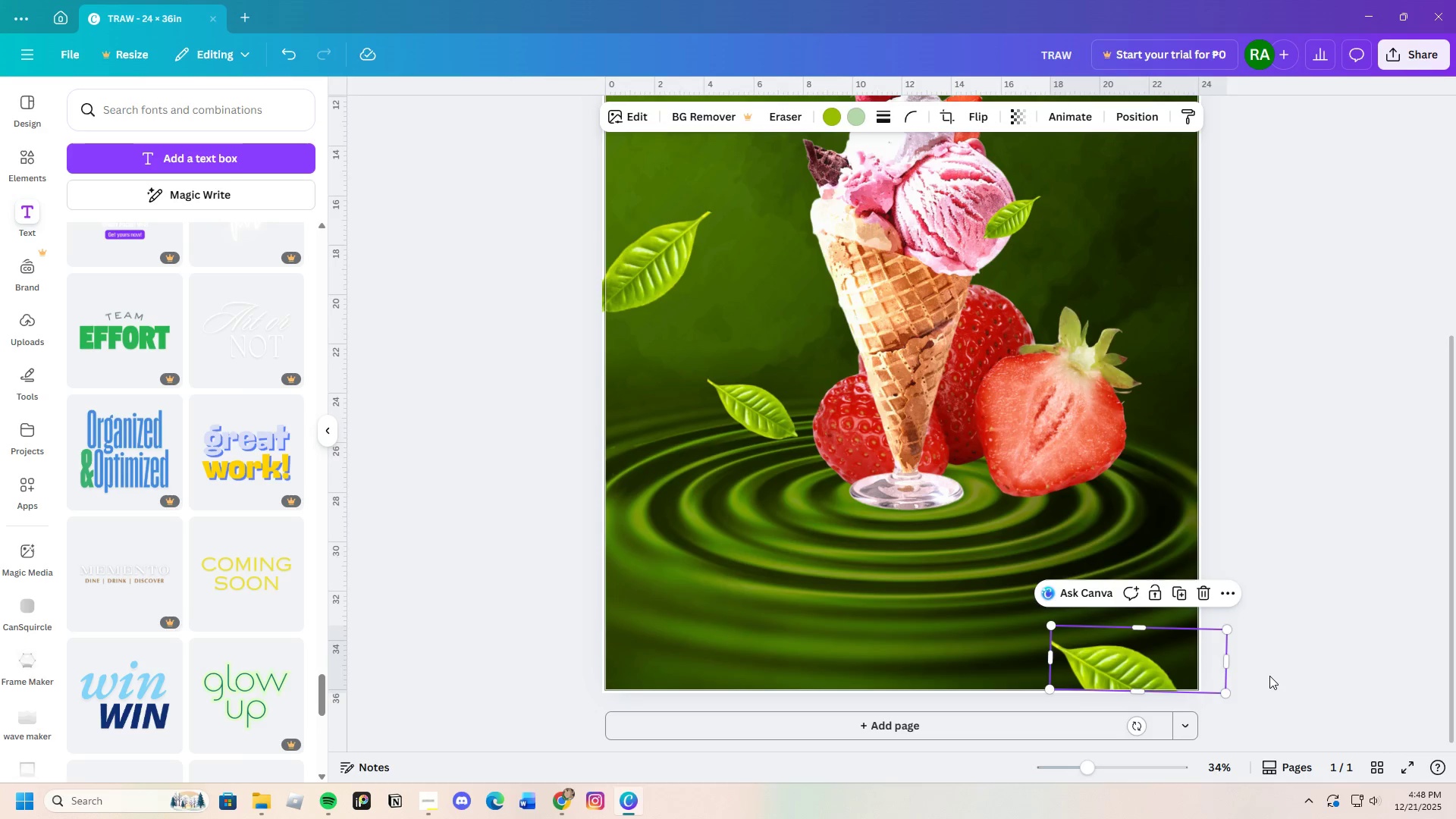 
left_click([1269, 676])
 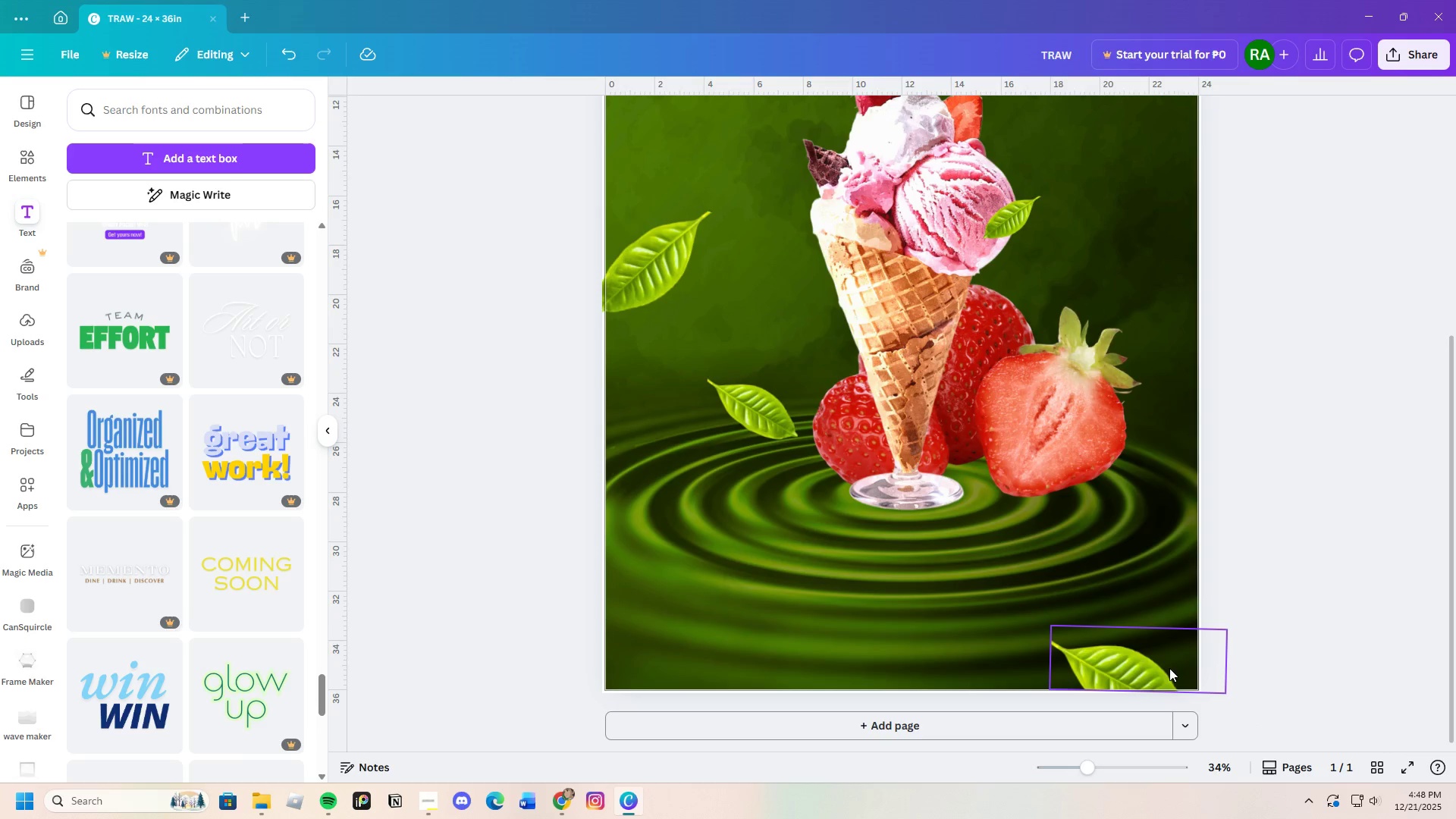 
left_click([1150, 663])
 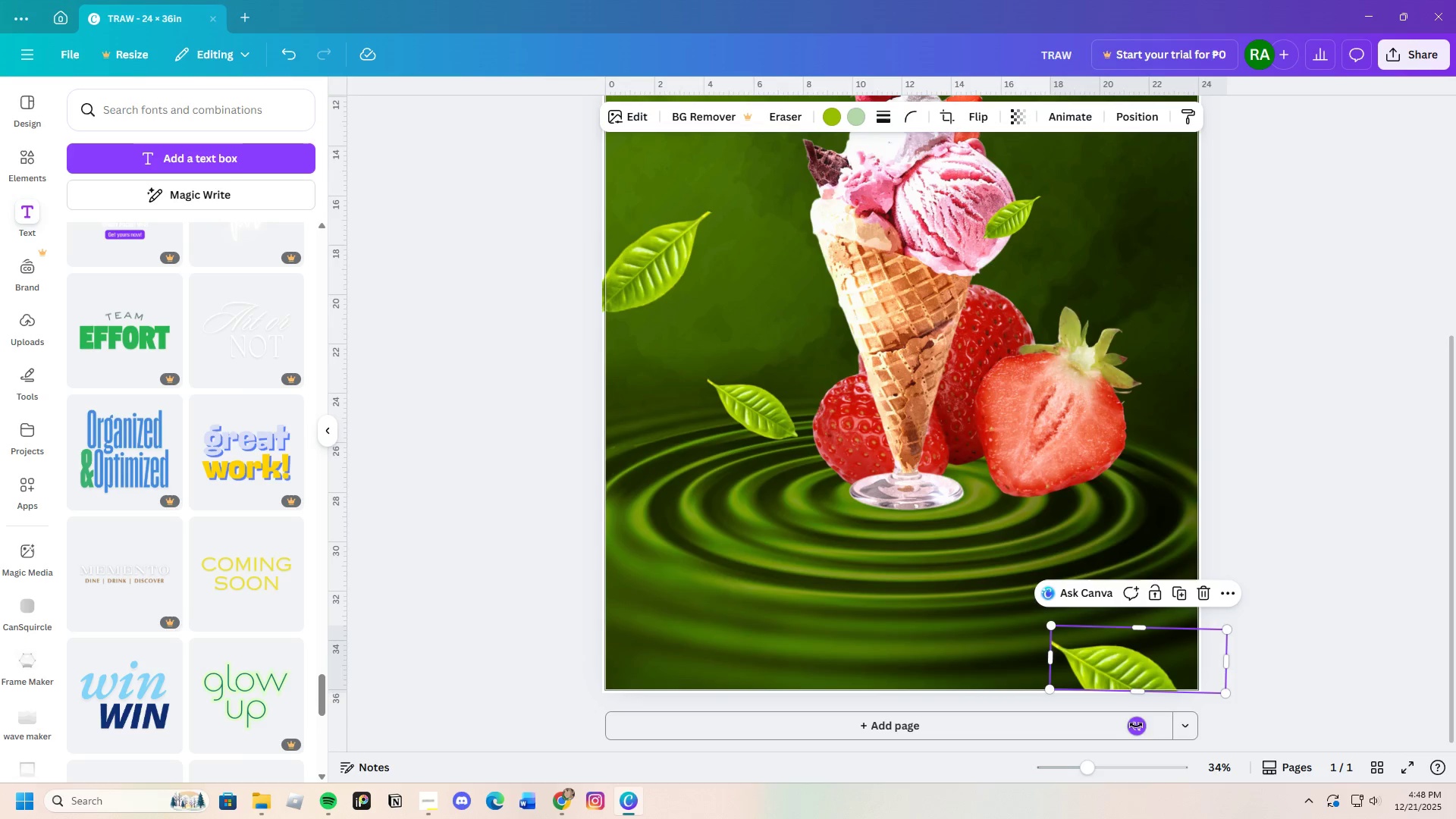 
left_click_drag(start_coordinate=[1135, 725], to_coordinate=[1138, 733])
 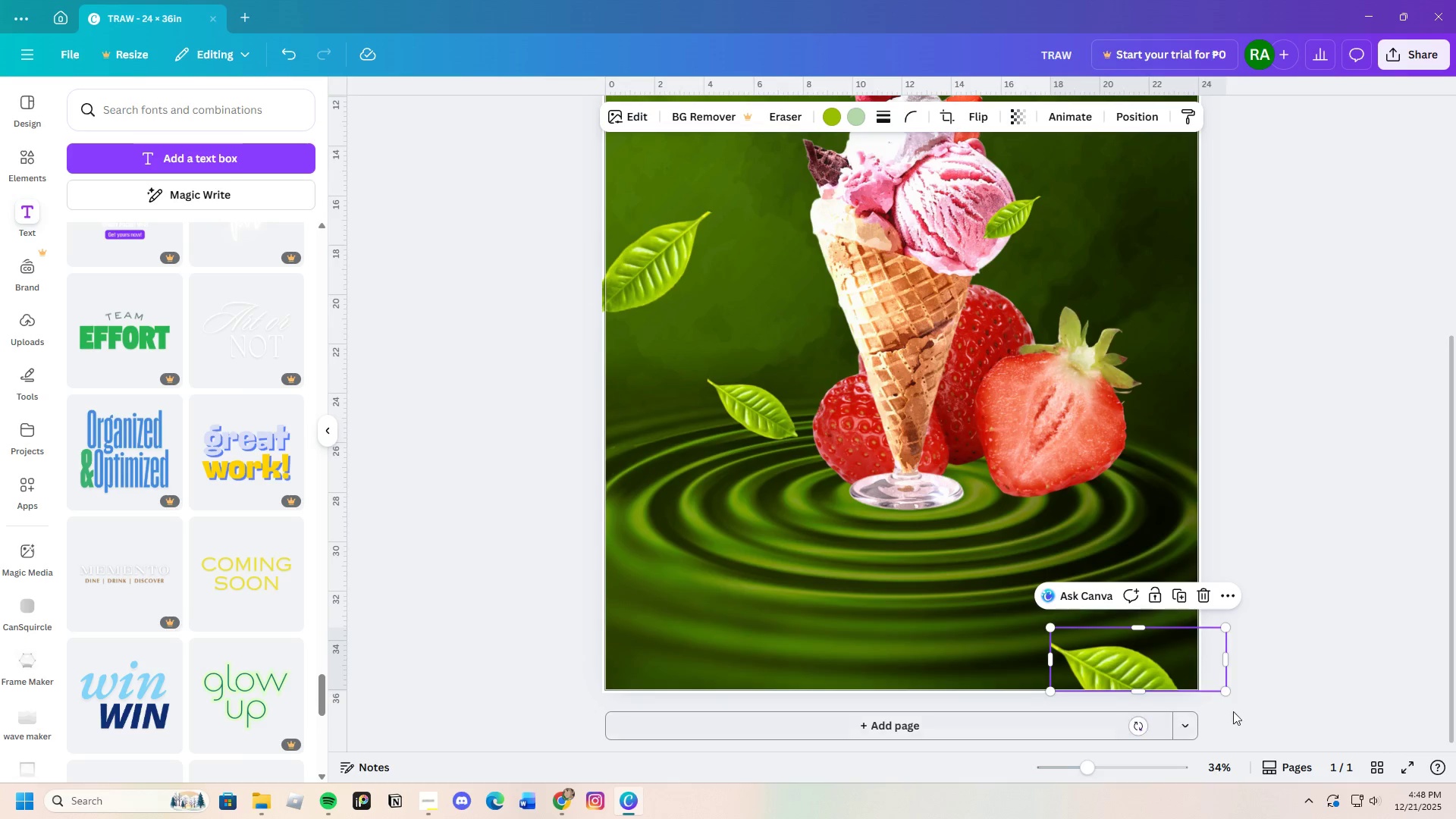 
mouse_move([1250, 719])
 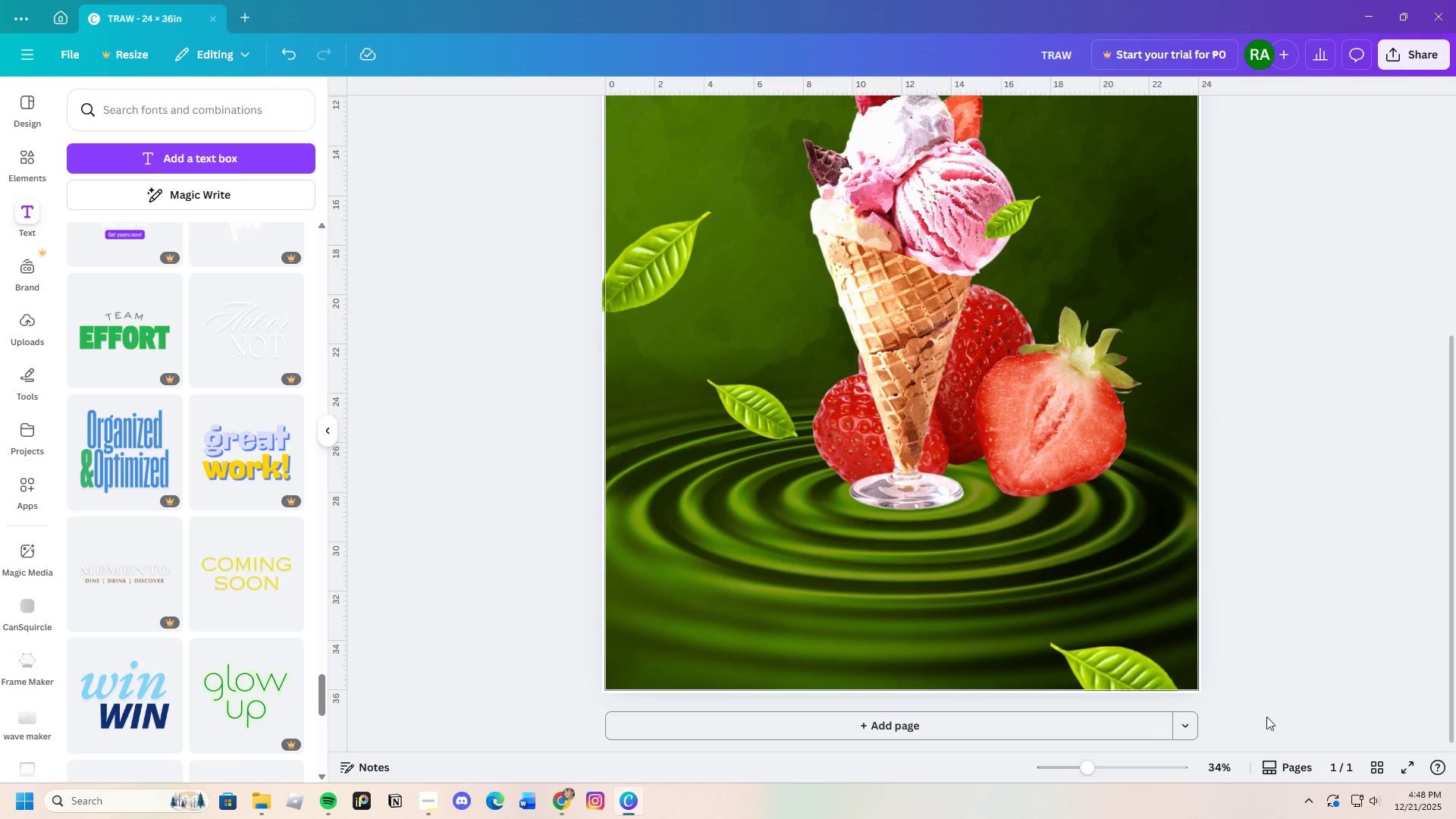 
left_click([1266, 717])
 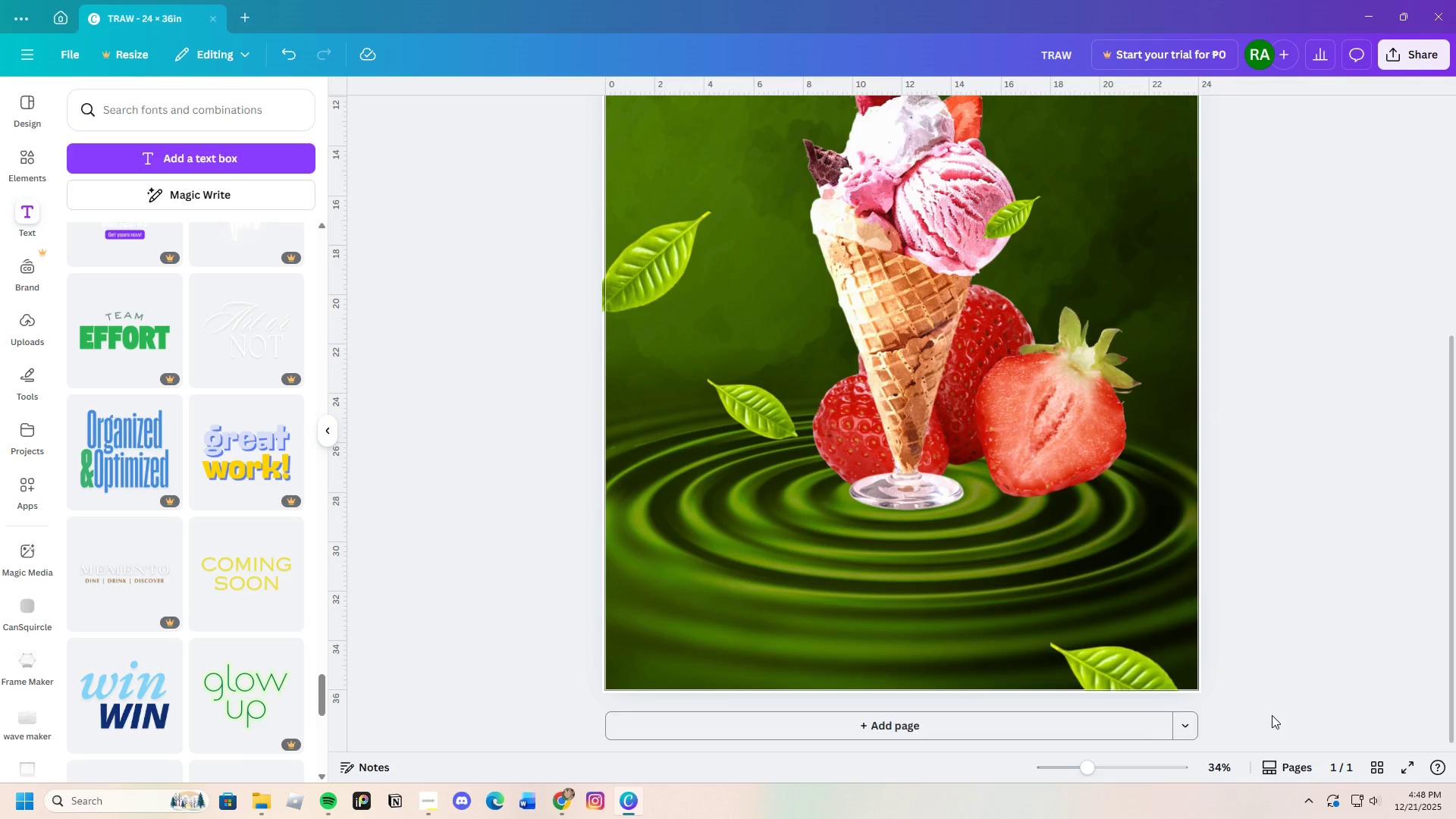 
scroll: coordinate [1279, 715], scroll_direction: up, amount: 2.0
 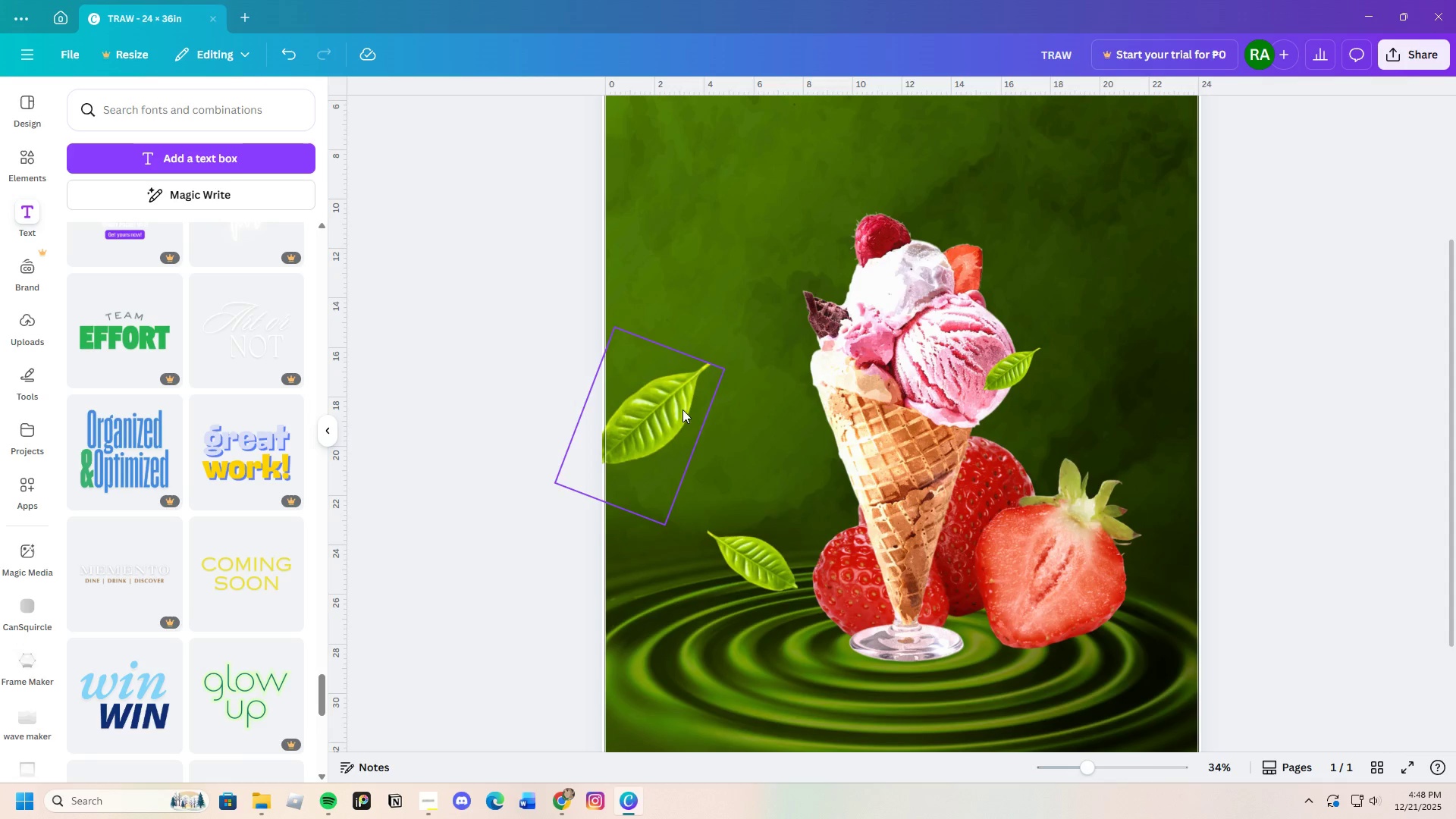 
left_click([643, 424])
 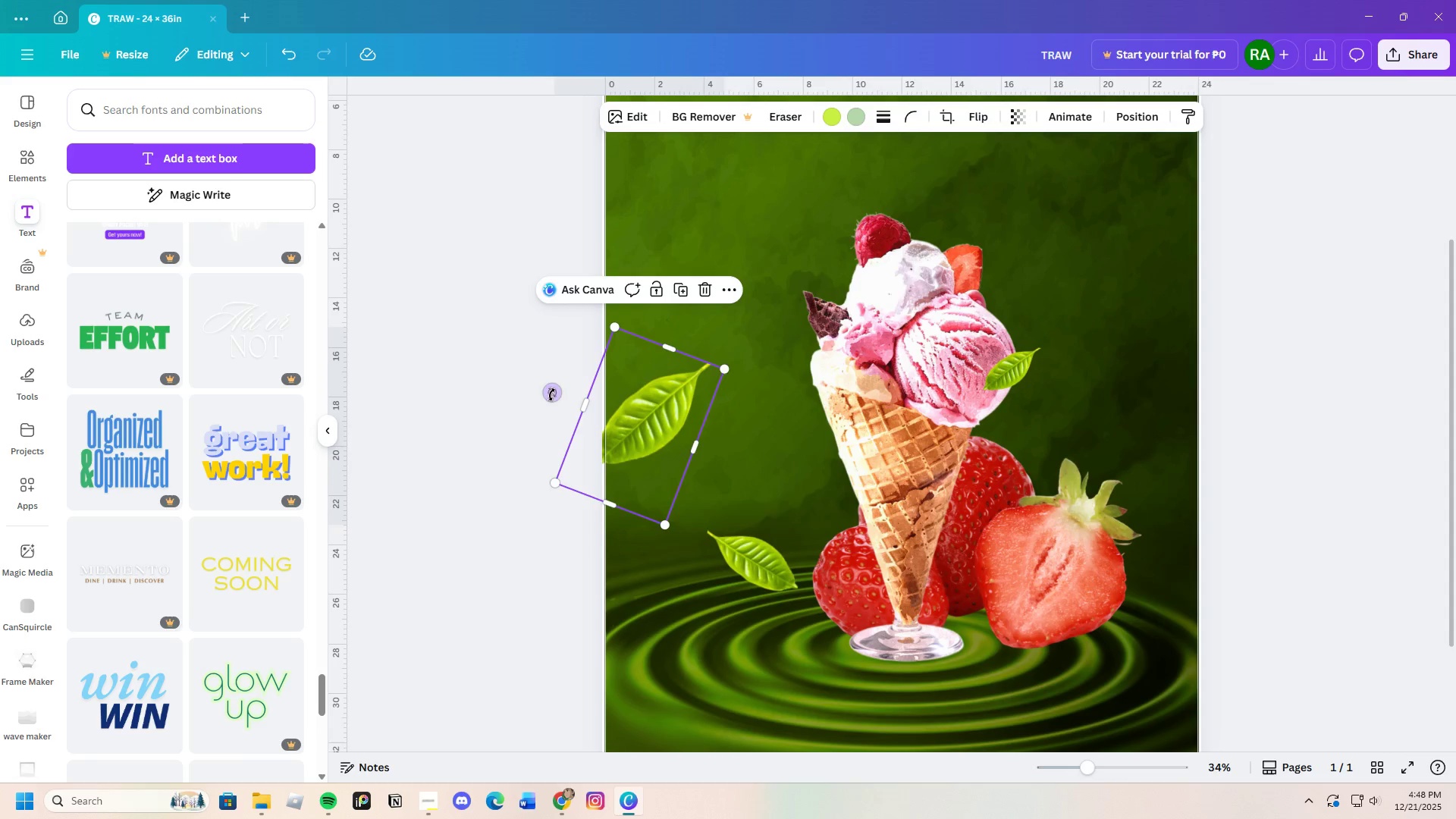 
left_click_drag(start_coordinate=[551, 393], to_coordinate=[551, 407])
 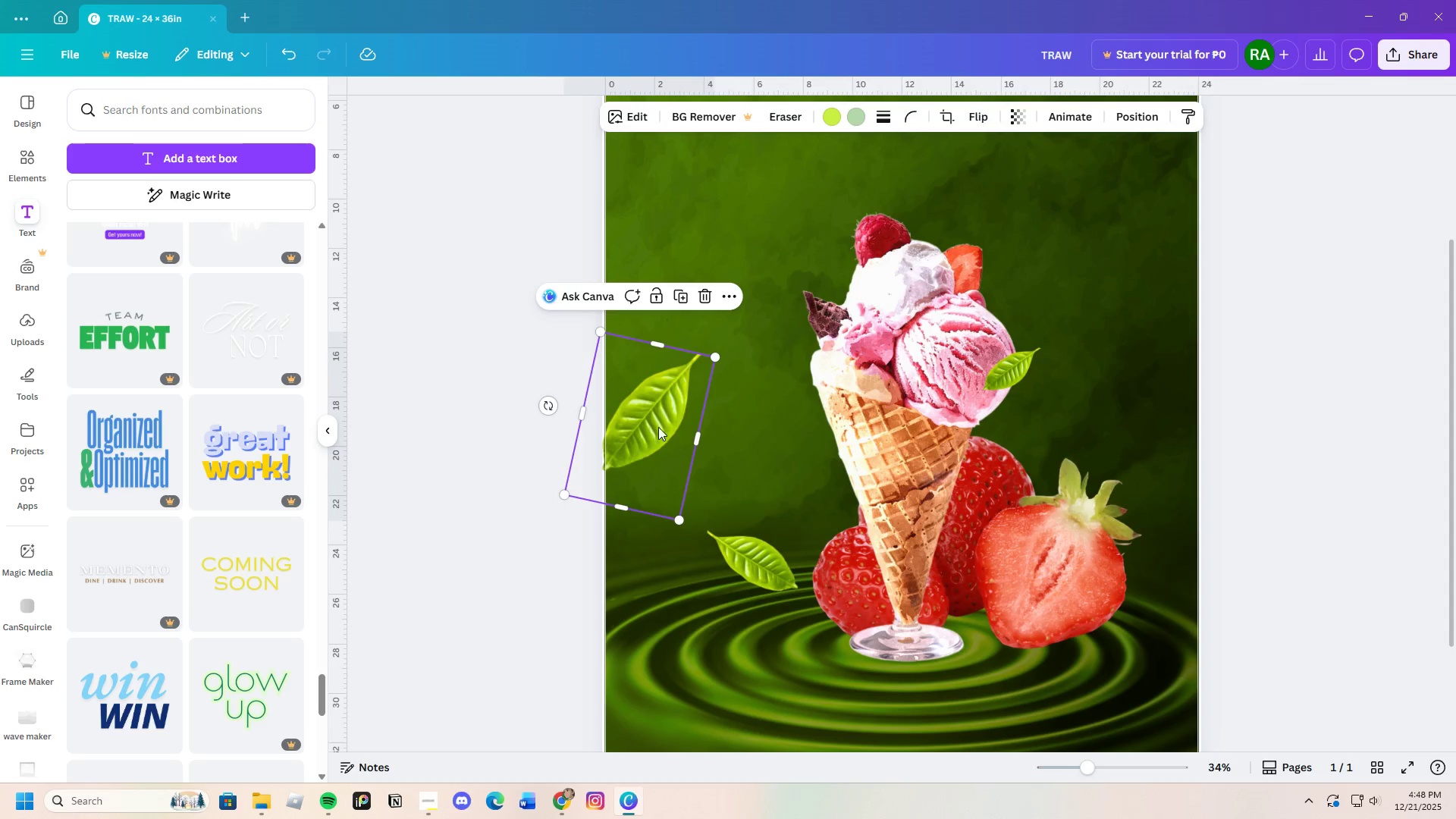 
left_click_drag(start_coordinate=[657, 427], to_coordinate=[639, 424])
 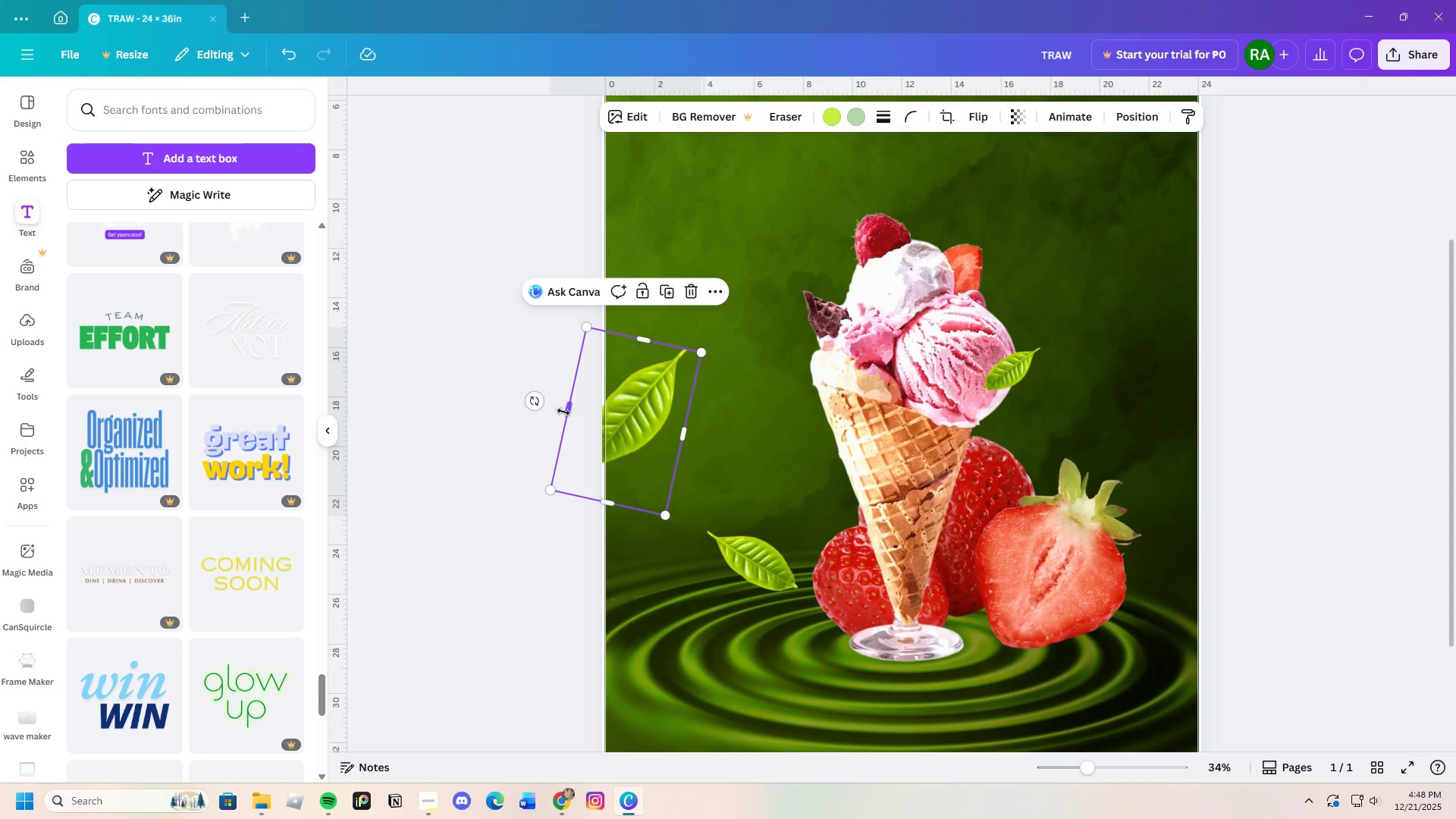 
left_click_drag(start_coordinate=[566, 412], to_coordinate=[613, 422])
 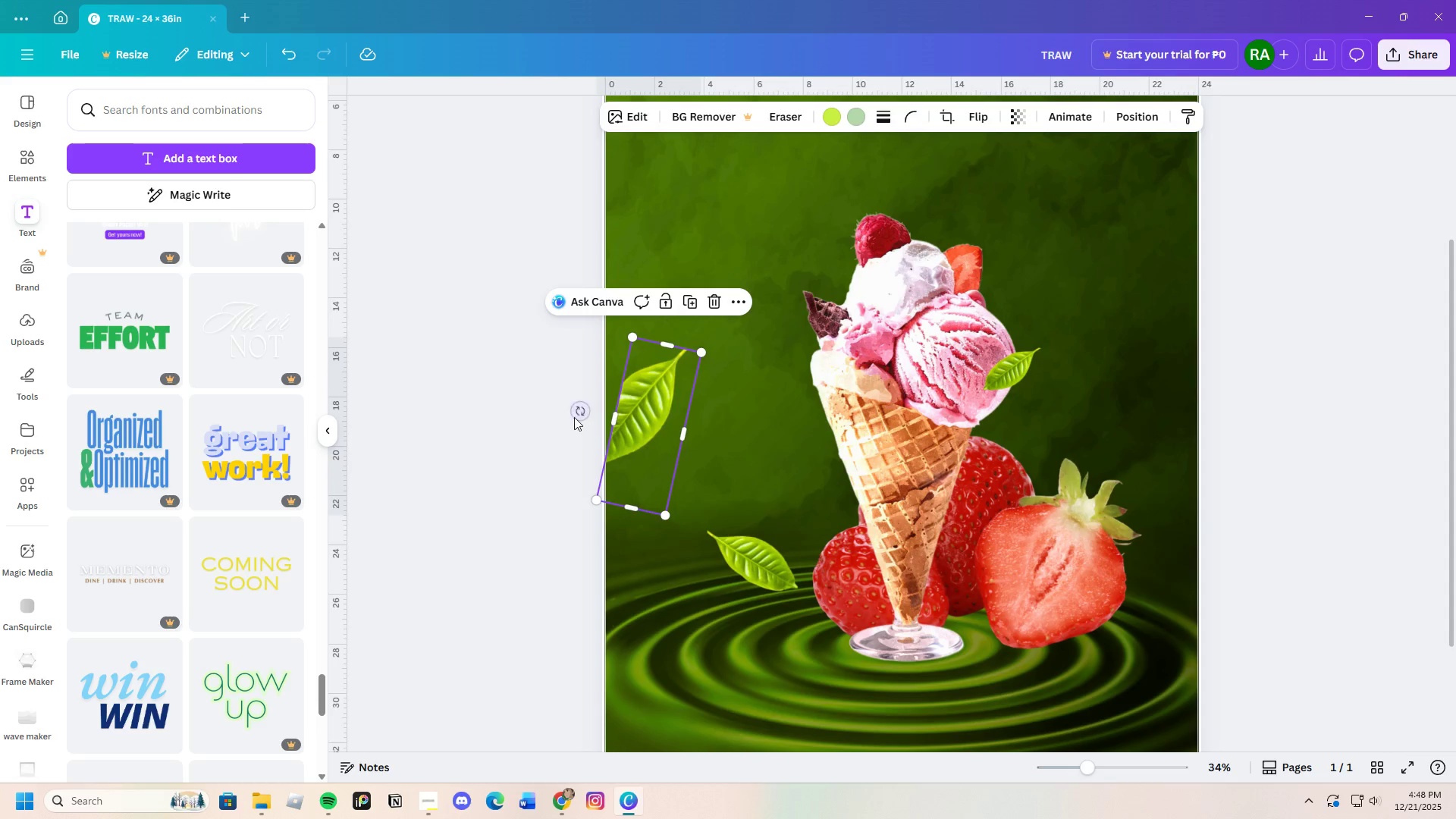 
left_click_drag(start_coordinate=[582, 411], to_coordinate=[583, 422])
 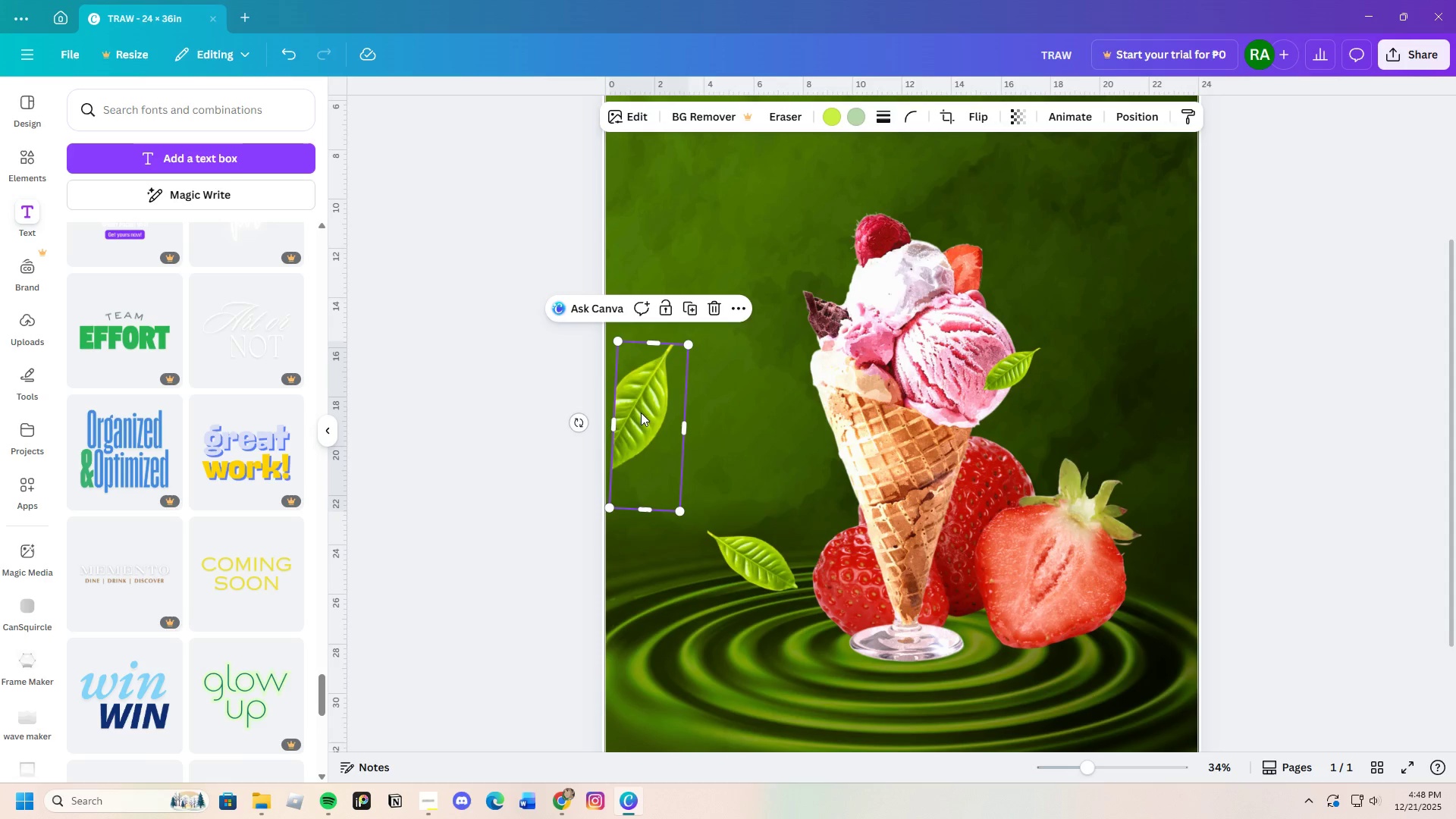 
left_click_drag(start_coordinate=[642, 413], to_coordinate=[635, 413])
 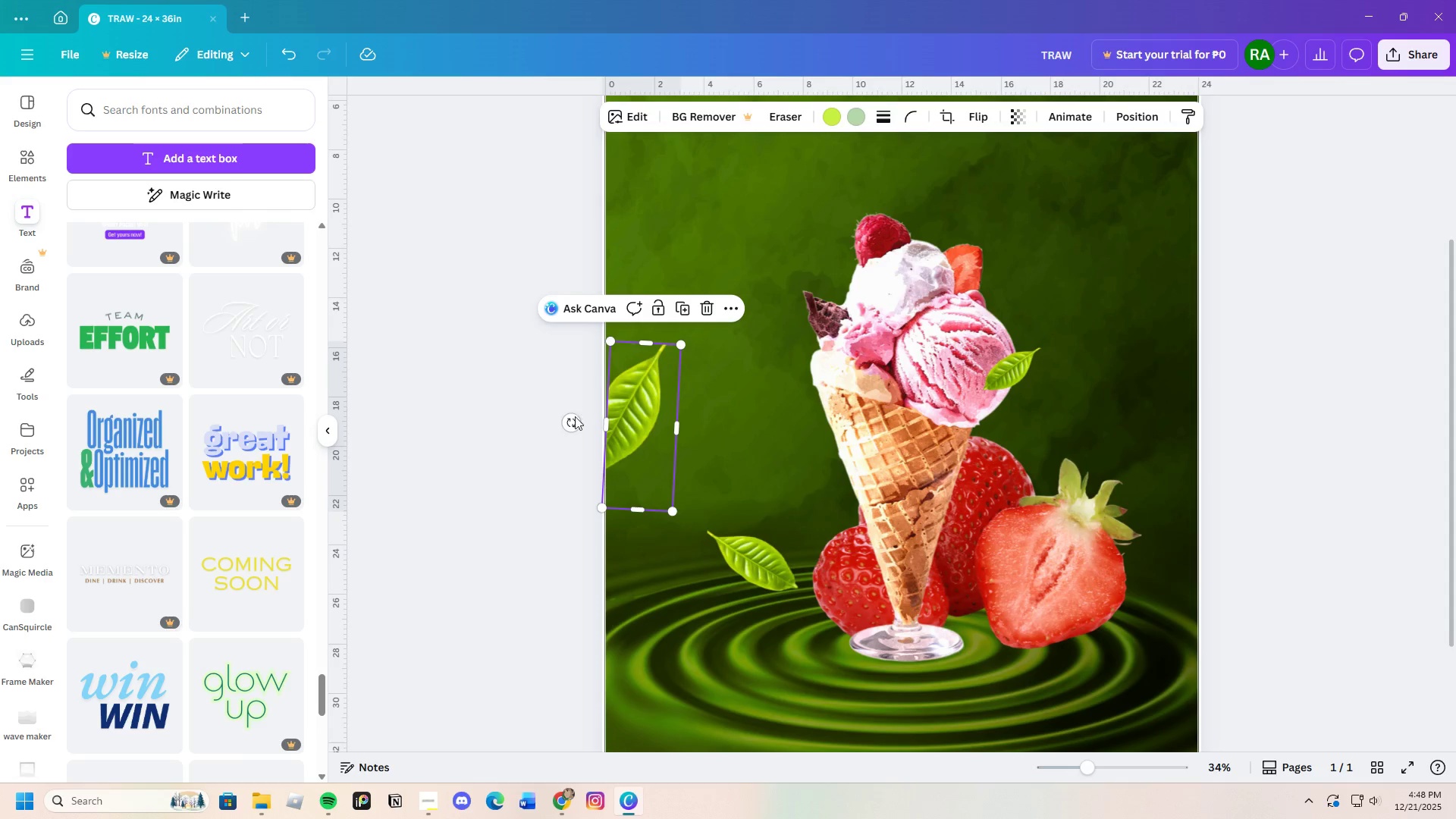 
left_click_drag(start_coordinate=[572, 418], to_coordinate=[573, 422])
 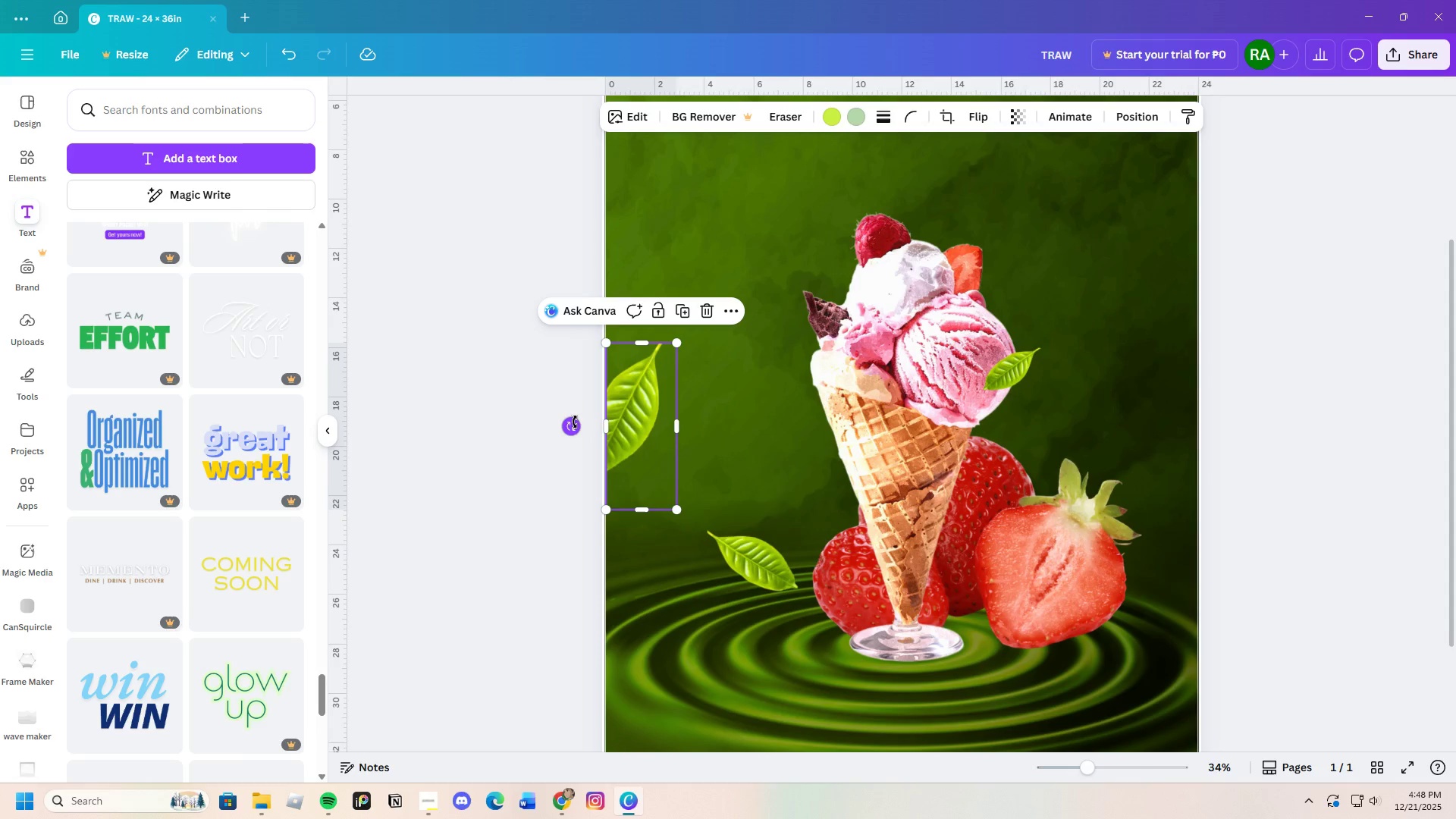 
left_click([575, 422])
 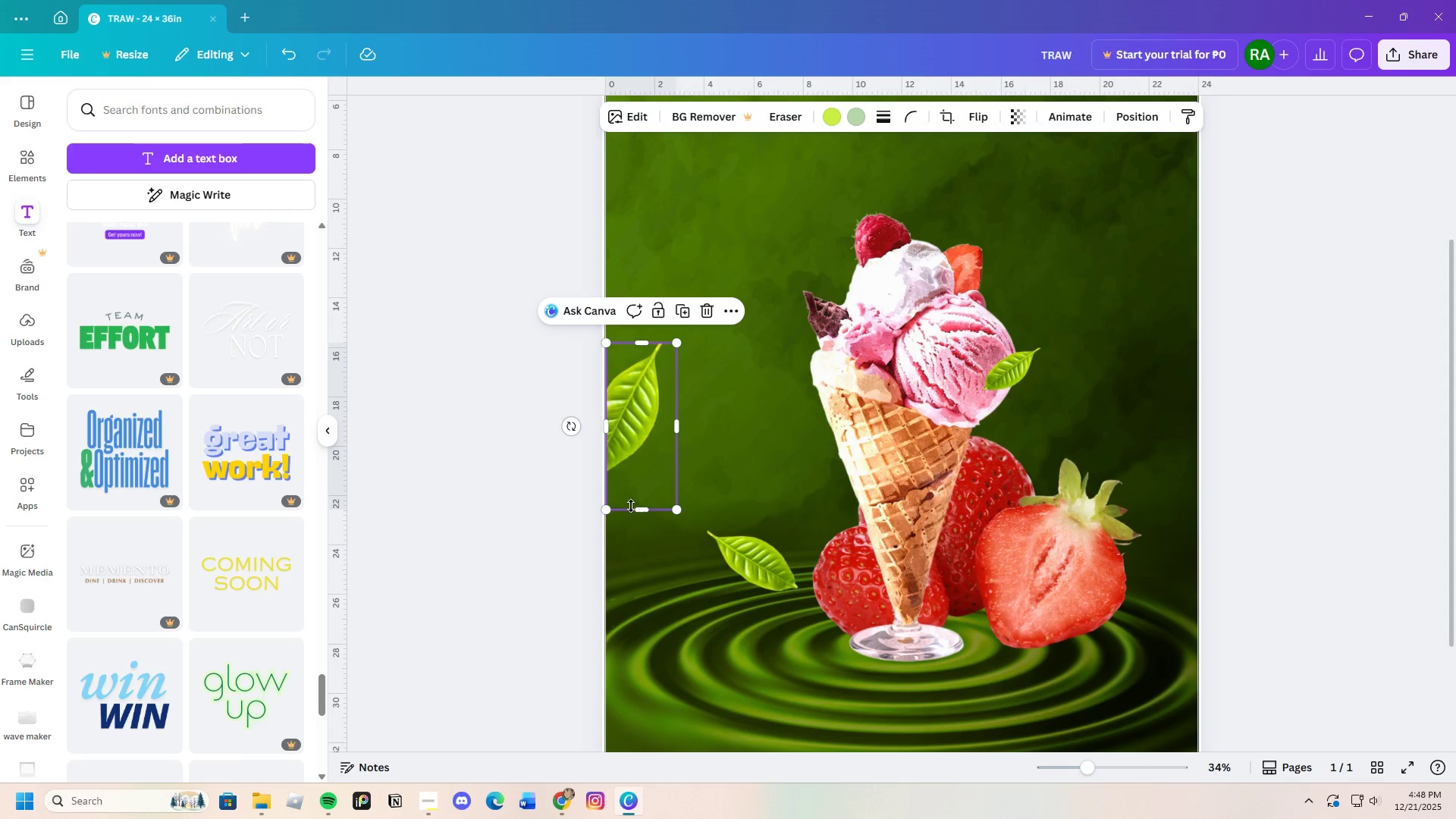 
left_click_drag(start_coordinate=[642, 510], to_coordinate=[635, 479])
 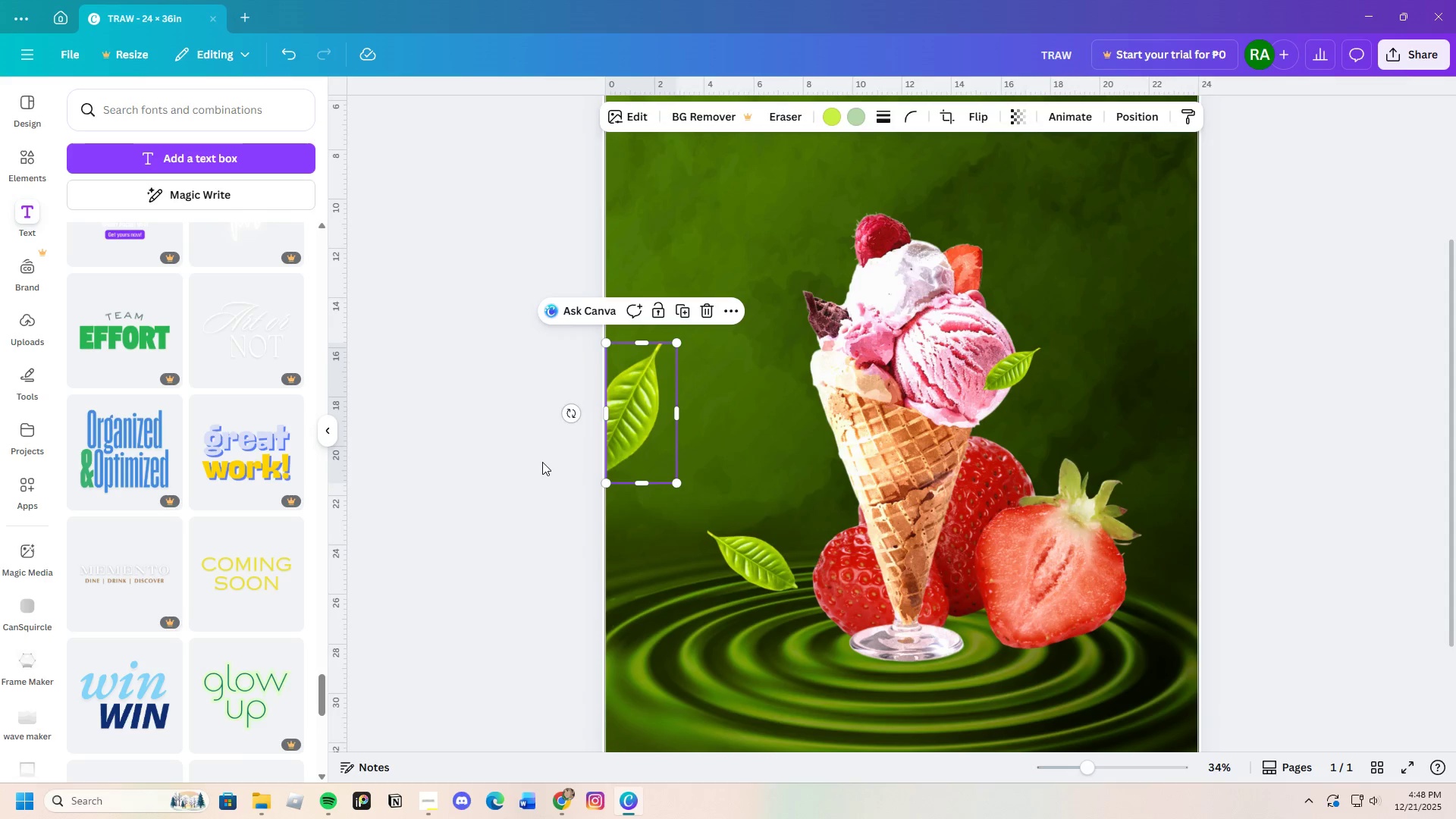 
left_click([542, 462])
 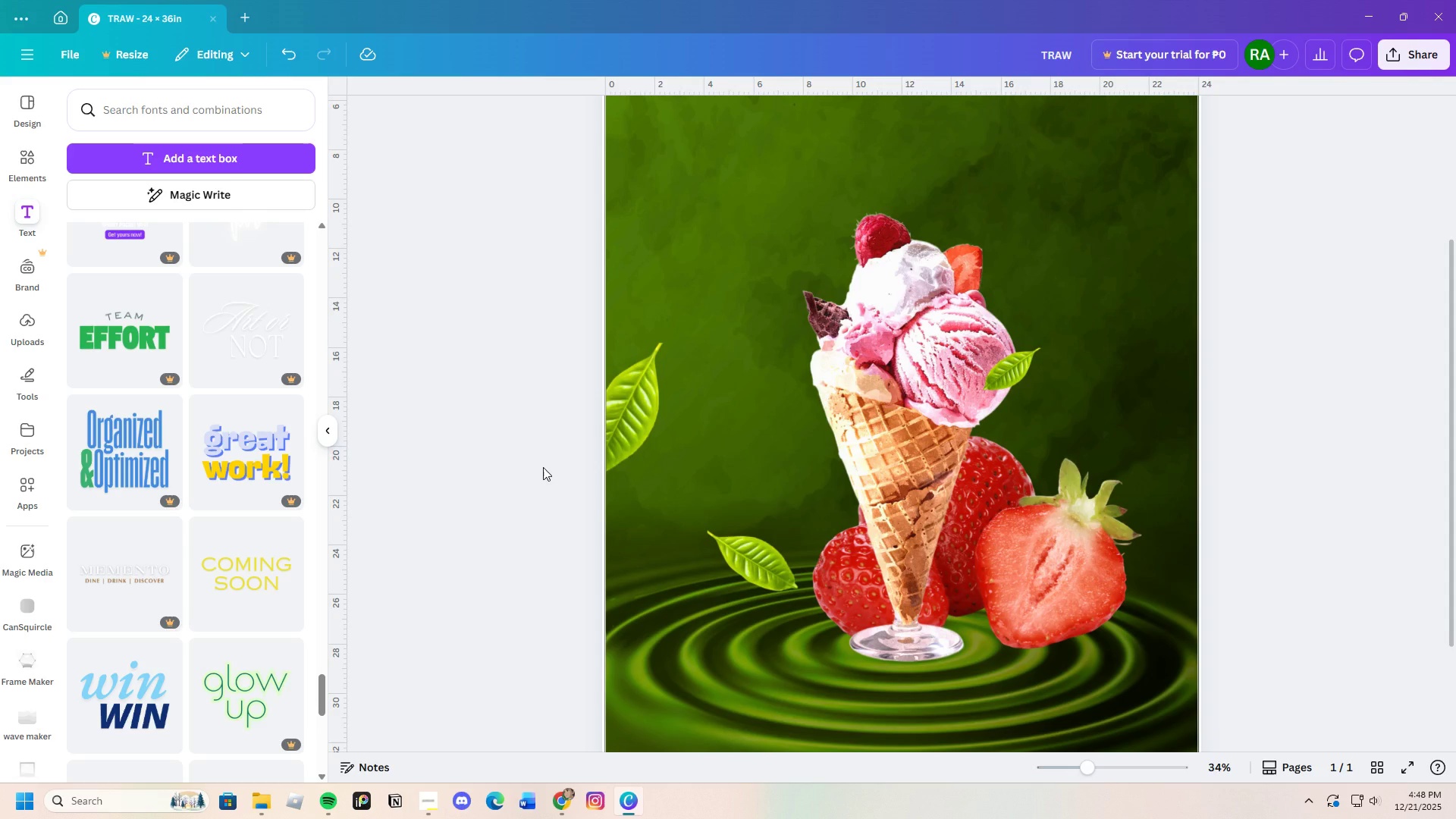 
left_click([543, 467])
 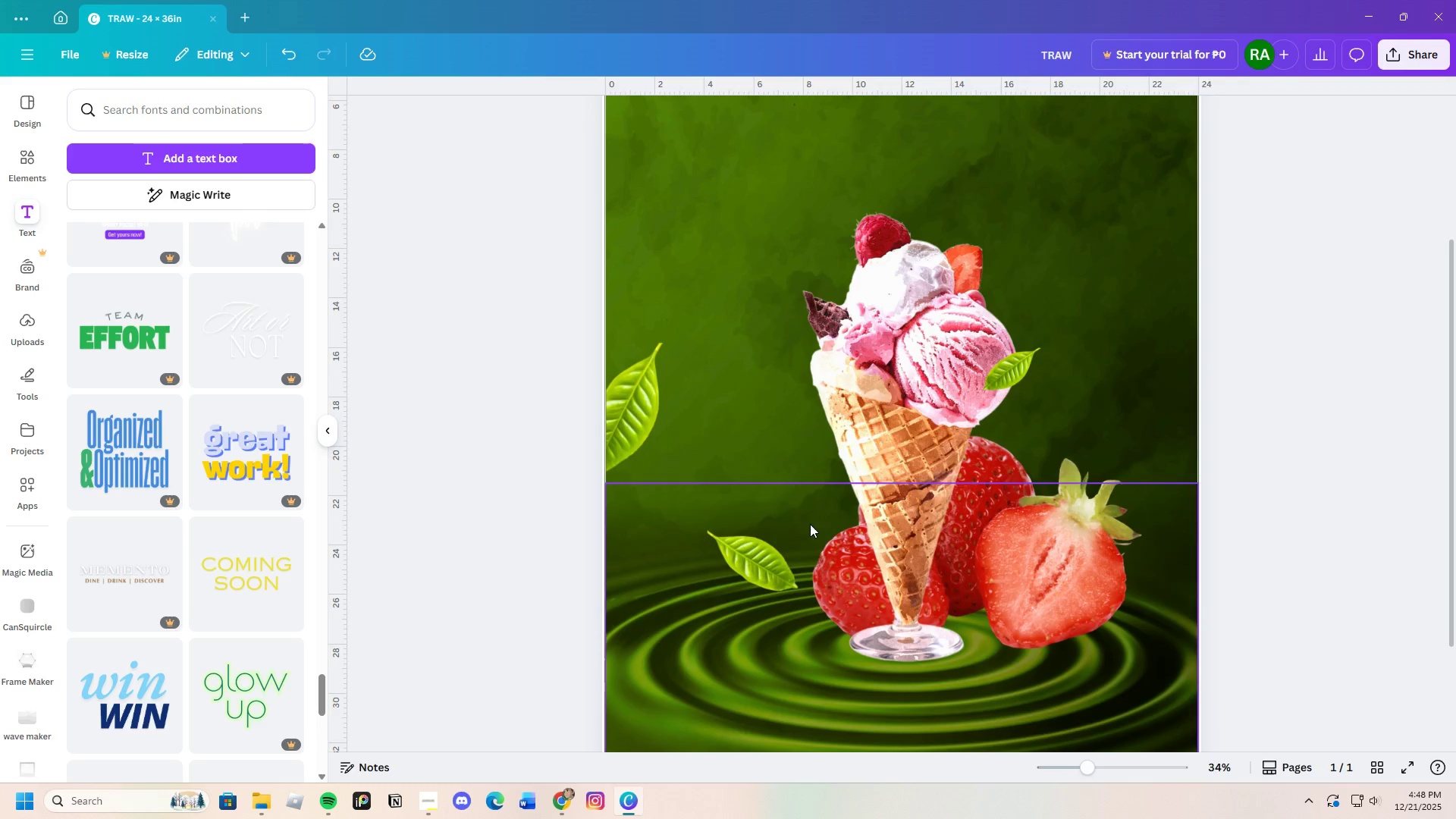 
scroll: coordinate [842, 526], scroll_direction: down, amount: 3.0
 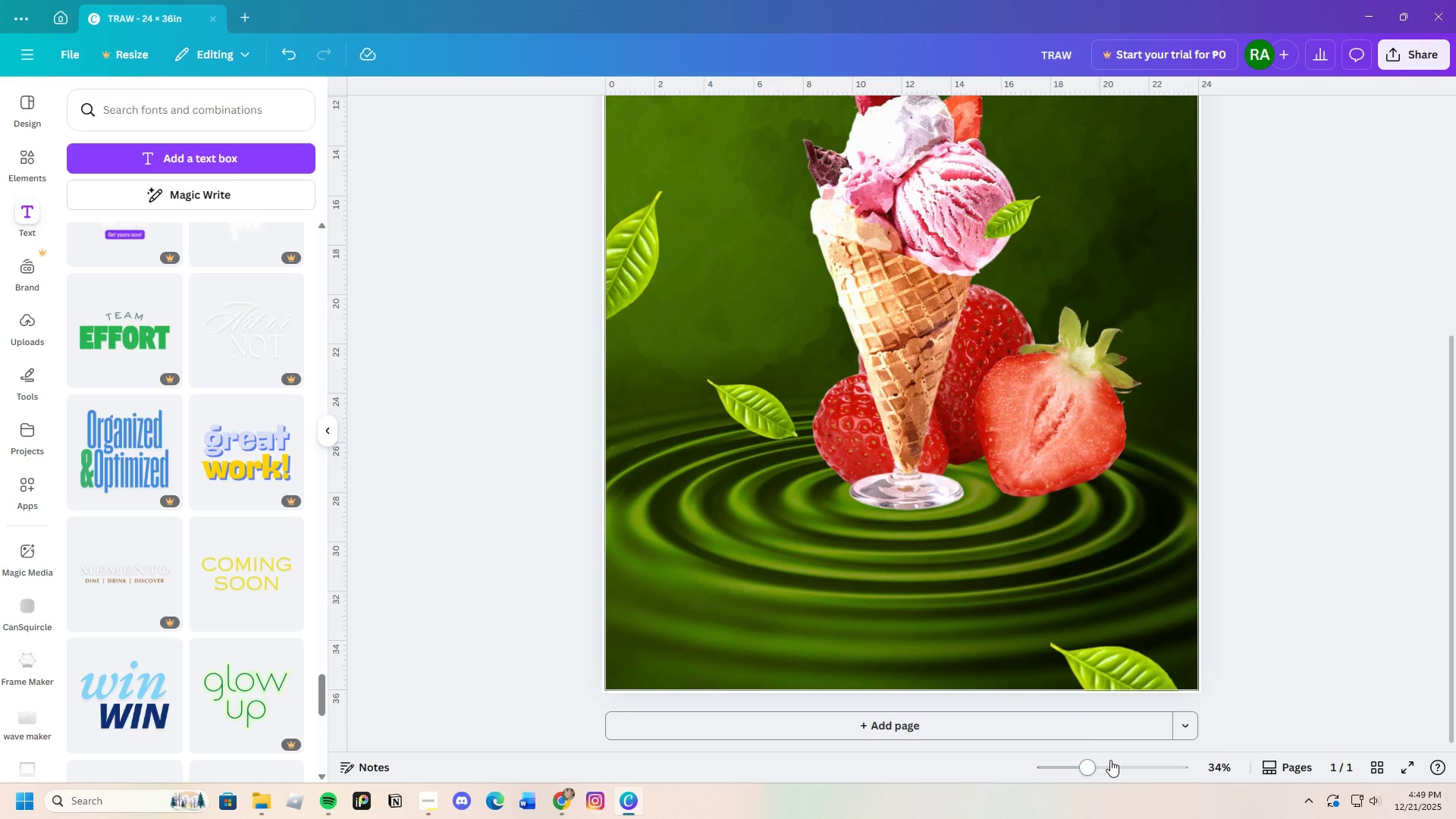 
left_click_drag(start_coordinate=[1088, 771], to_coordinate=[1074, 783])
 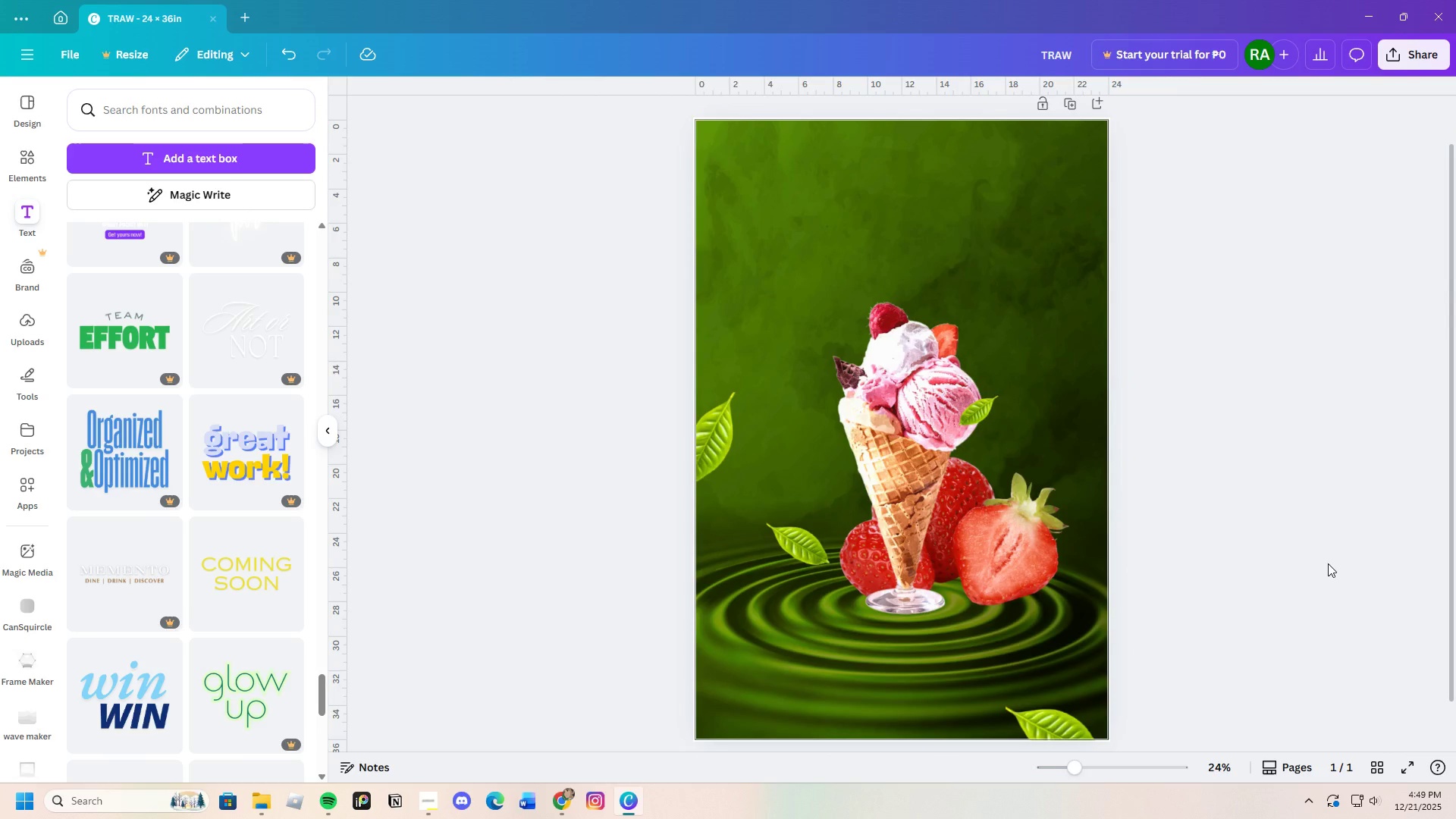 
left_click([1328, 563])
 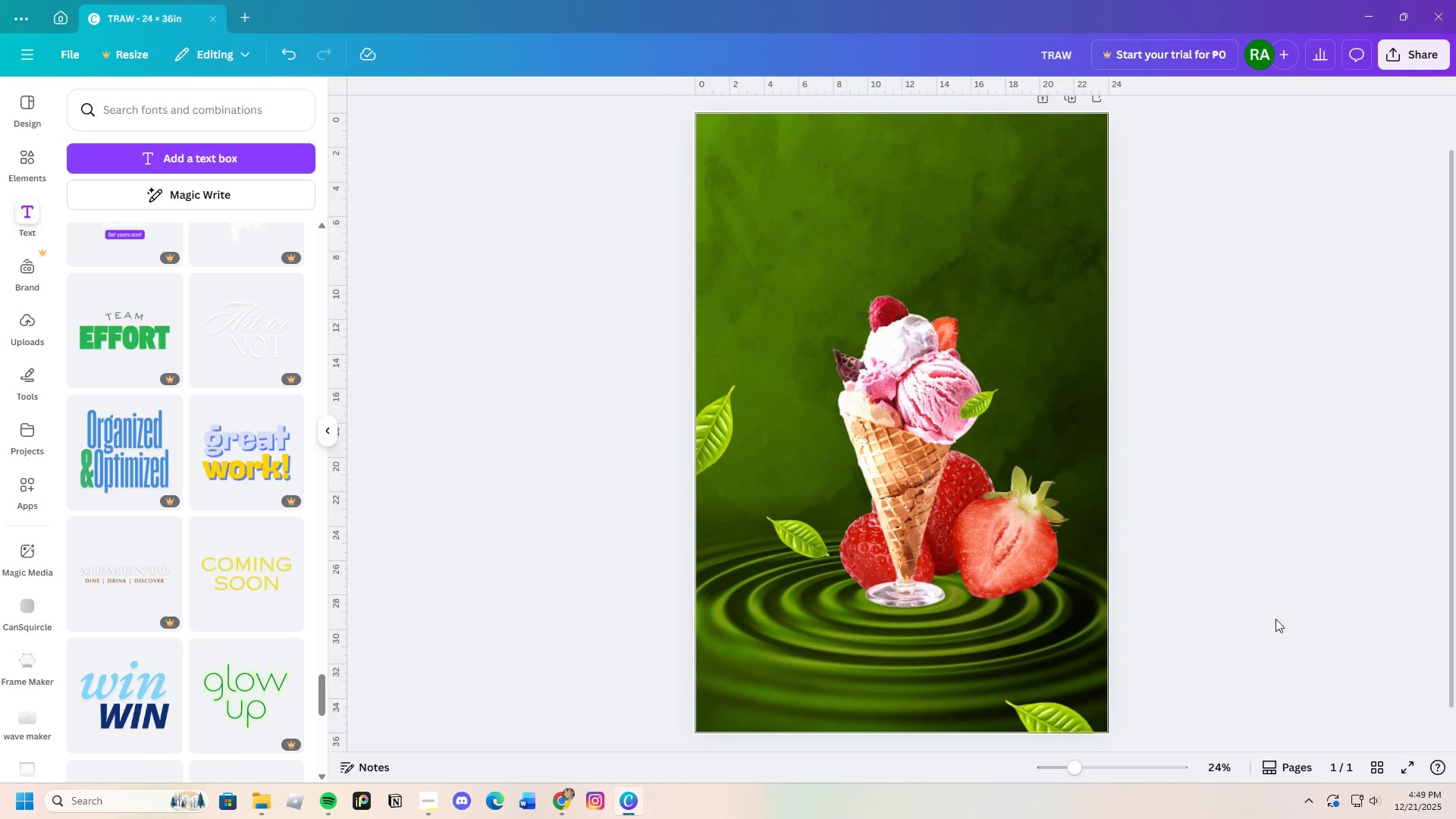 
scroll: coordinate [1276, 619], scroll_direction: down, amount: 3.0
 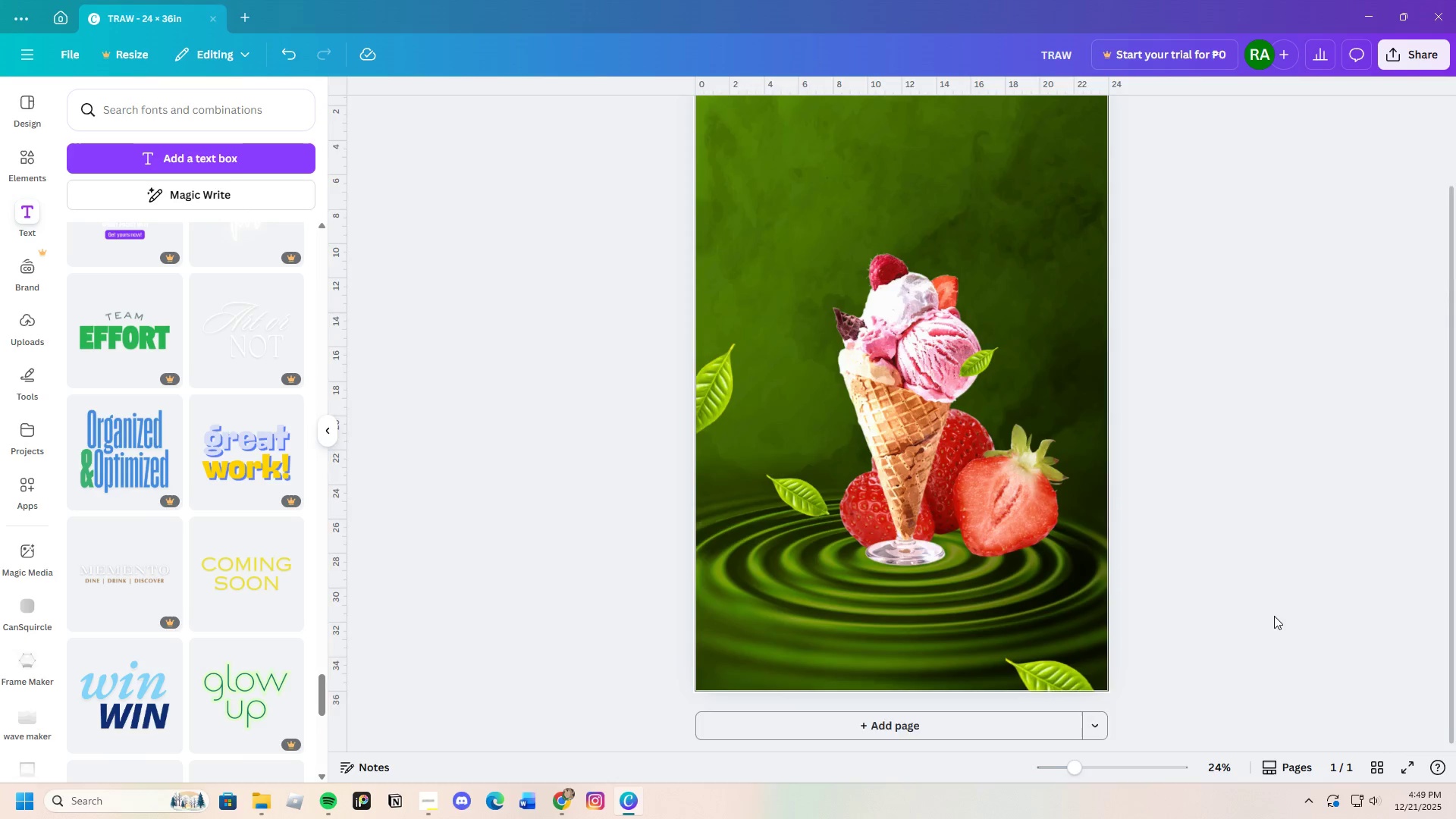 
scroll: coordinate [1274, 616], scroll_direction: up, amount: 1.0
 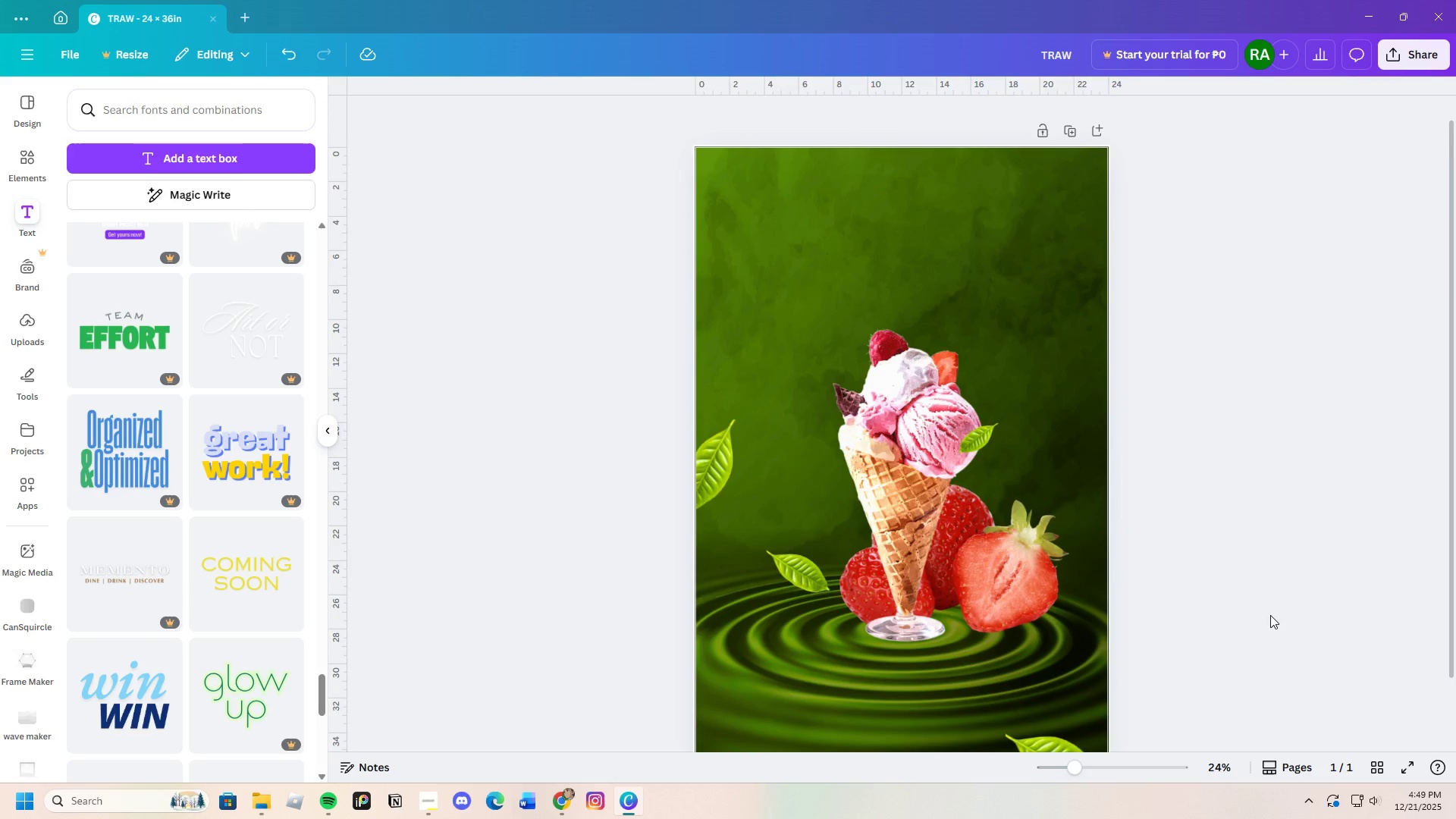 
scroll: coordinate [1270, 614], scroll_direction: down, amount: 2.0
 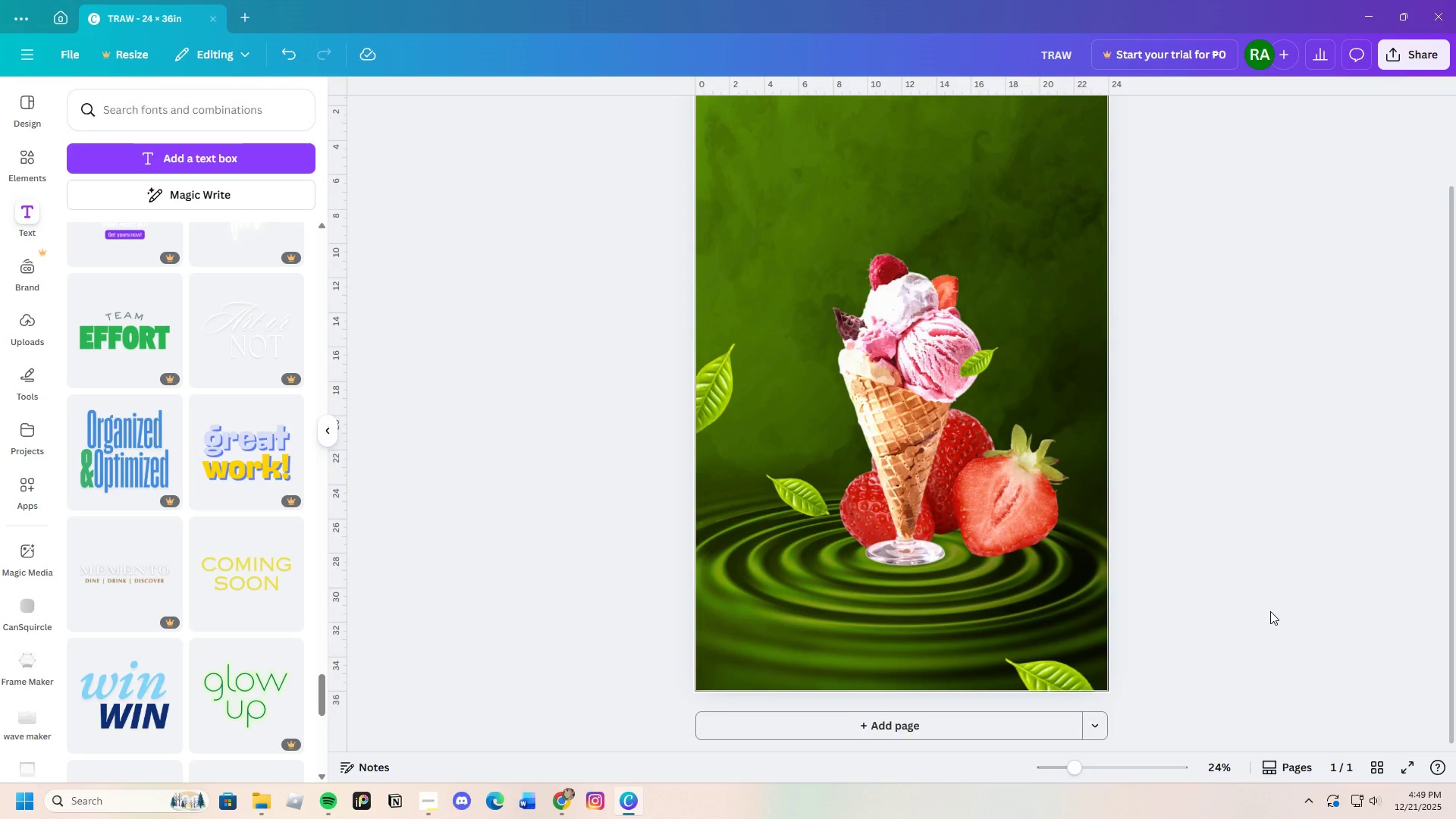 
scroll: coordinate [1270, 611], scroll_direction: up, amount: 1.0
 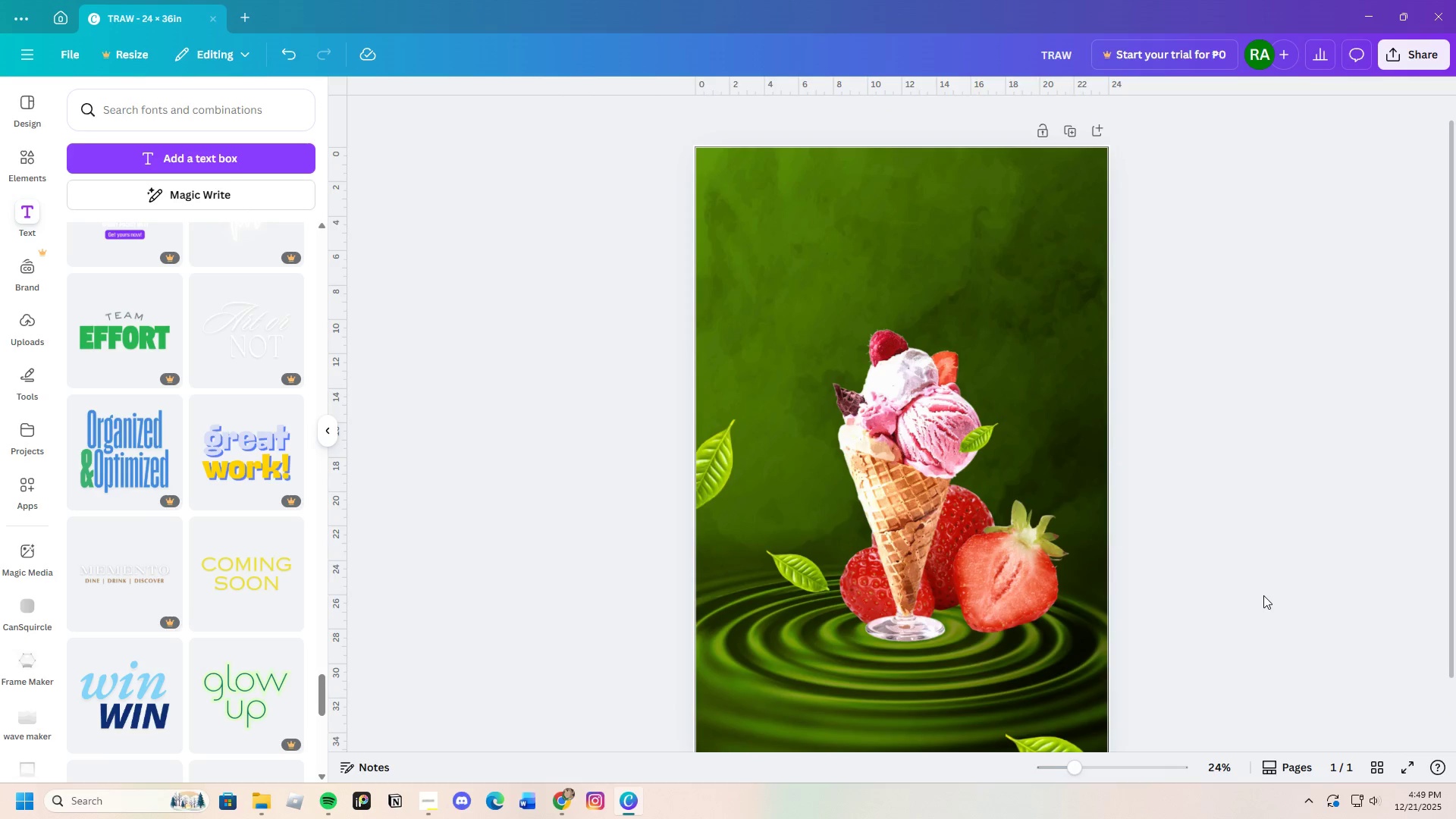 
left_click([1258, 582])
 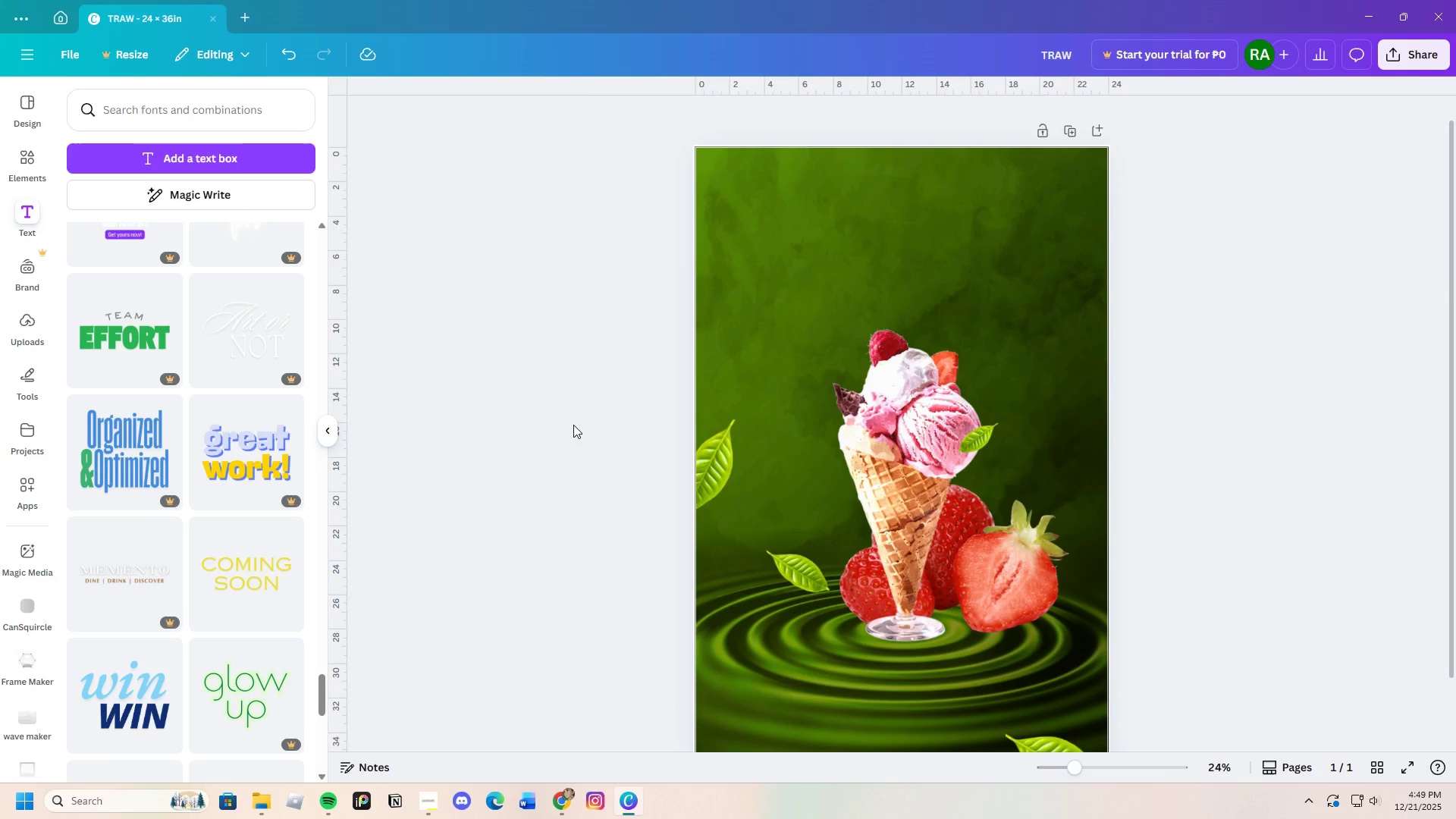 
left_click([554, 423])
 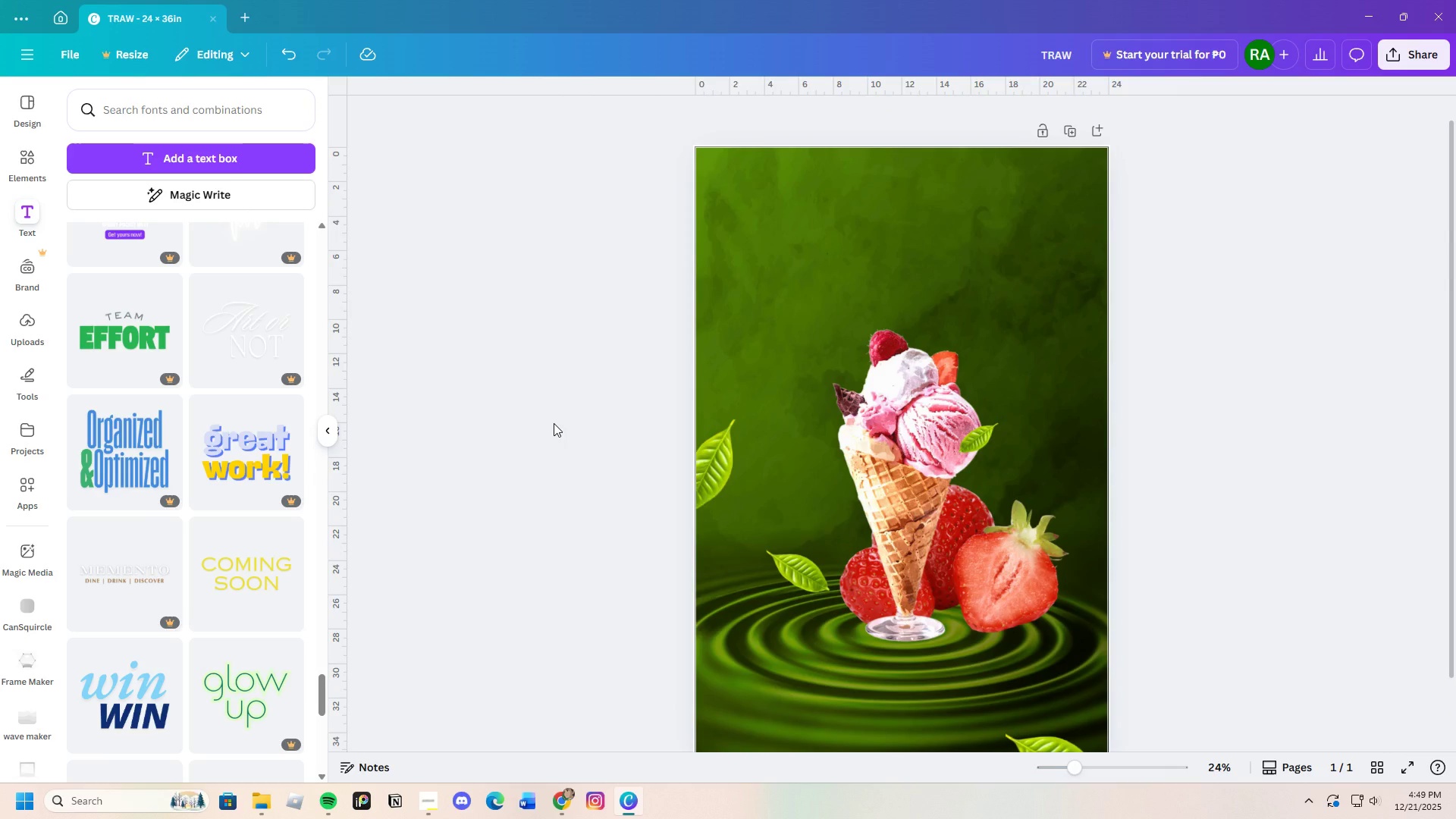 
scroll: coordinate [554, 423], scroll_direction: down, amount: 2.0
 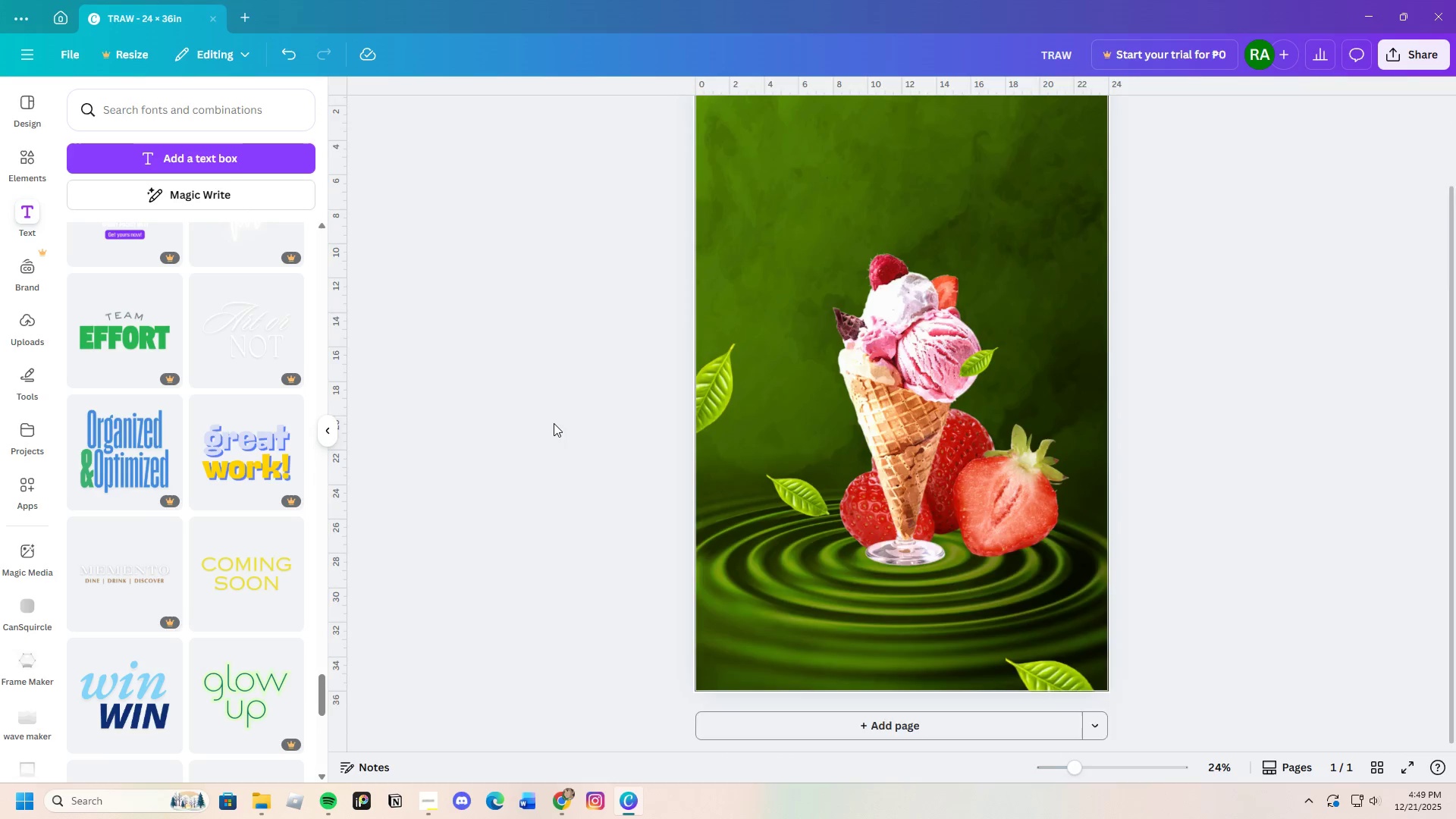 
scroll: coordinate [554, 423], scroll_direction: up, amount: 2.0
 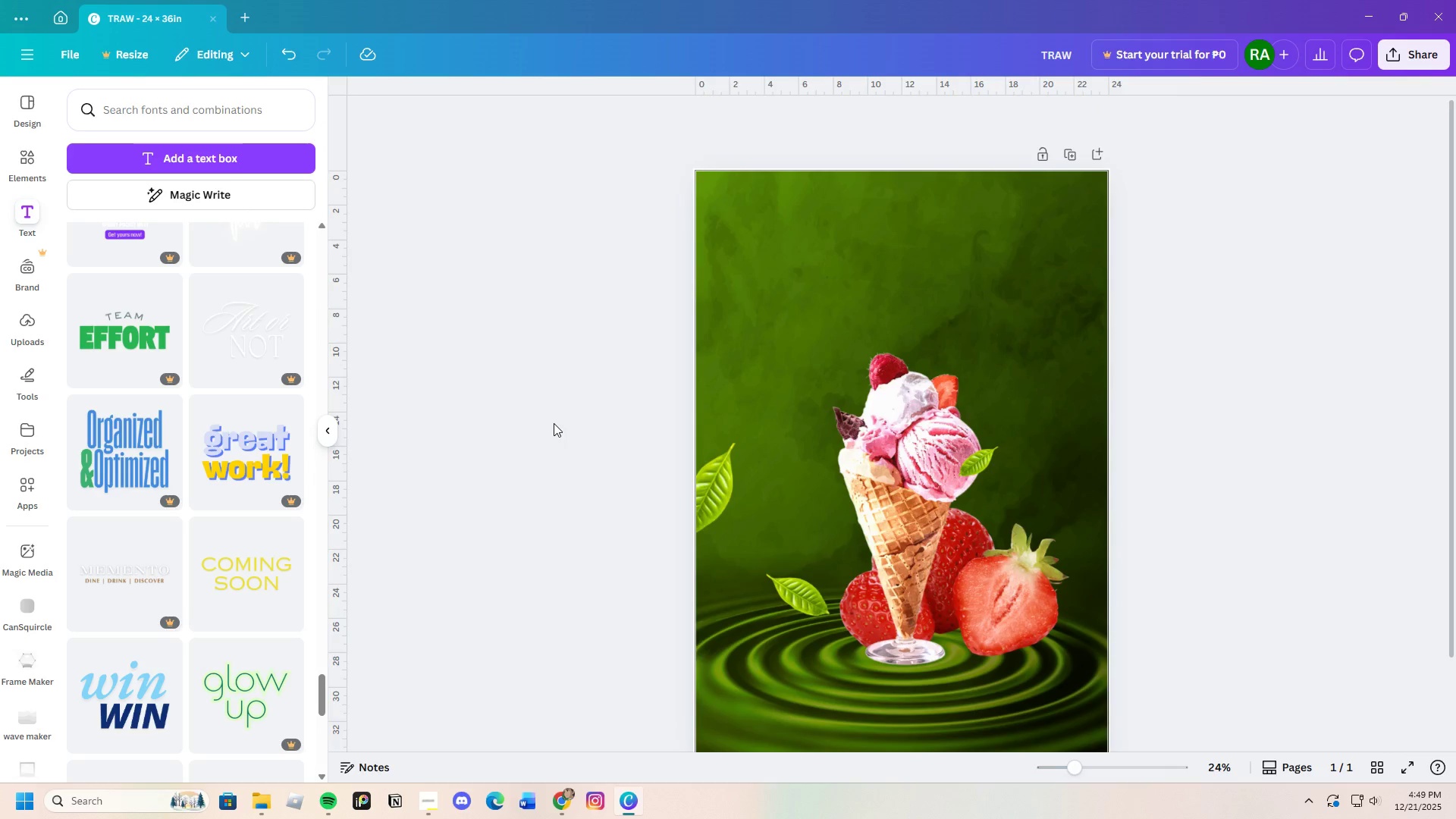 
scroll: coordinate [554, 423], scroll_direction: down, amount: 1.0
 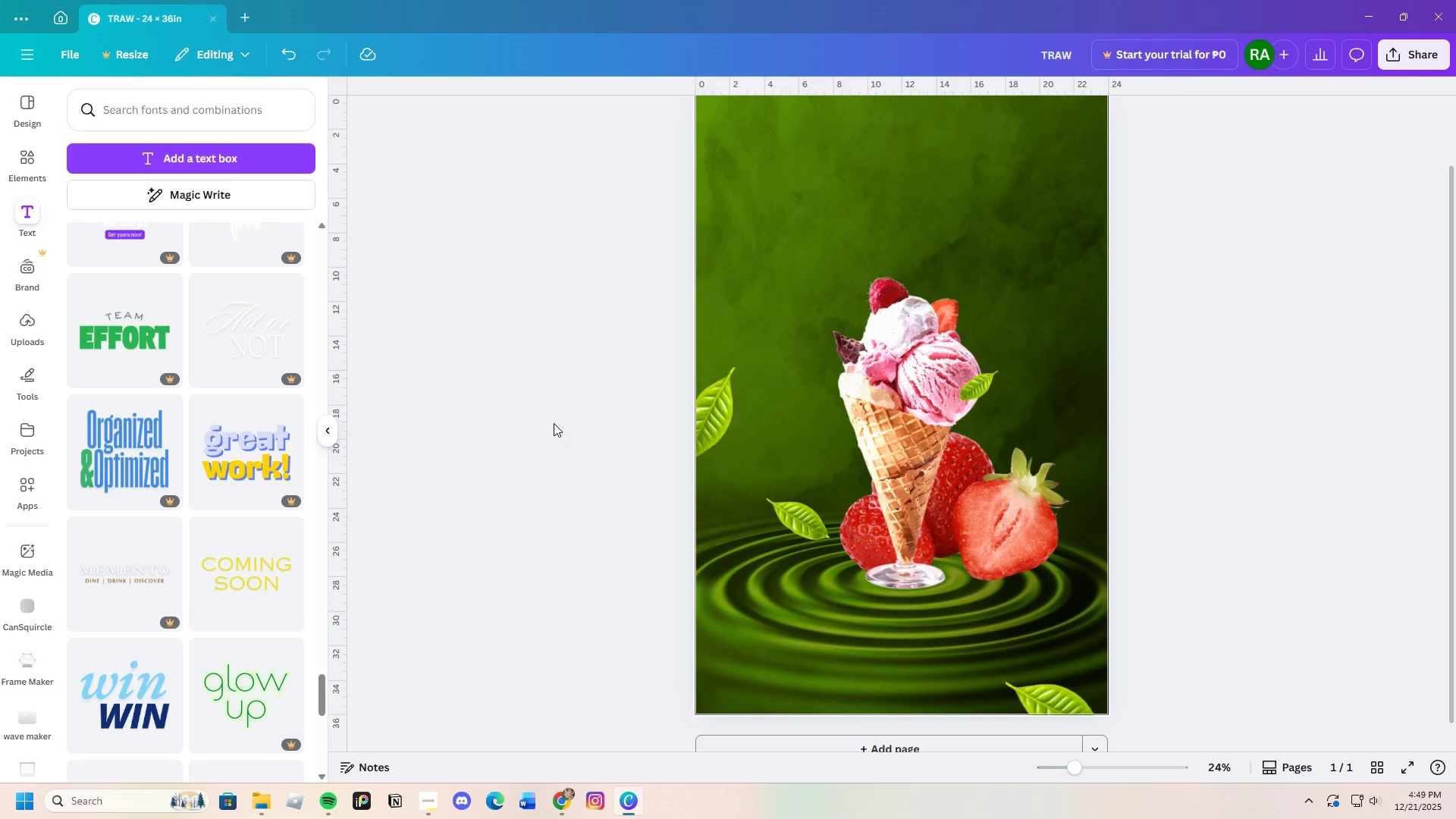 
scroll: coordinate [554, 423], scroll_direction: up, amount: 1.0
 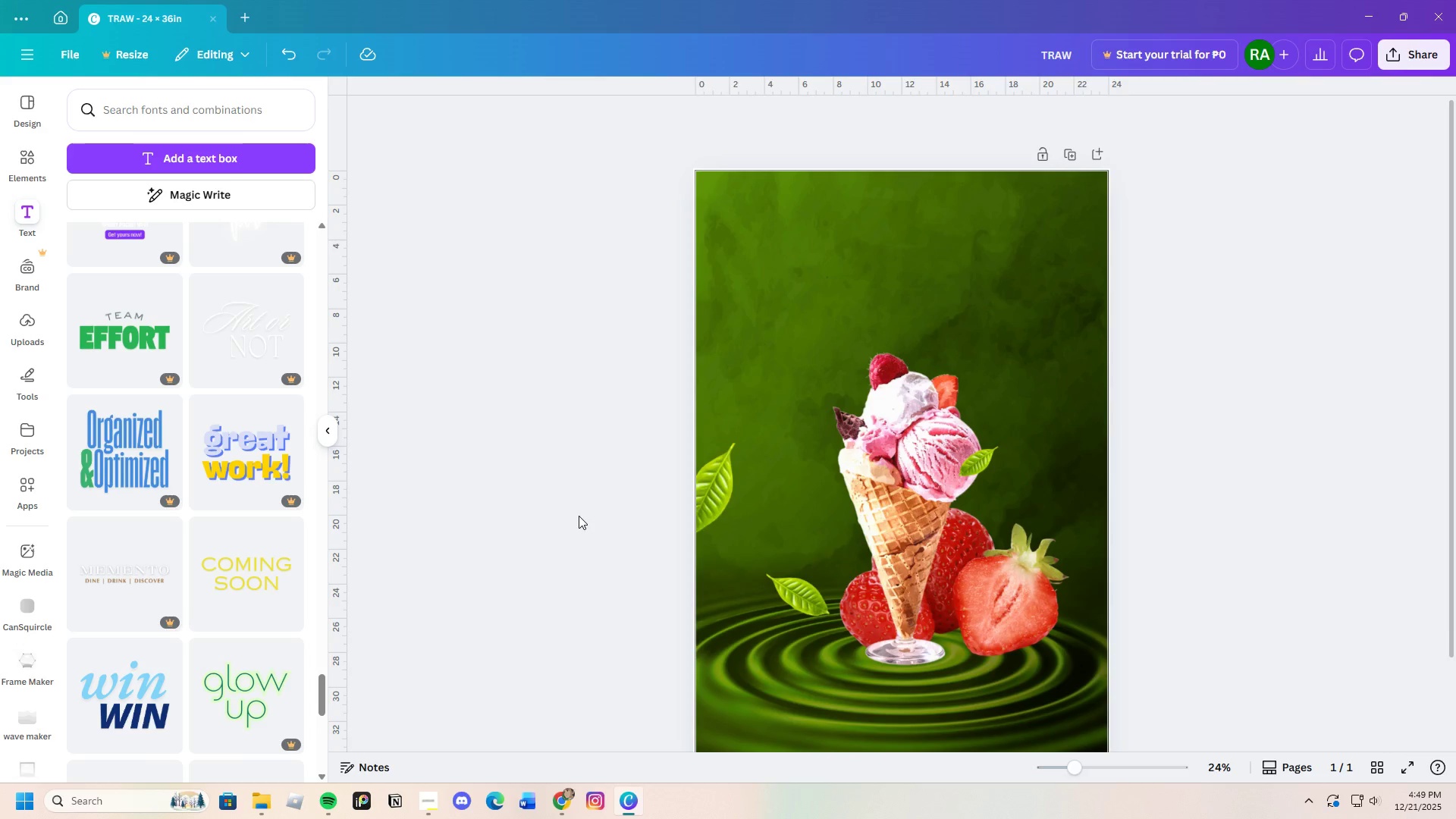 
scroll: coordinate [567, 498], scroll_direction: down, amount: 2.0
 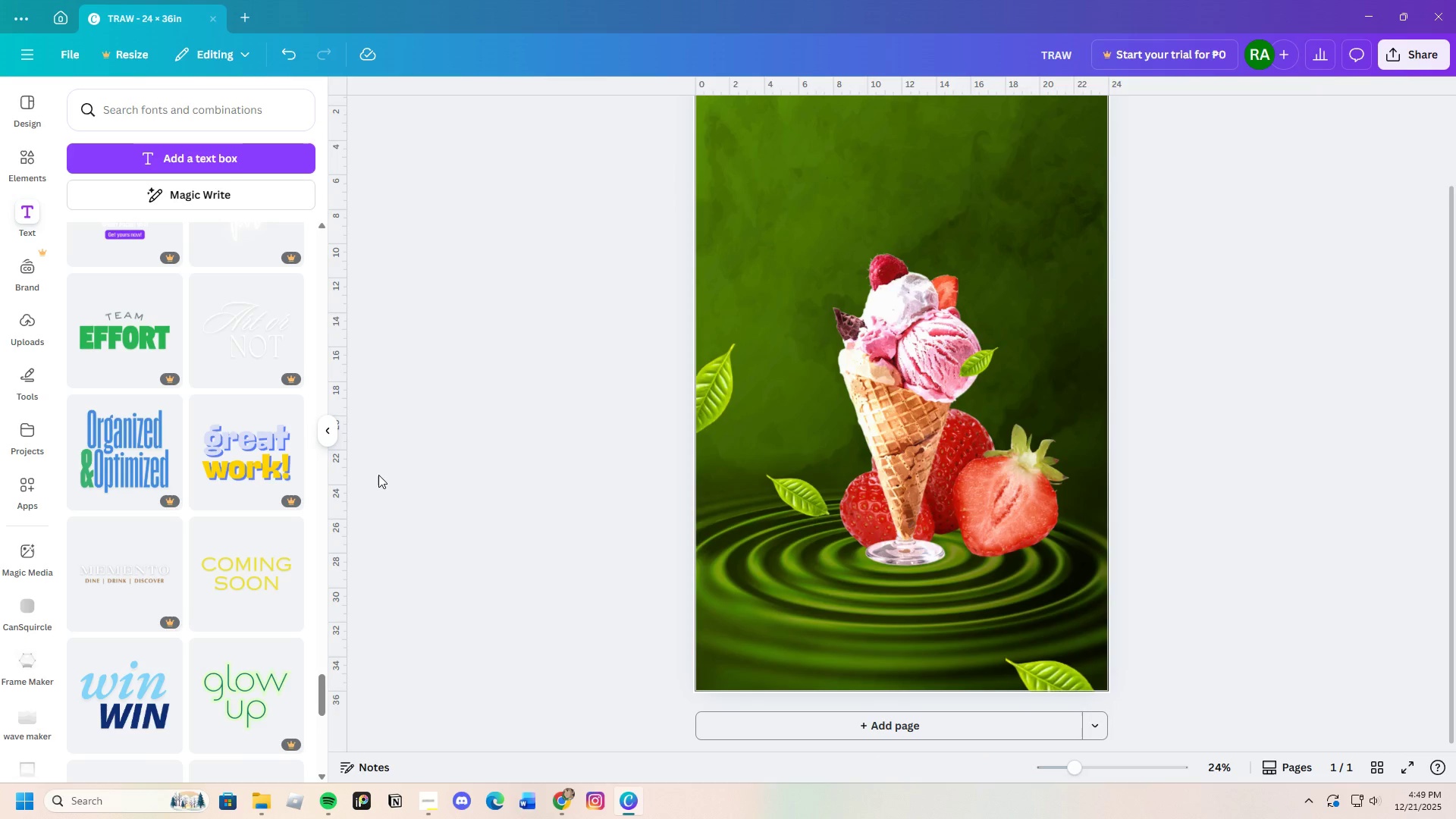 
left_click([1005, 491])
 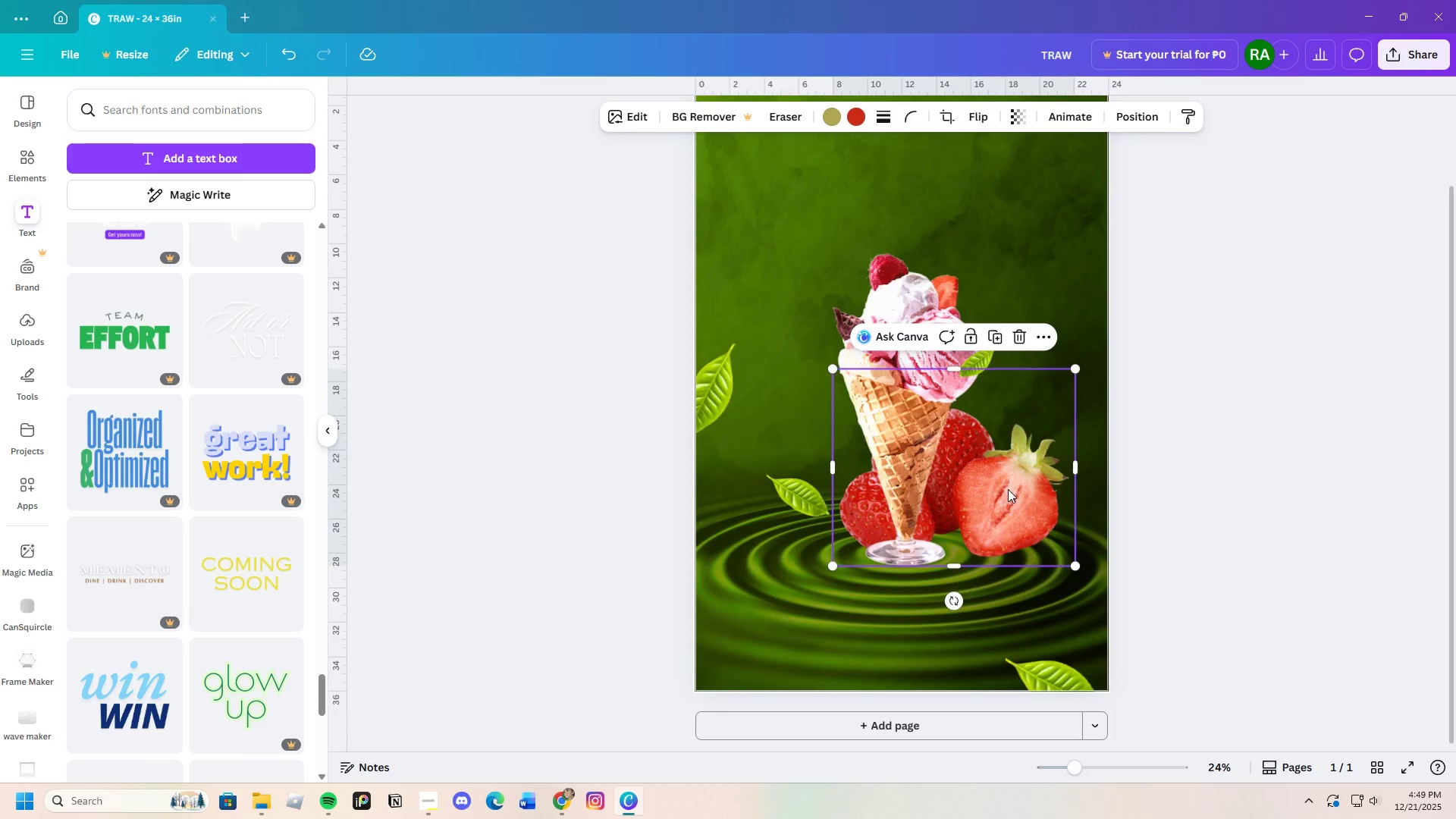 
left_click_drag(start_coordinate=[1005, 491], to_coordinate=[1070, 487])
 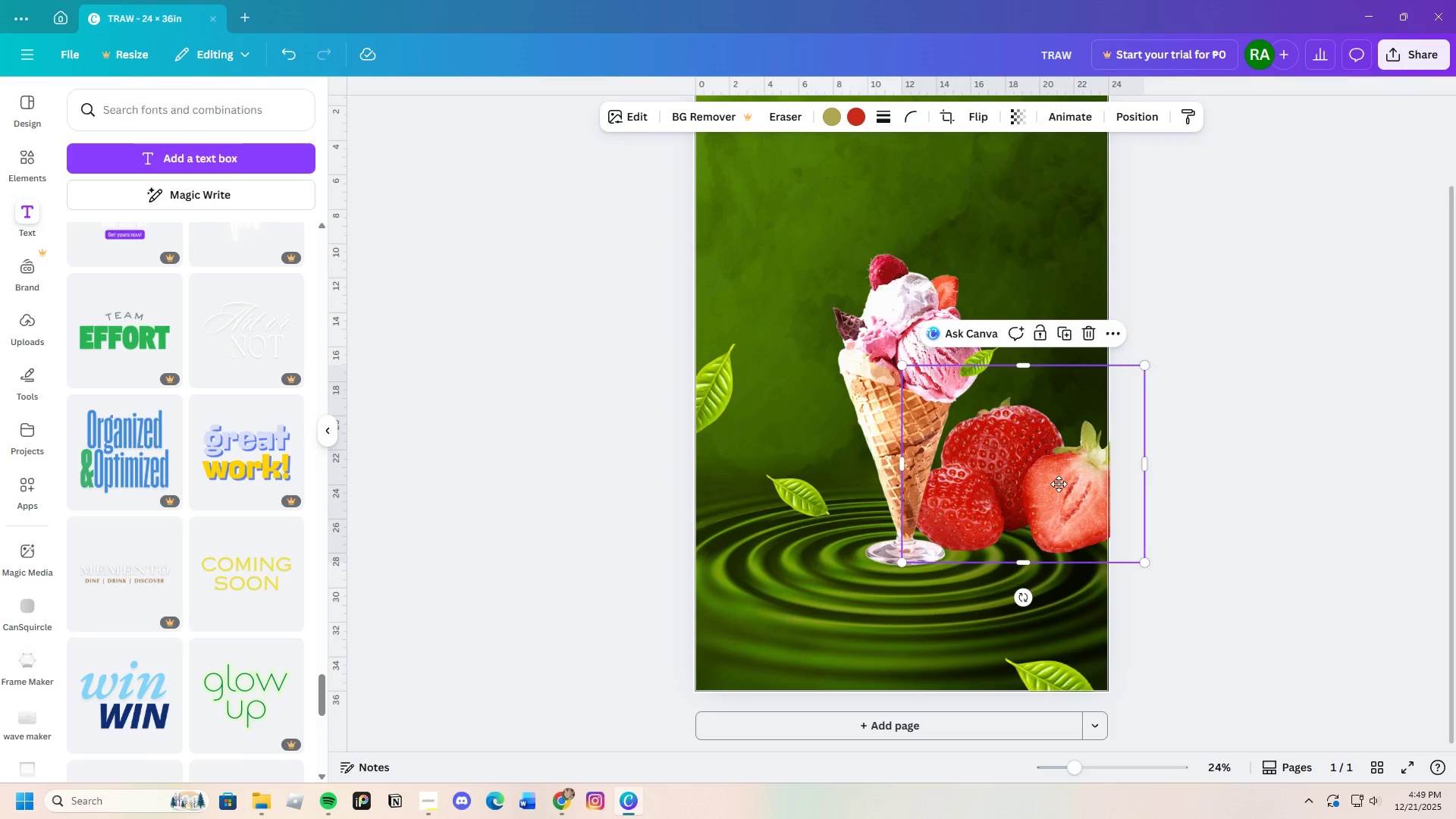 
left_click_drag(start_coordinate=[1070, 487], to_coordinate=[973, 485])
 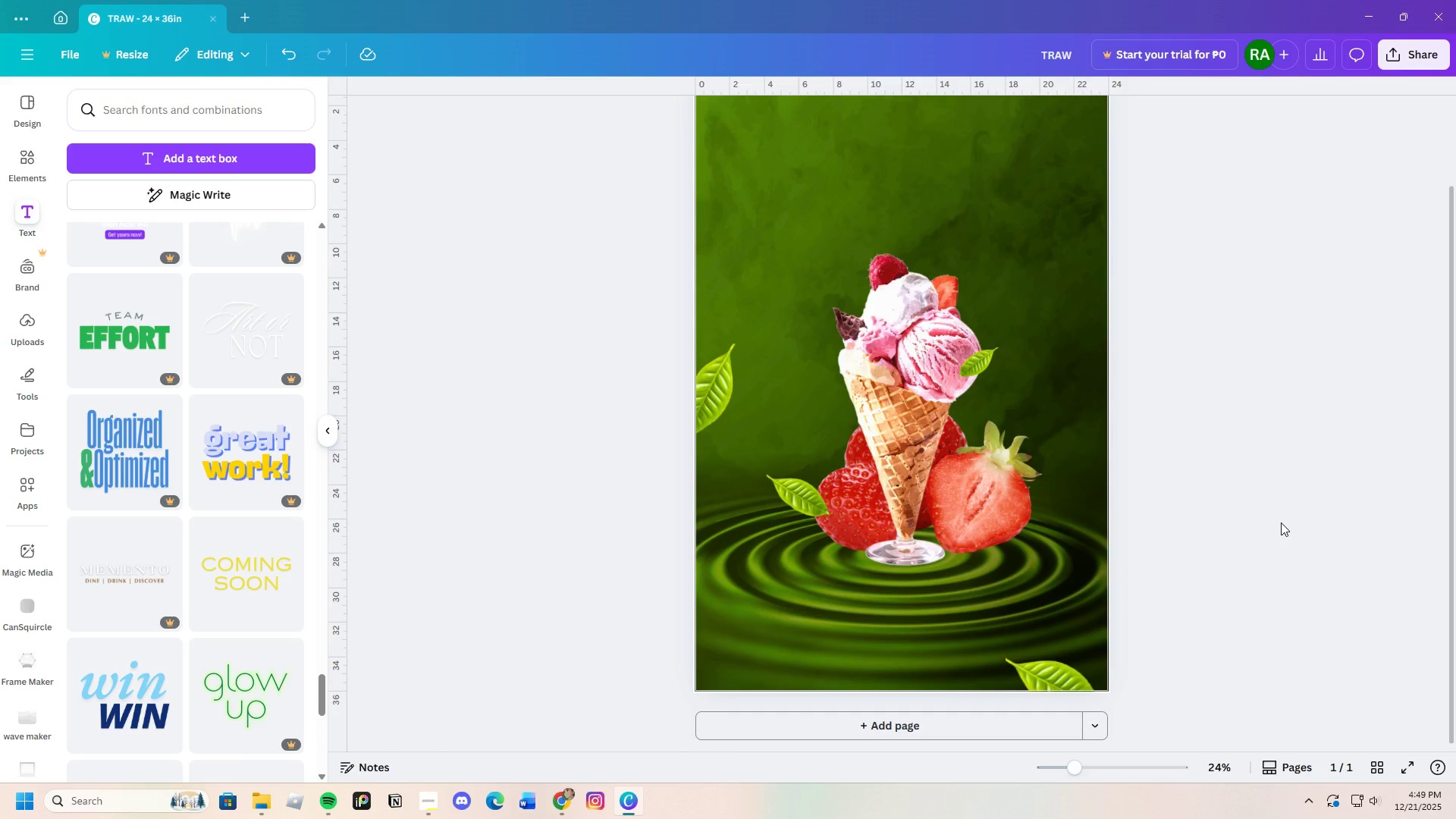 
scroll: coordinate [1219, 601], scroll_direction: up, amount: 3.0
 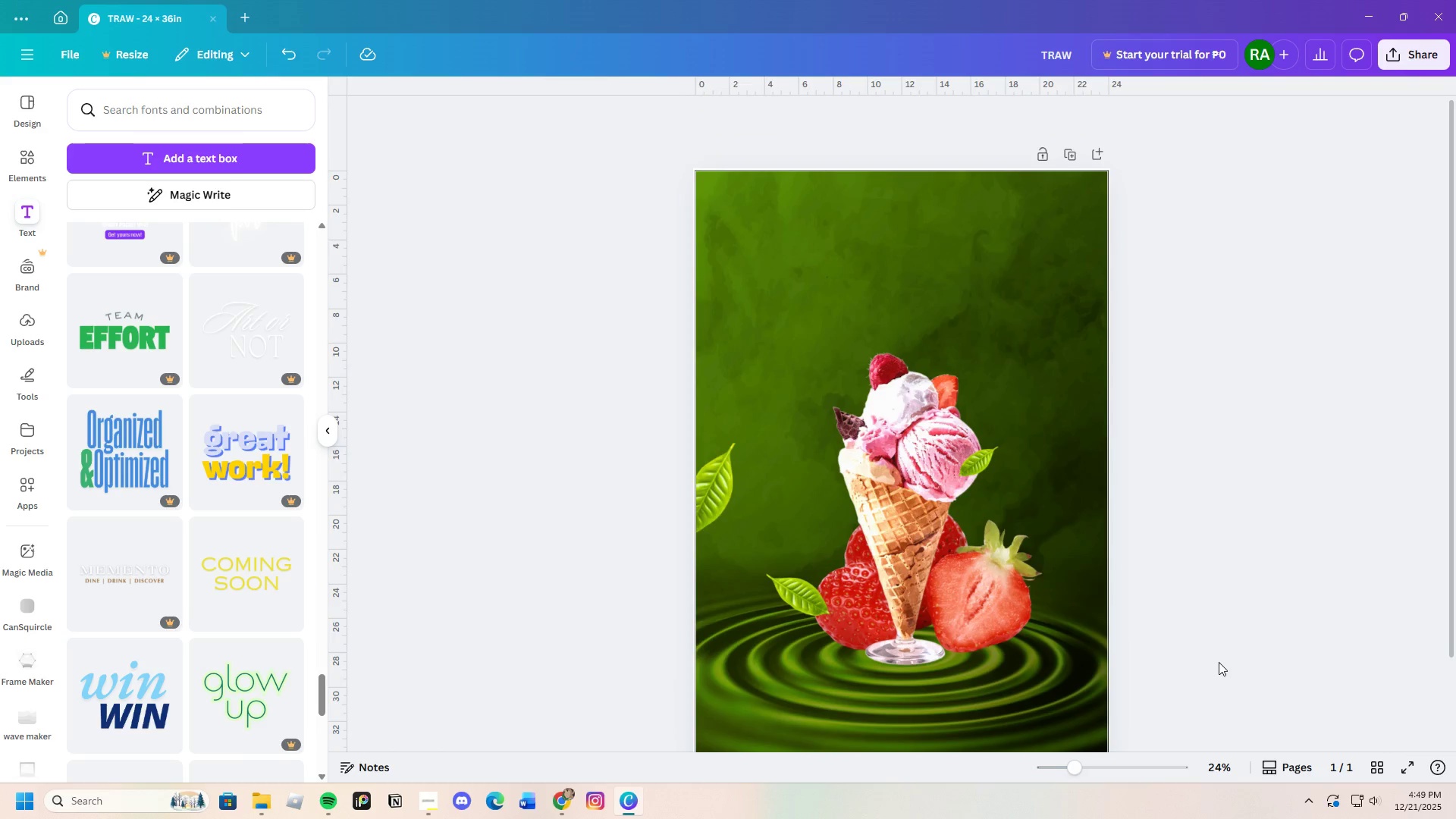 
scroll: coordinate [1209, 649], scroll_direction: down, amount: 4.0
 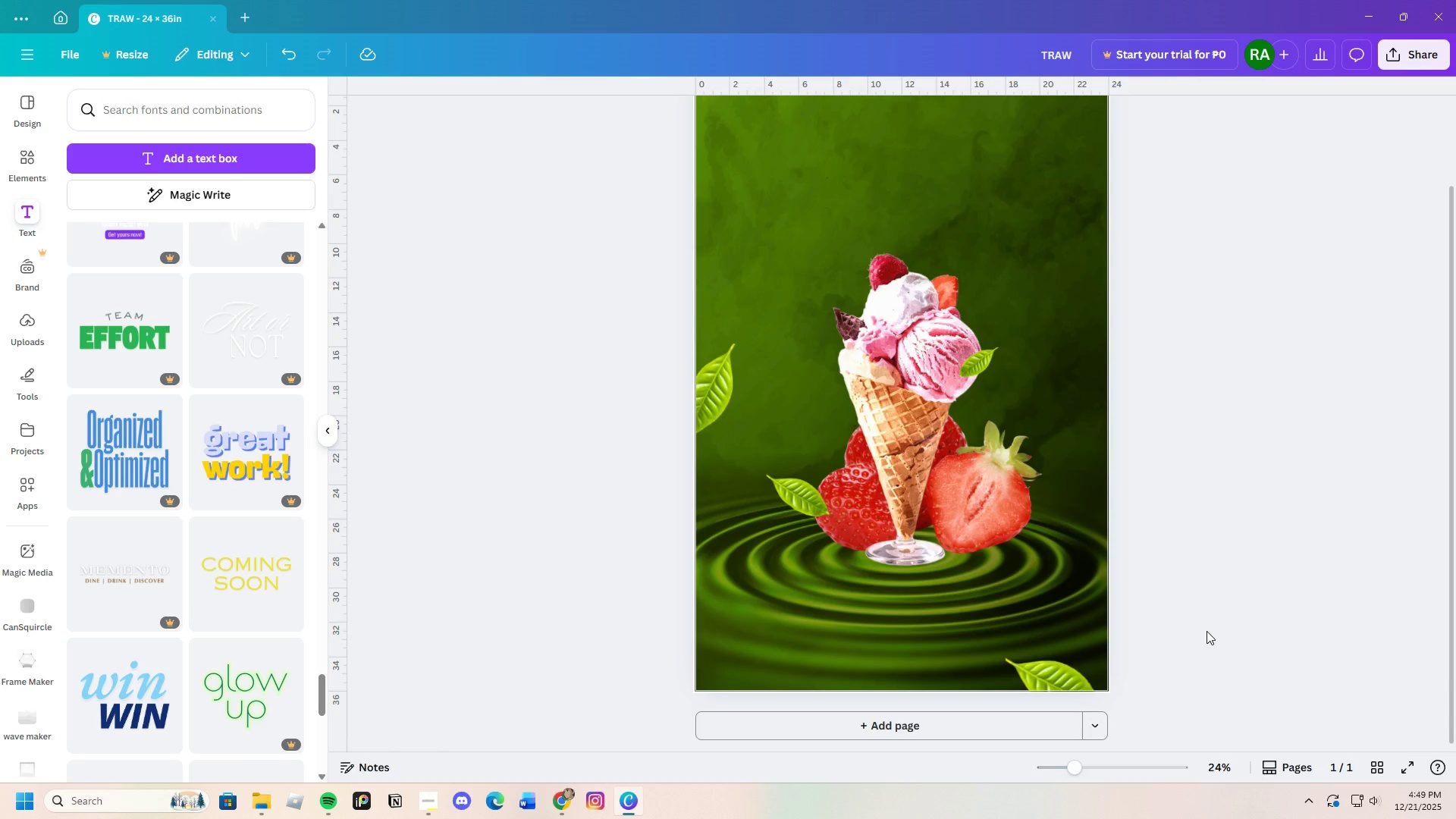 
scroll: coordinate [1208, 628], scroll_direction: up, amount: 2.0
 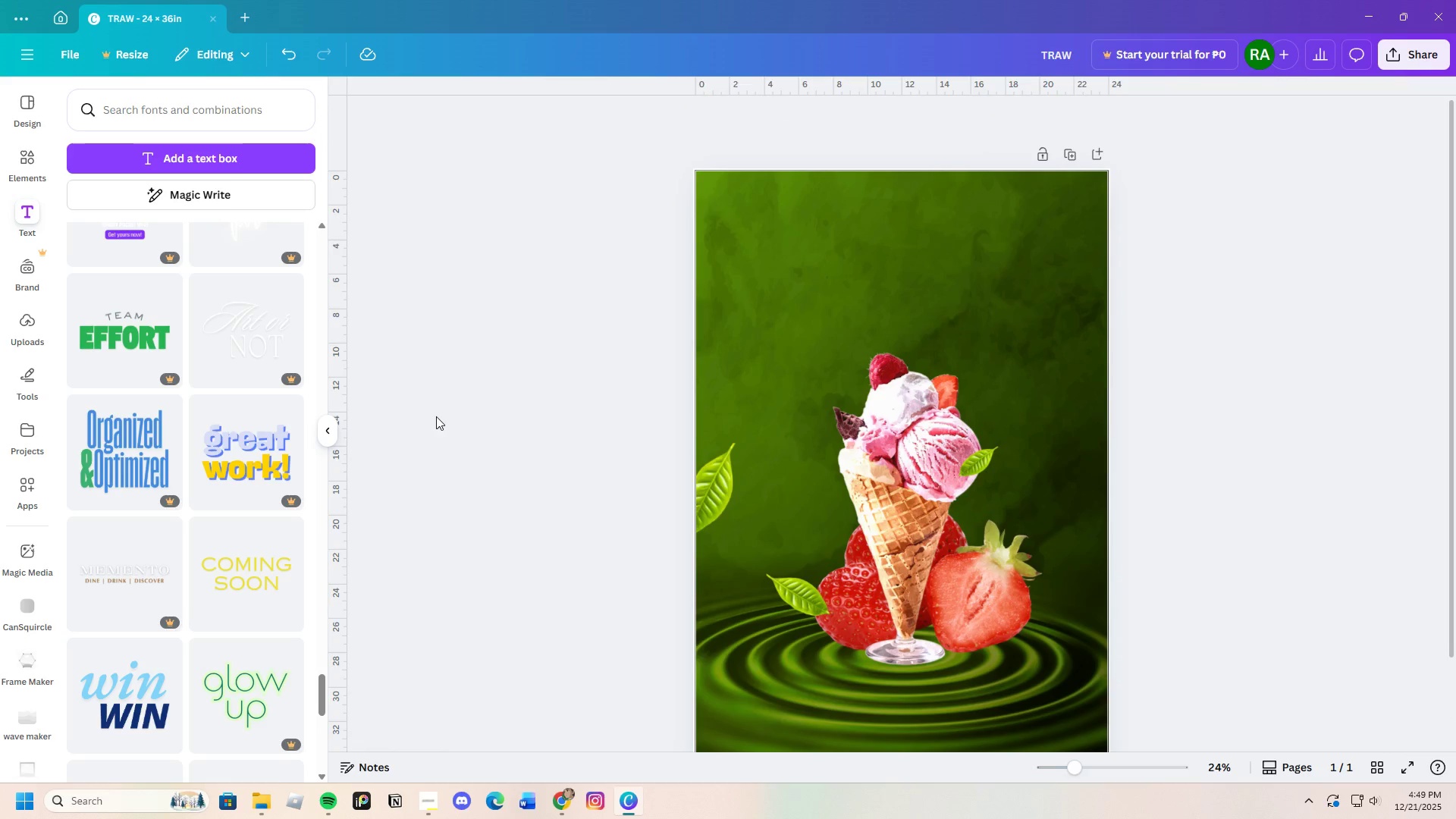 
scroll: coordinate [190, 489], scroll_direction: down, amount: 3.0
 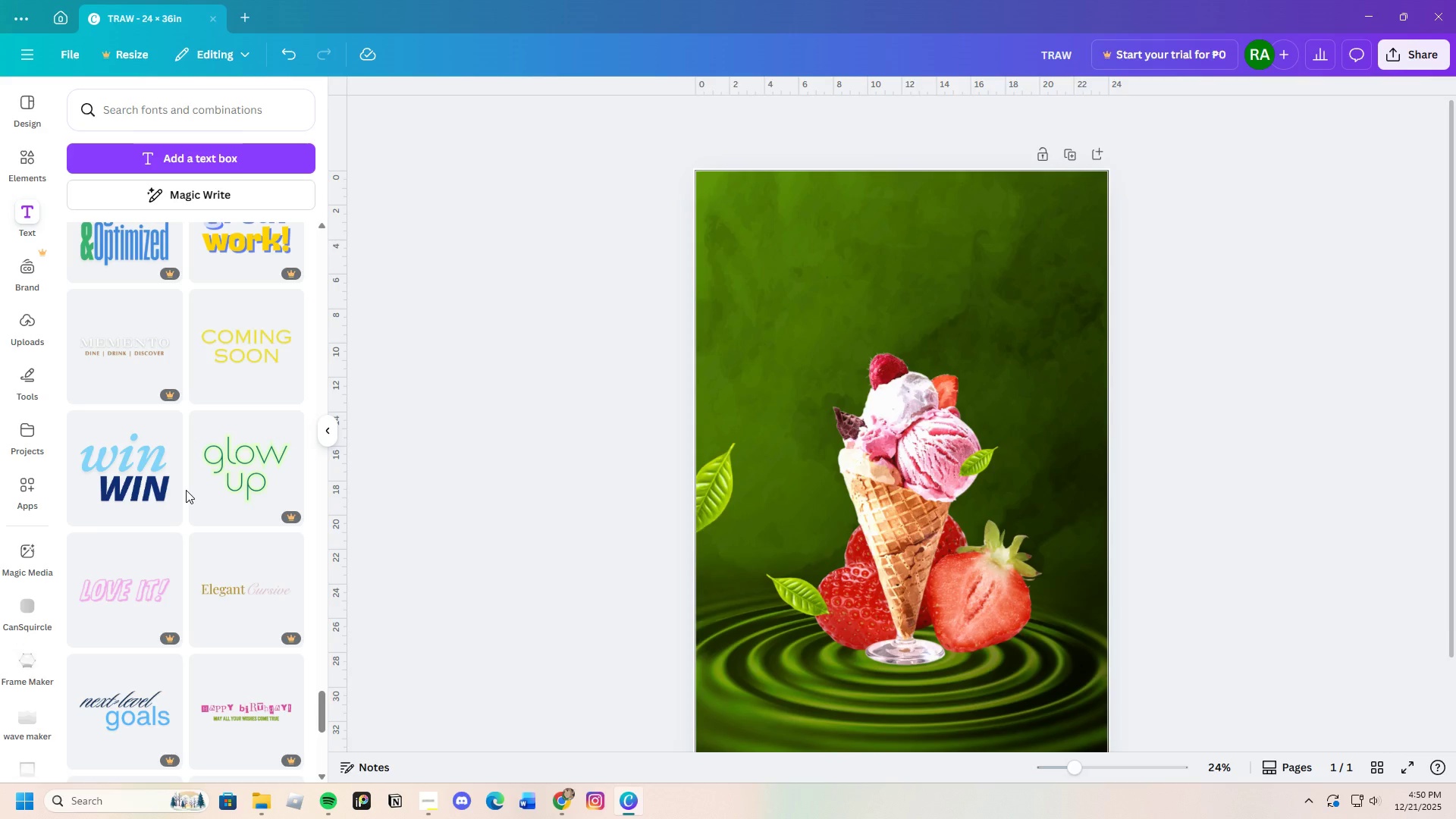 
wait(82.3)
 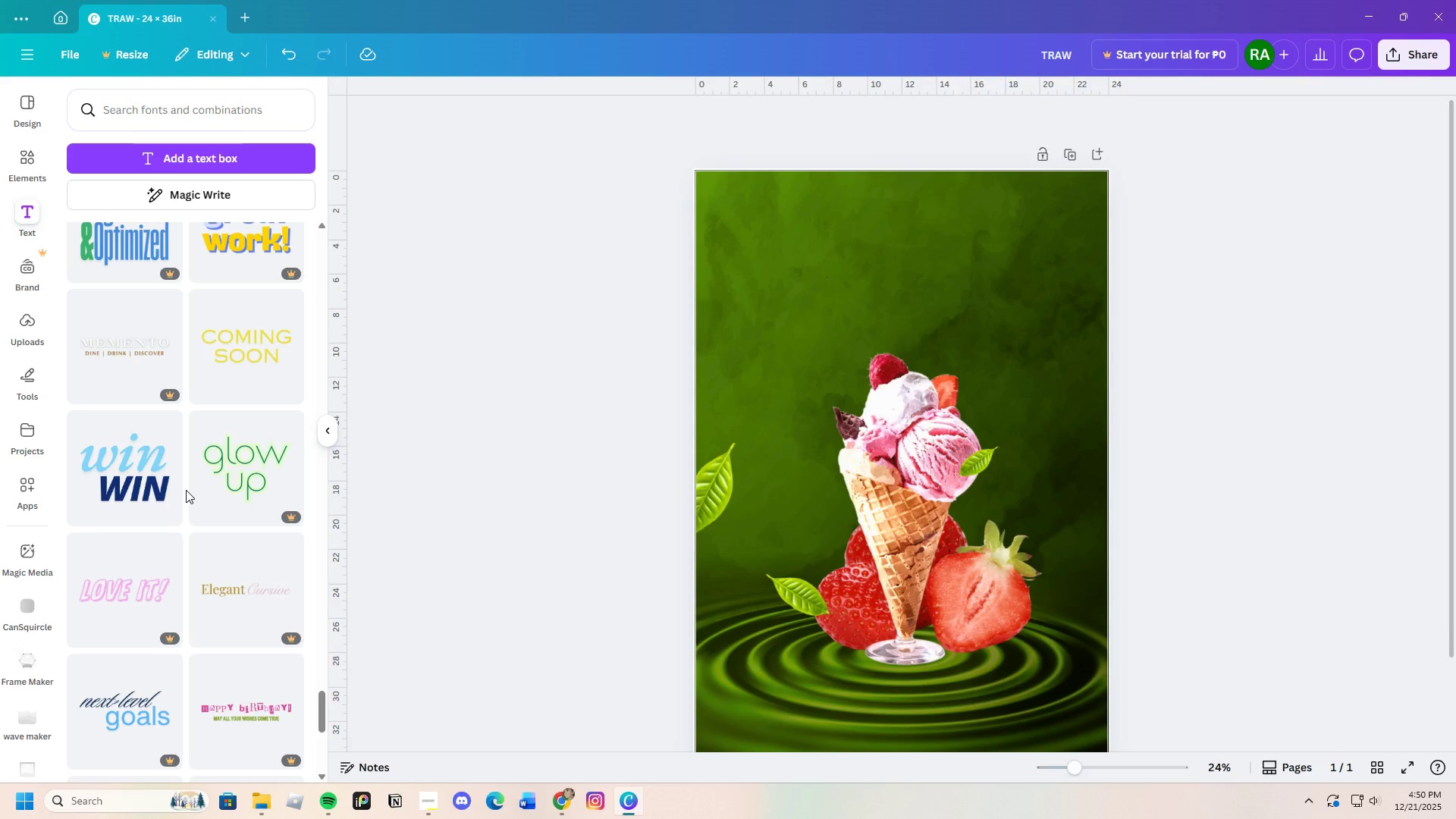 
scroll: coordinate [190, 538], scroll_direction: down, amount: 8.0
 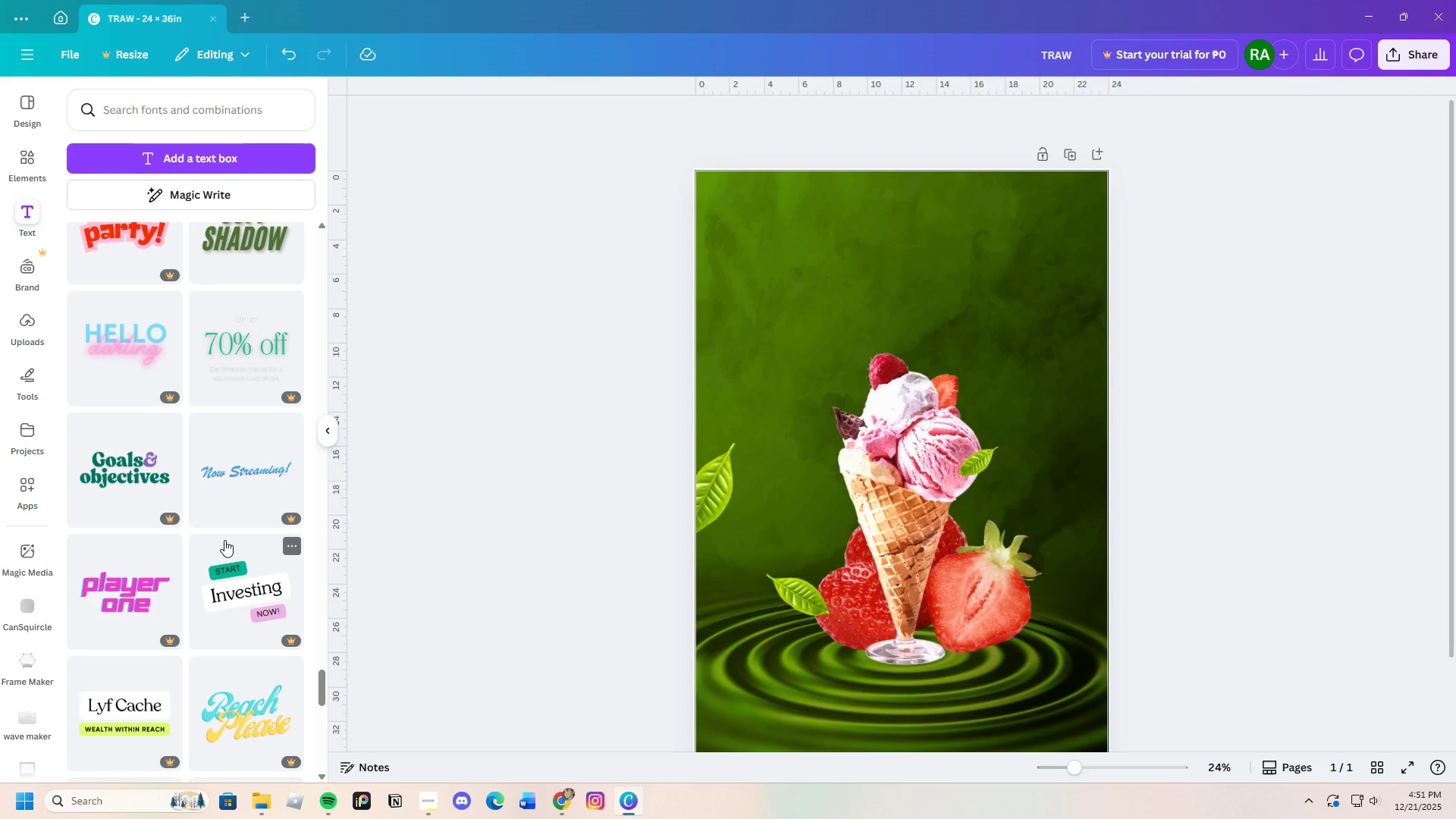 
wait(12.59)
 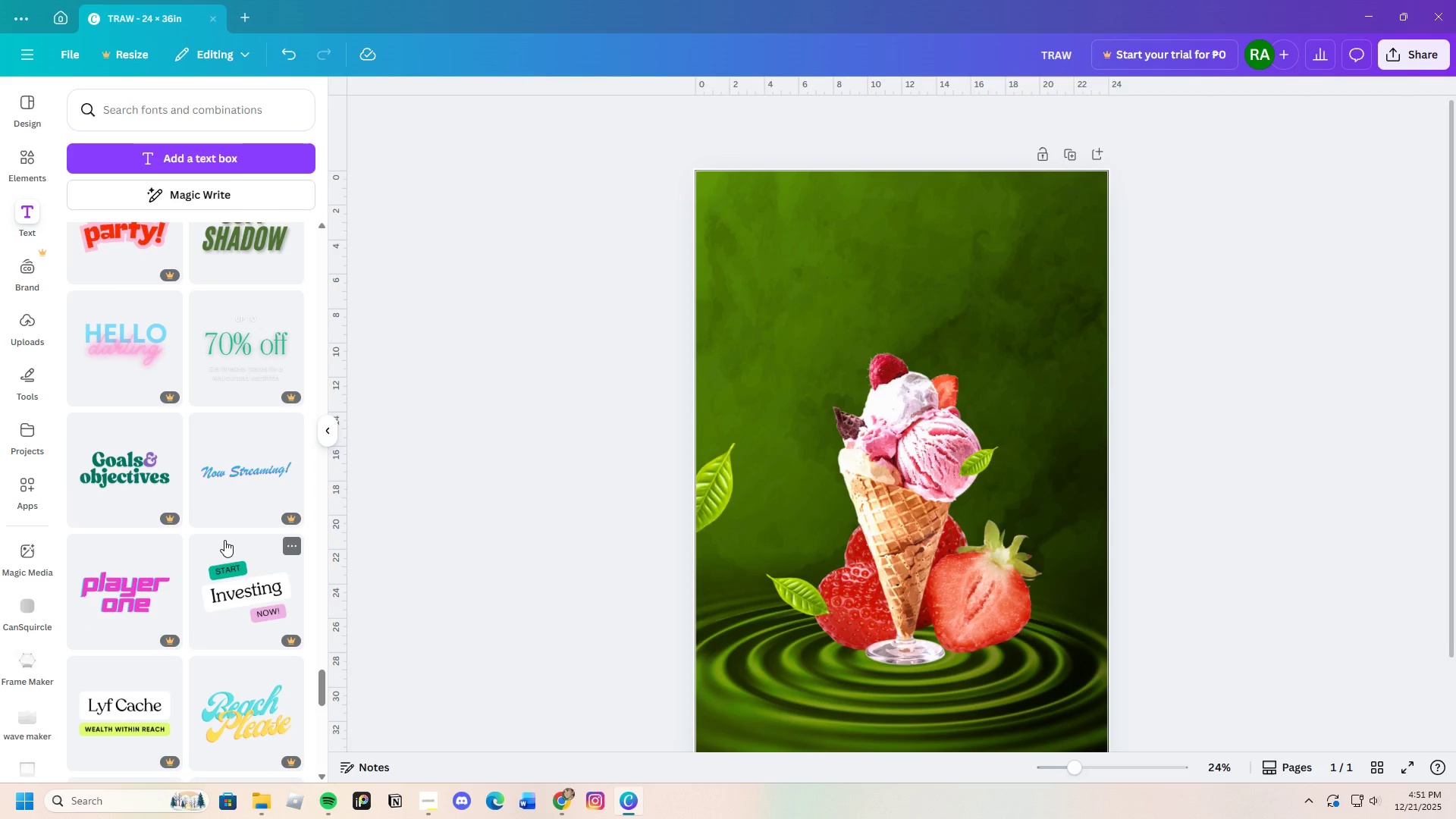 
scroll: coordinate [199, 535], scroll_direction: down, amount: 17.0
 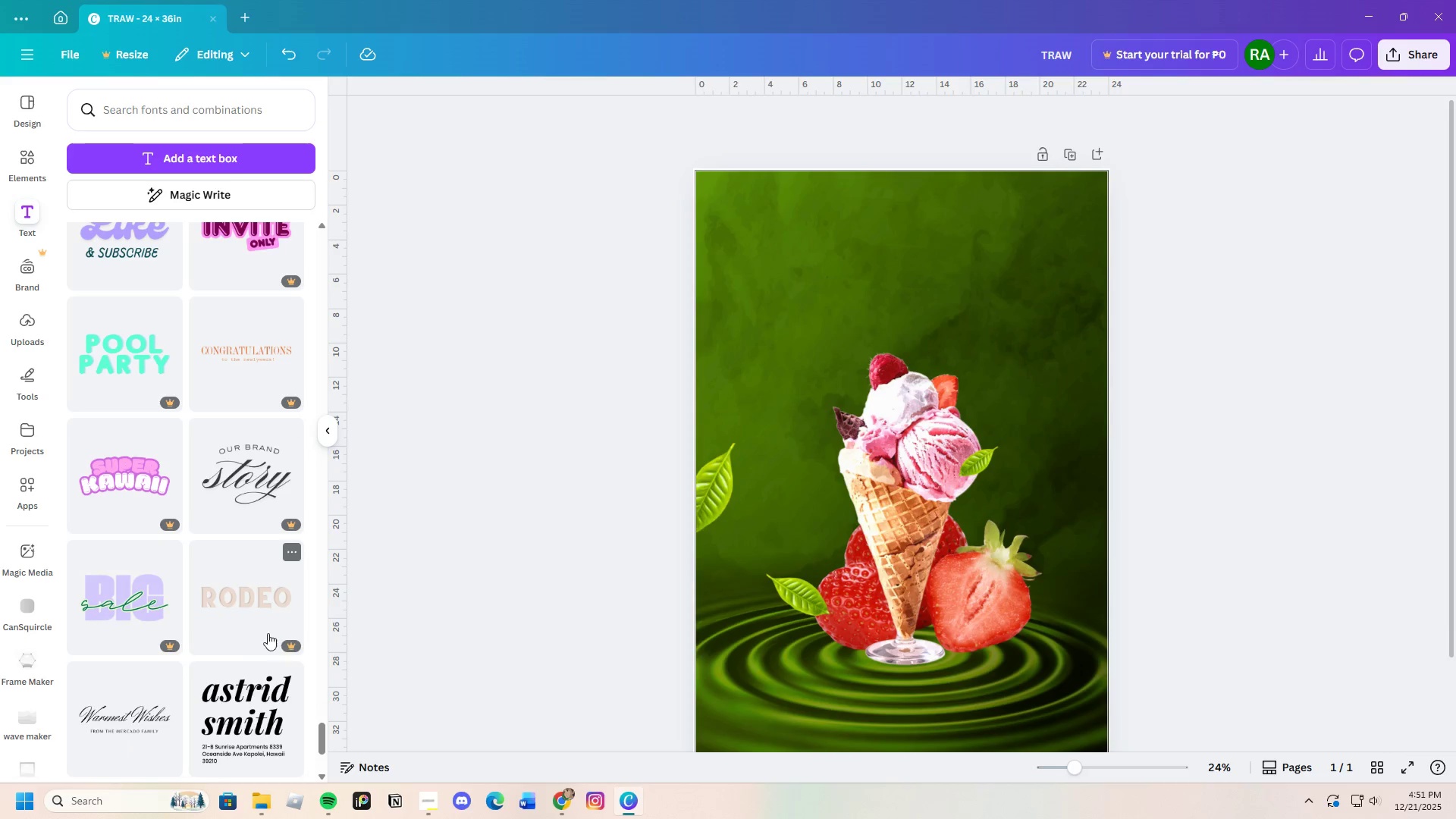 
scroll: coordinate [183, 606], scroll_direction: down, amount: 19.0
 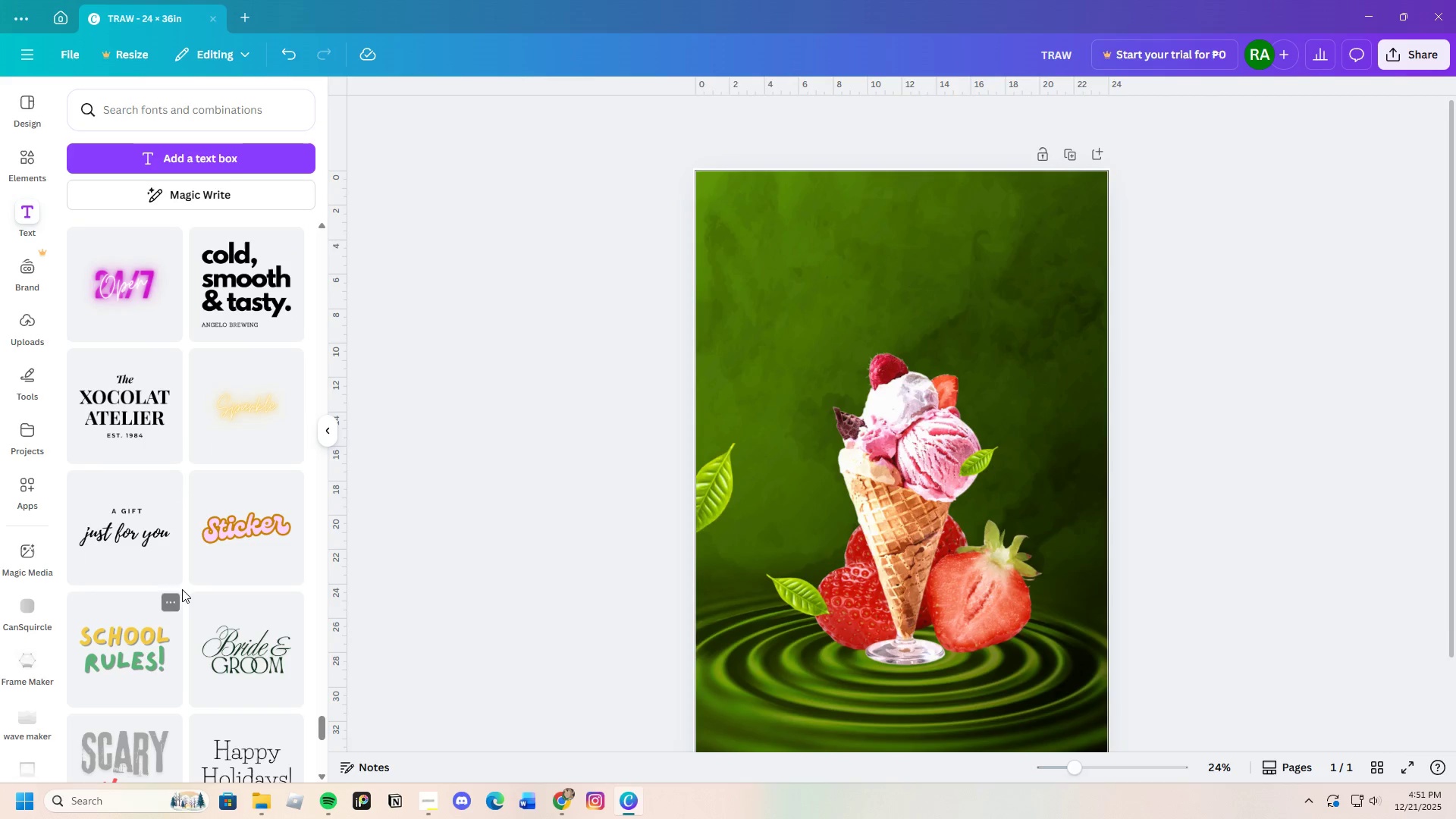 
wait(6.63)
 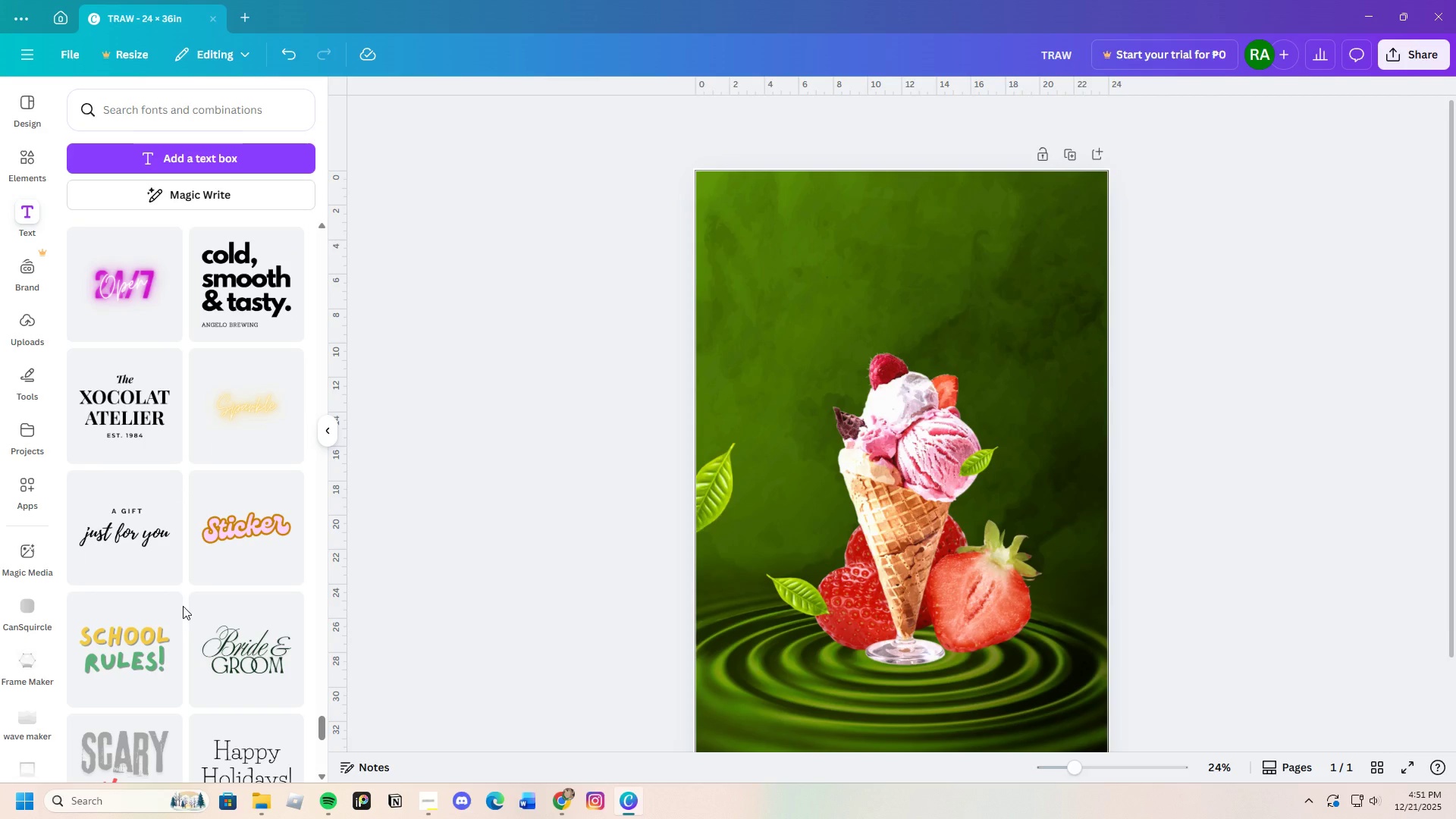 
scroll: coordinate [130, 563], scroll_direction: up, amount: 2.0
 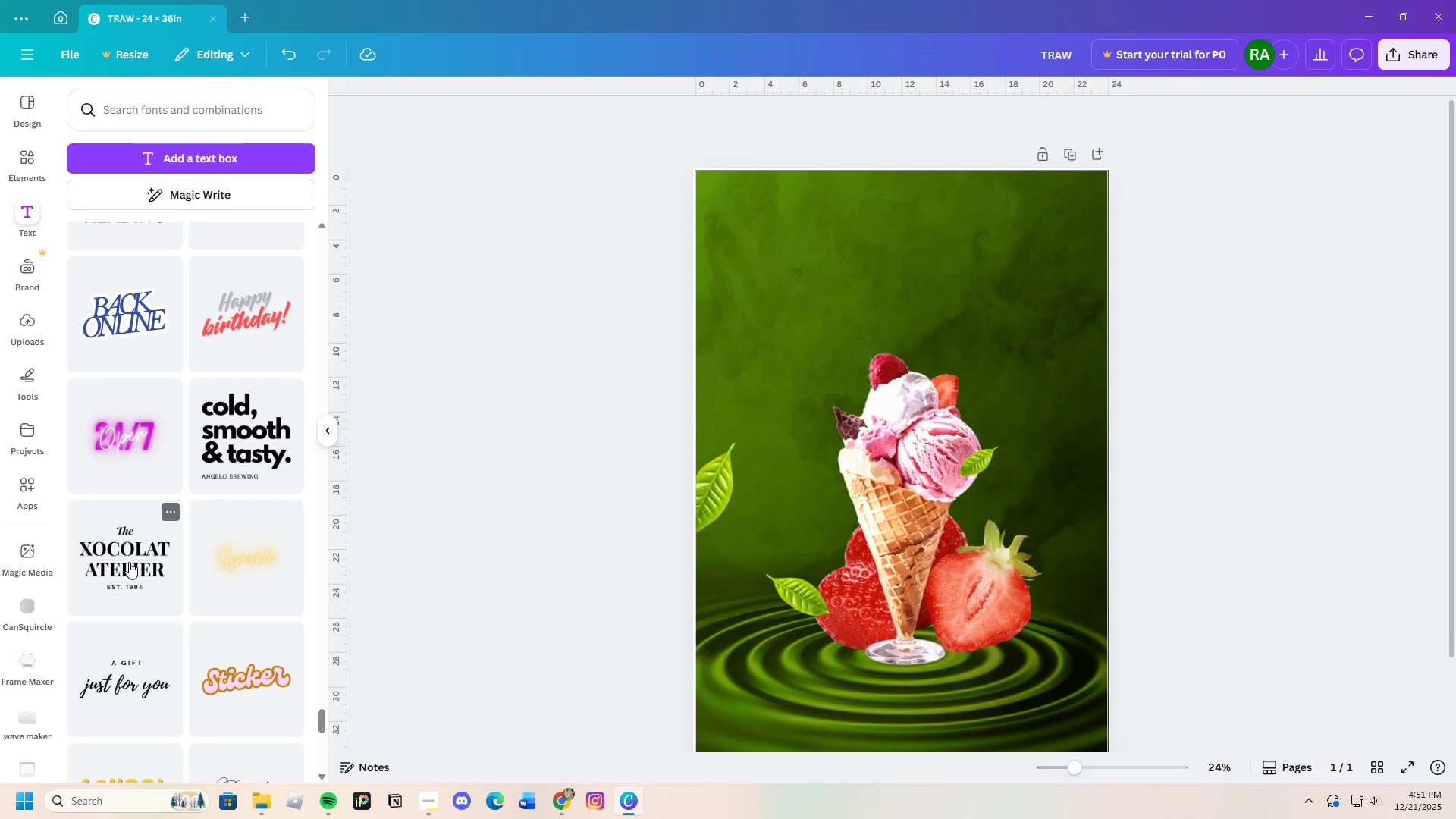 
left_click([129, 562])
 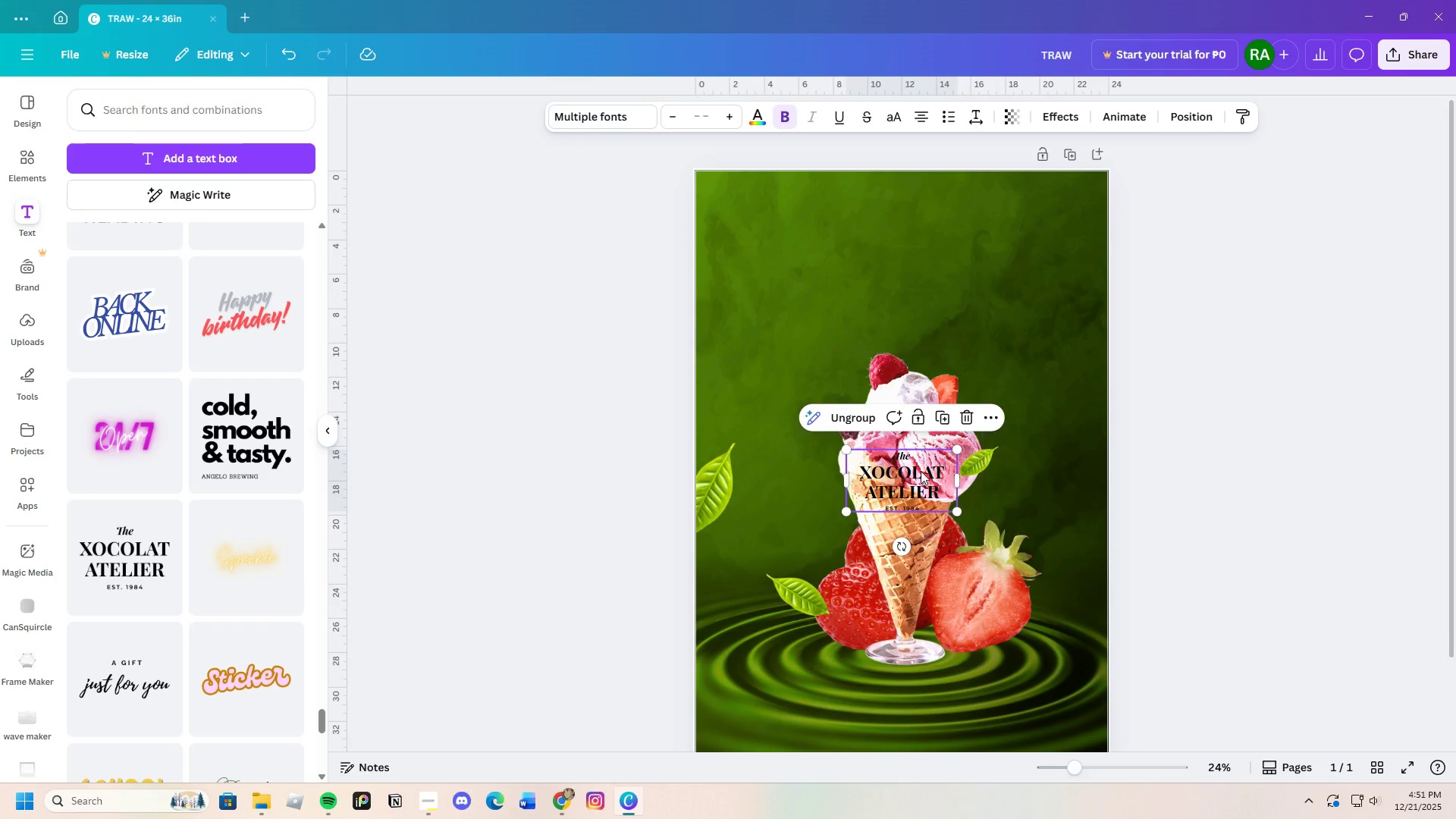 
left_click_drag(start_coordinate=[897, 473], to_coordinate=[883, 405])
 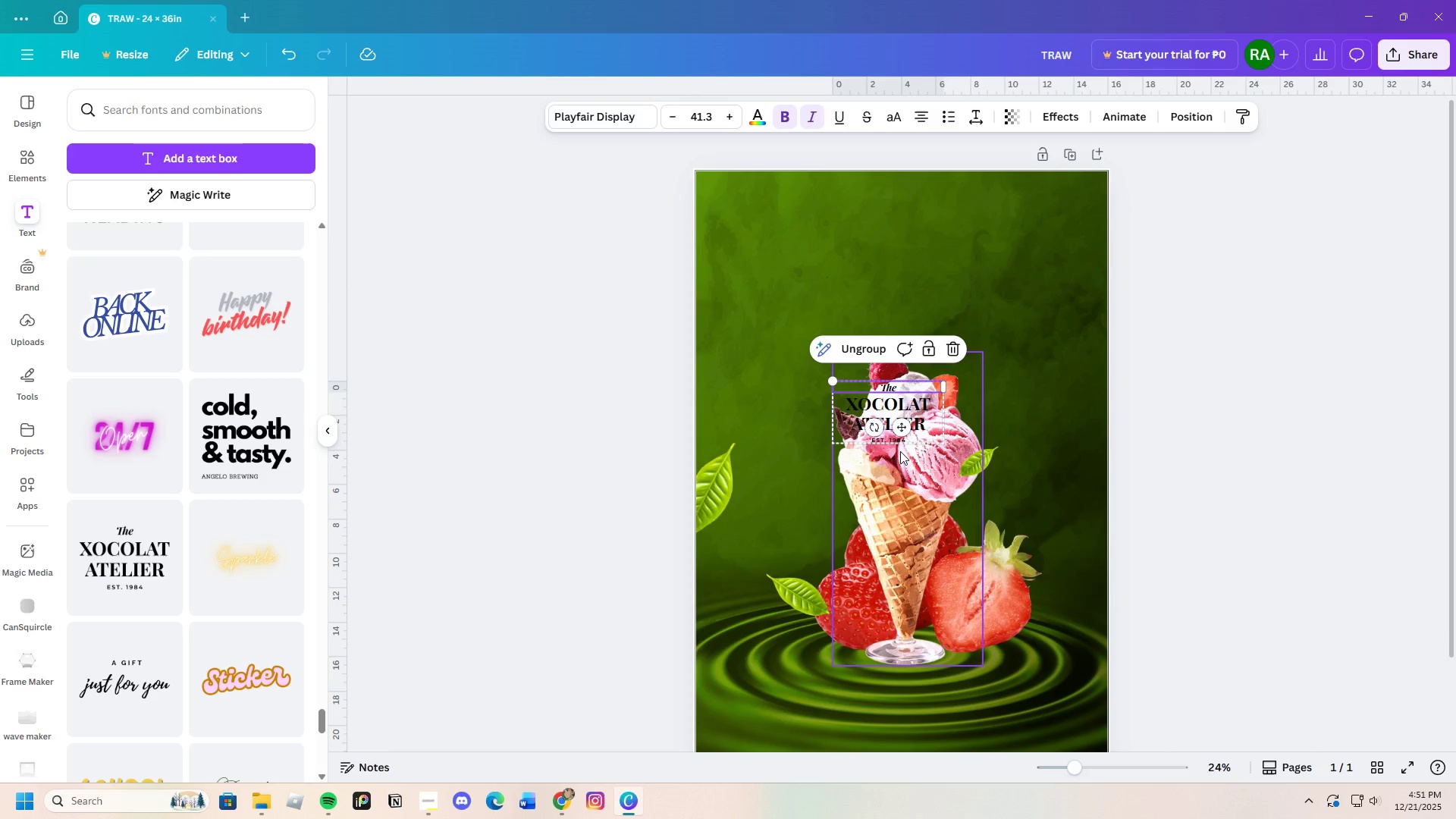 
left_click([893, 441])
 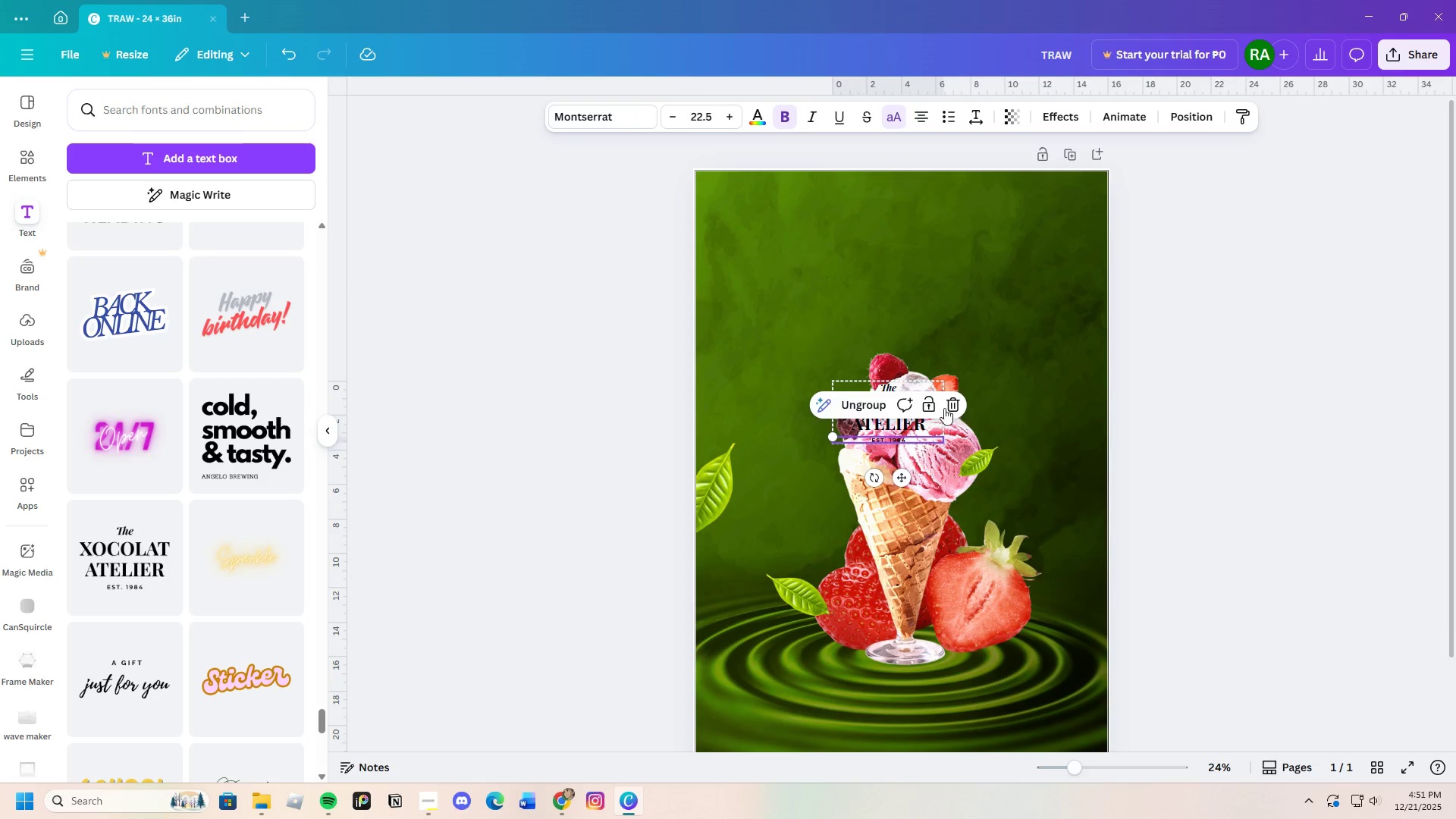 
left_click([948, 406])
 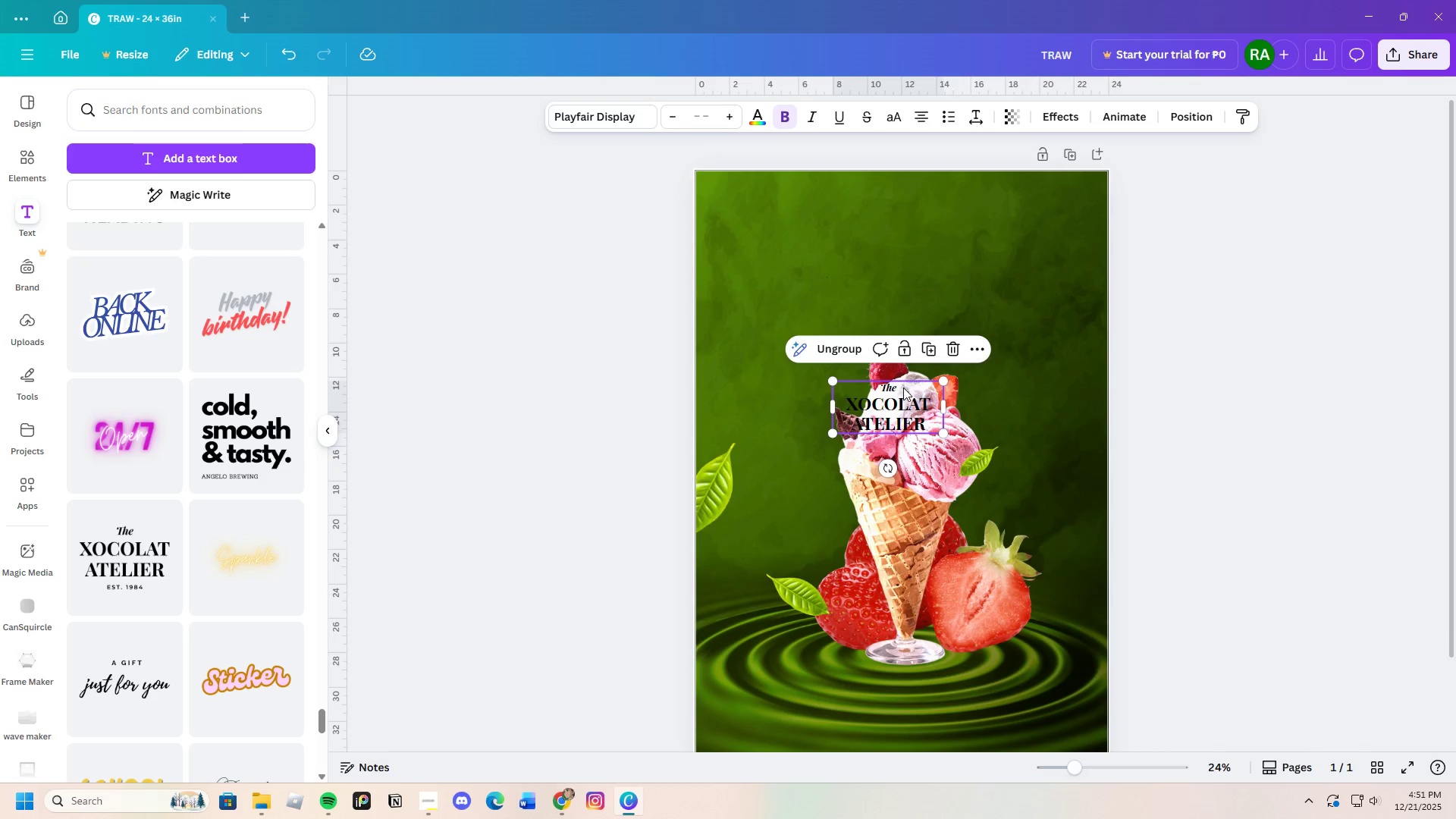 
left_click([901, 385])
 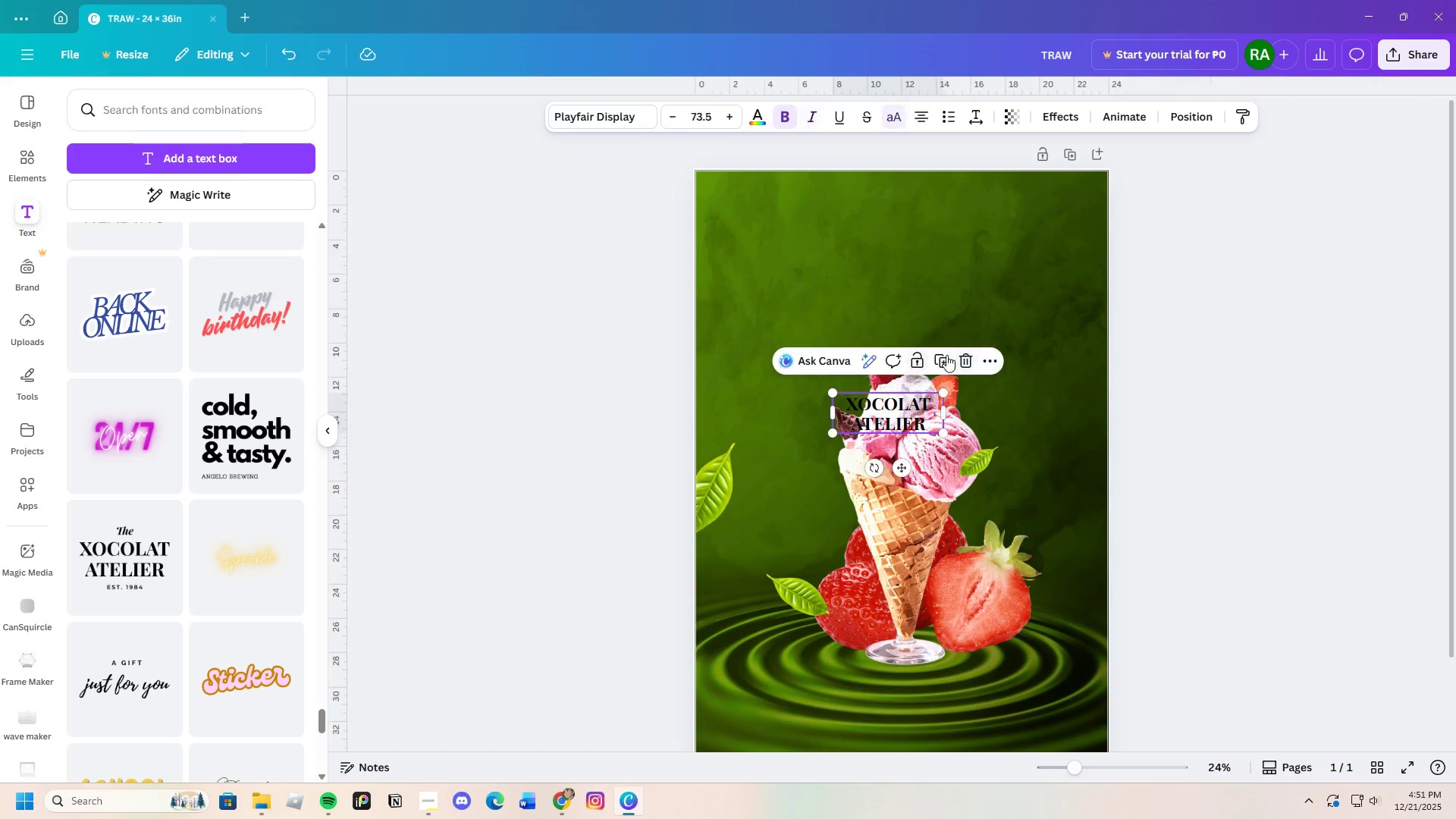 
left_click([926, 411])
 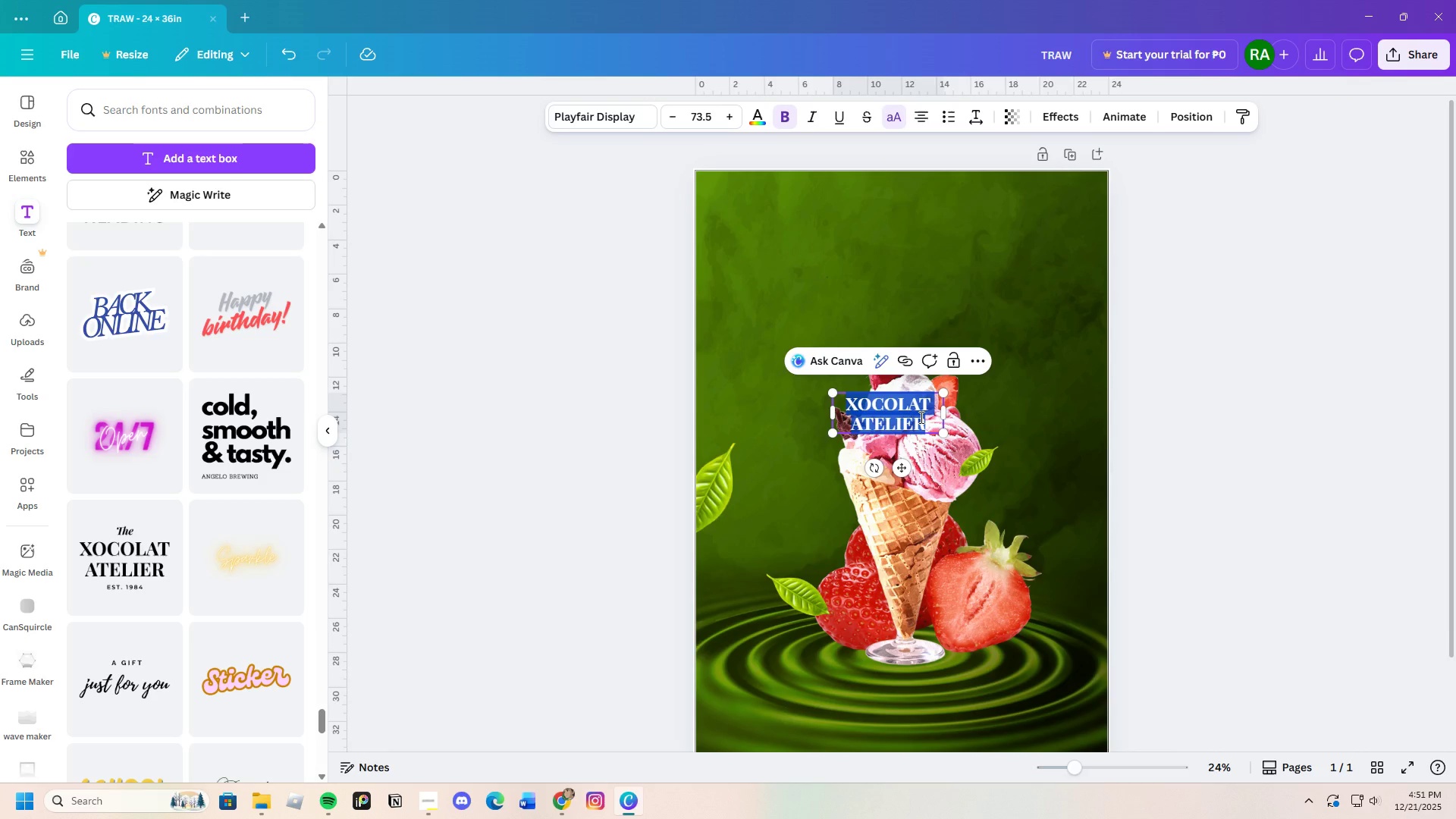 
key(Backspace)
type(Garde)
 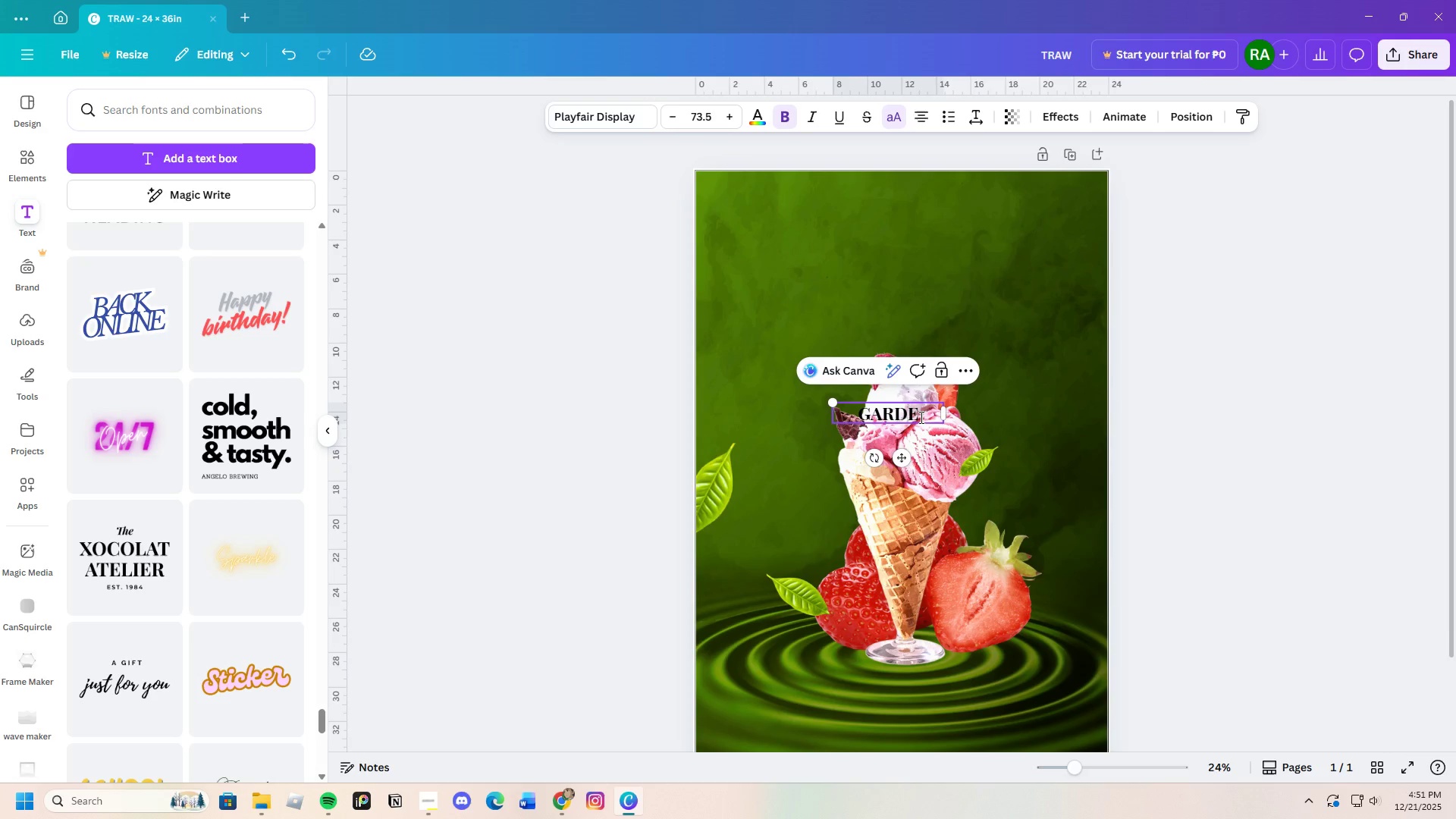 
type(n-Grown Sweetness)
 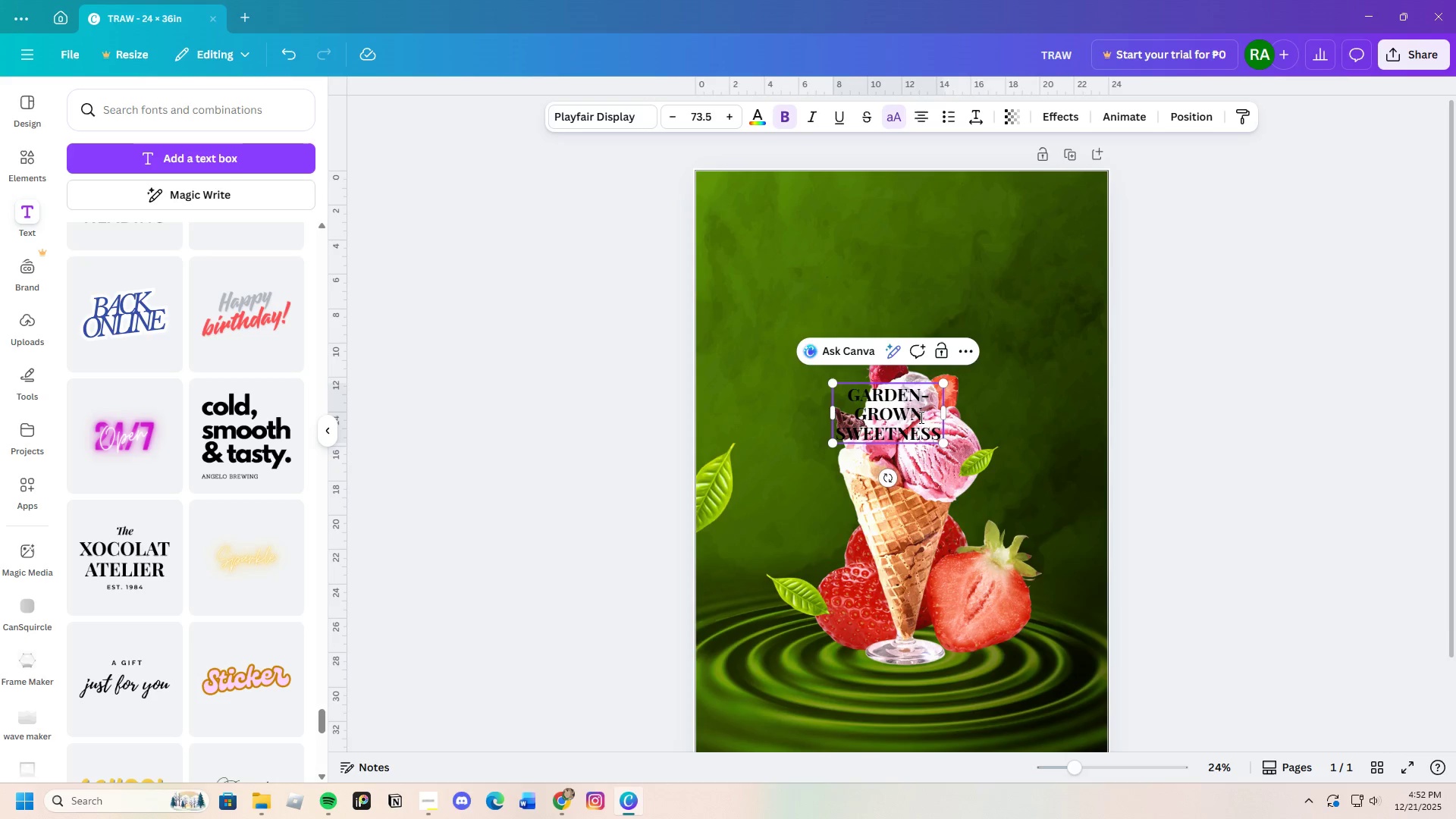 
left_click_drag(start_coordinate=[1023, 412], to_coordinate=[1028, 412])
 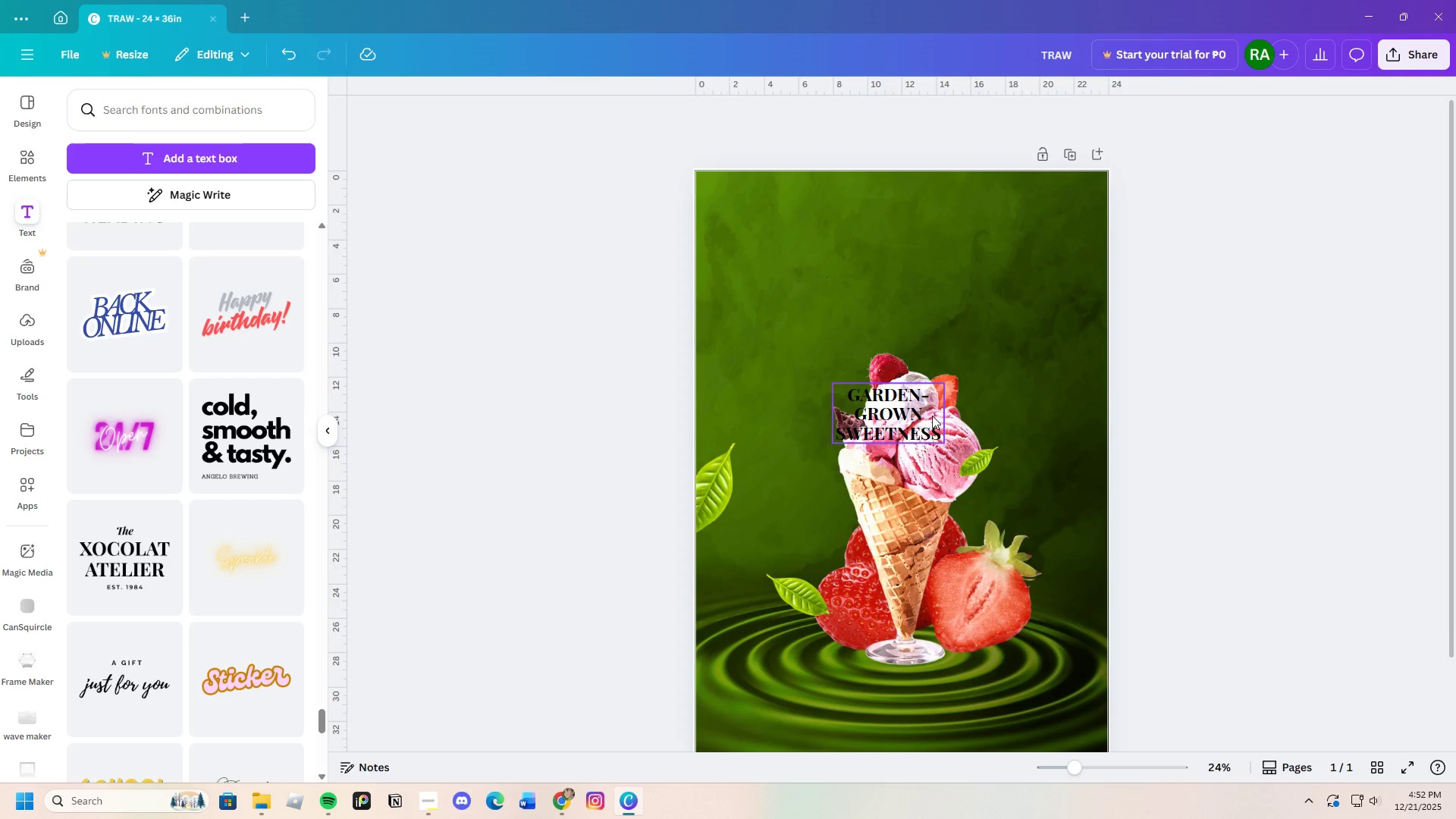 
left_click([930, 416])
 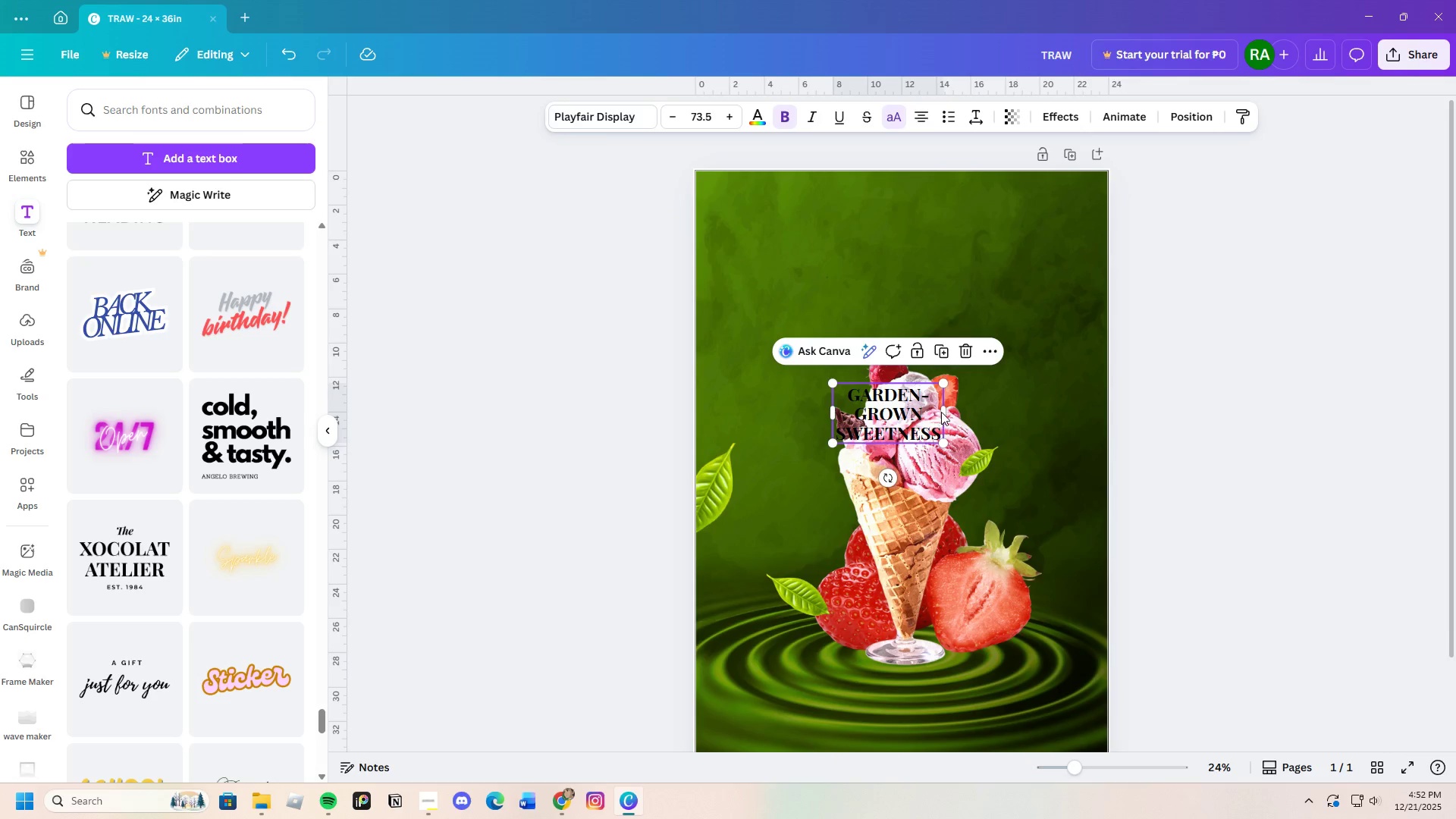 
left_click_drag(start_coordinate=[941, 412], to_coordinate=[855, 240])
 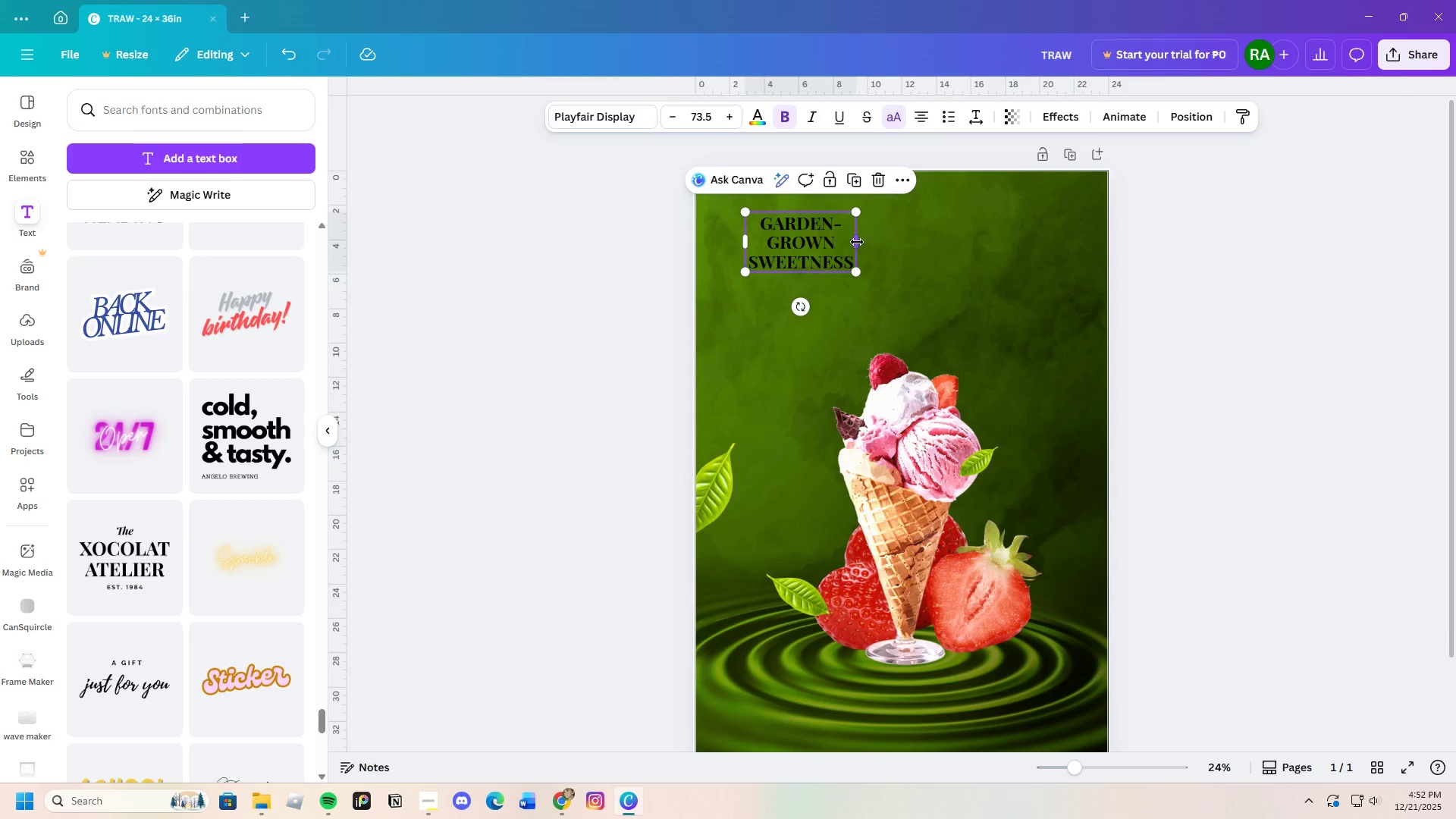 
left_click_drag(start_coordinate=[857, 242], to_coordinate=[1037, 258])
 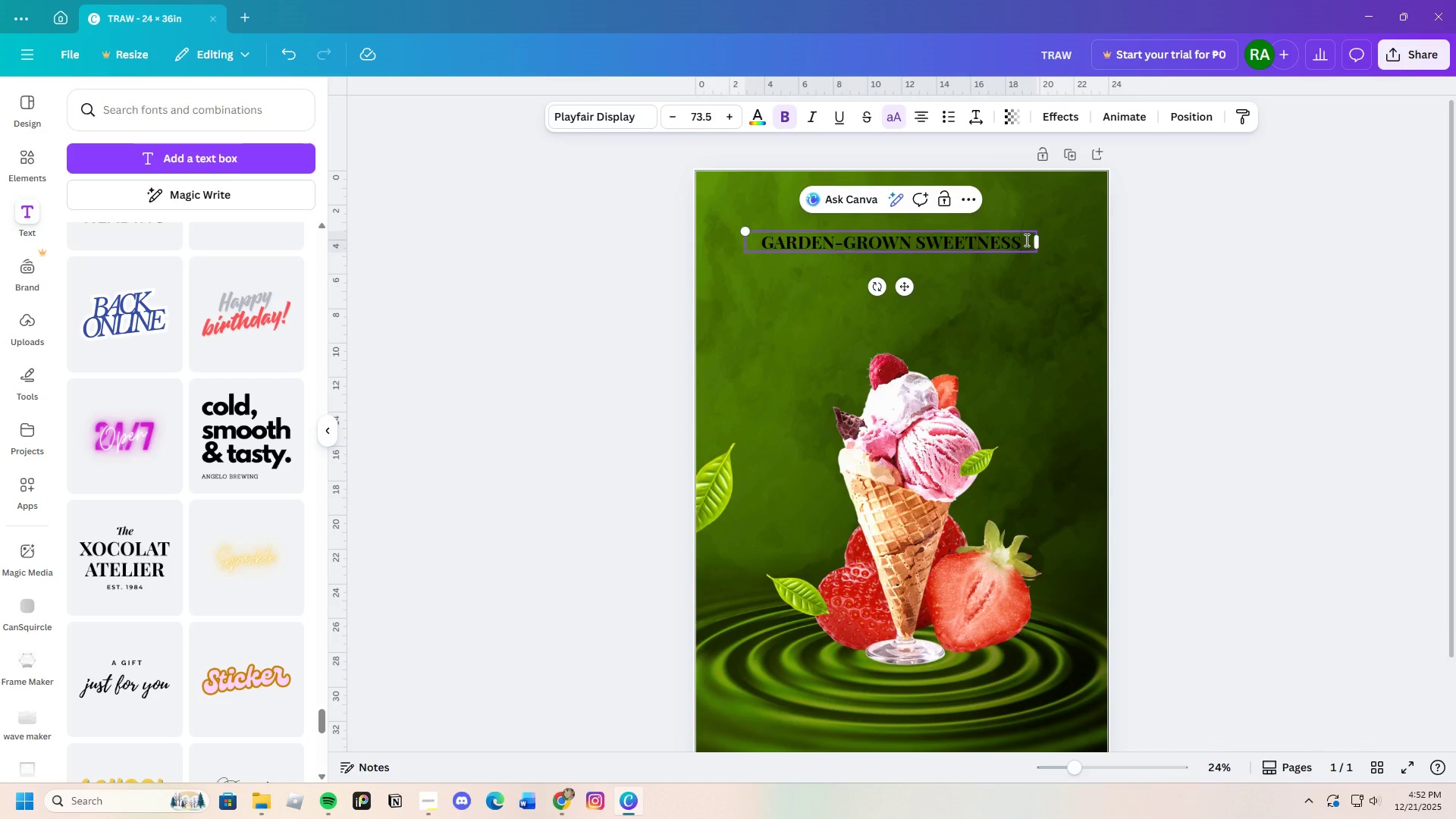 
key(Comma)
 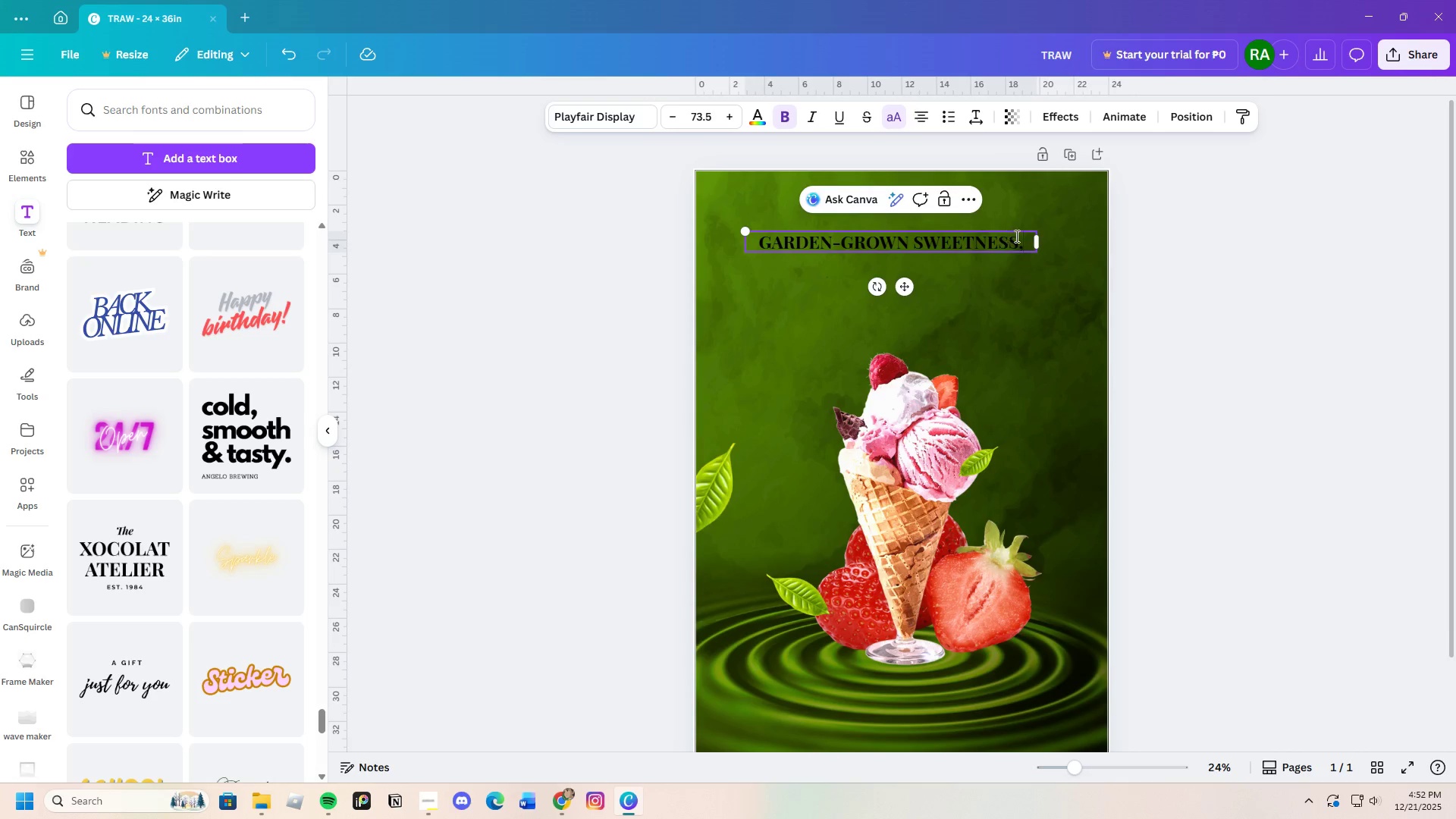 
left_click_drag(start_coordinate=[1027, 243], to_coordinate=[739, 243])
 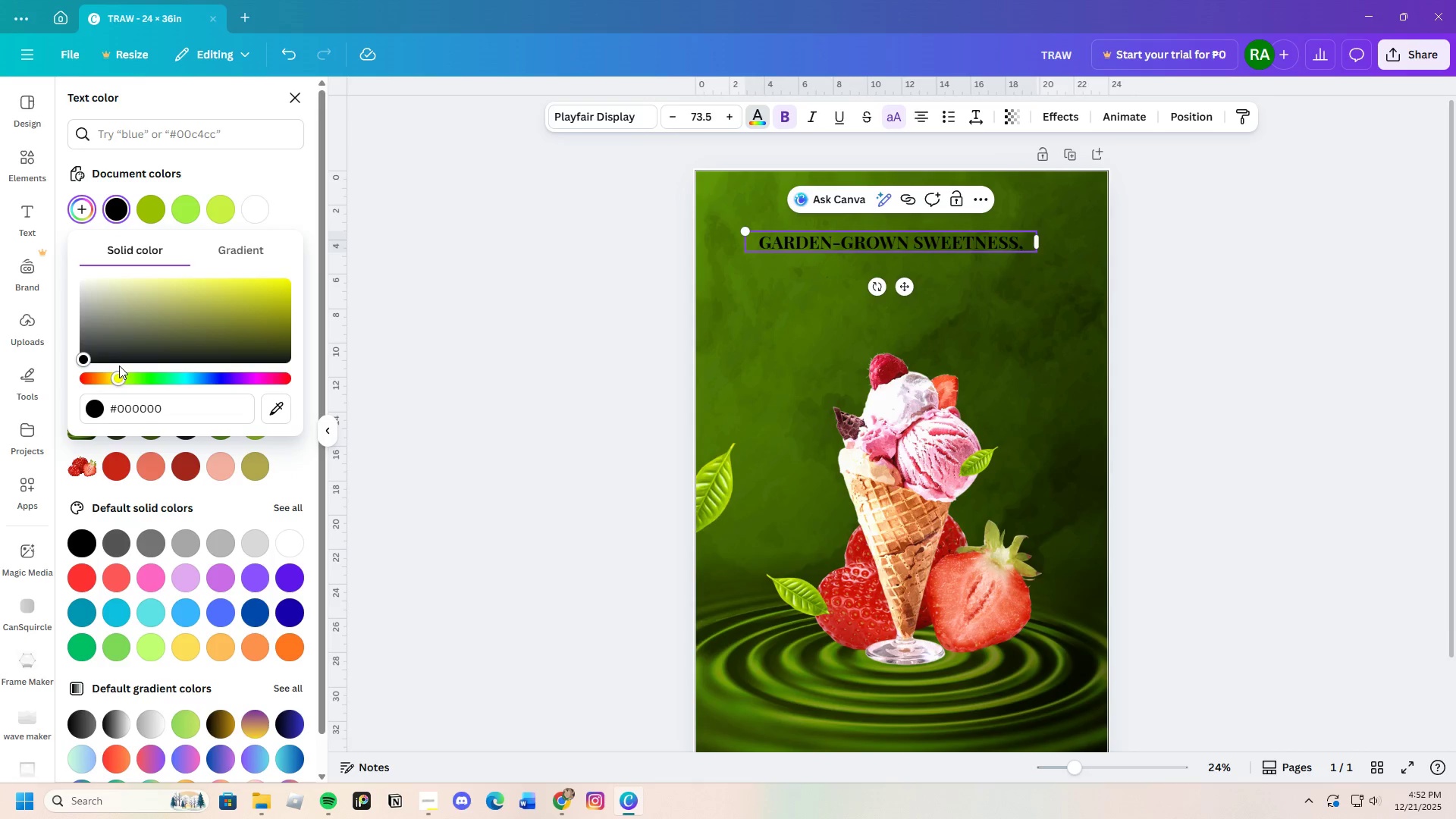 
wait(6.62)
 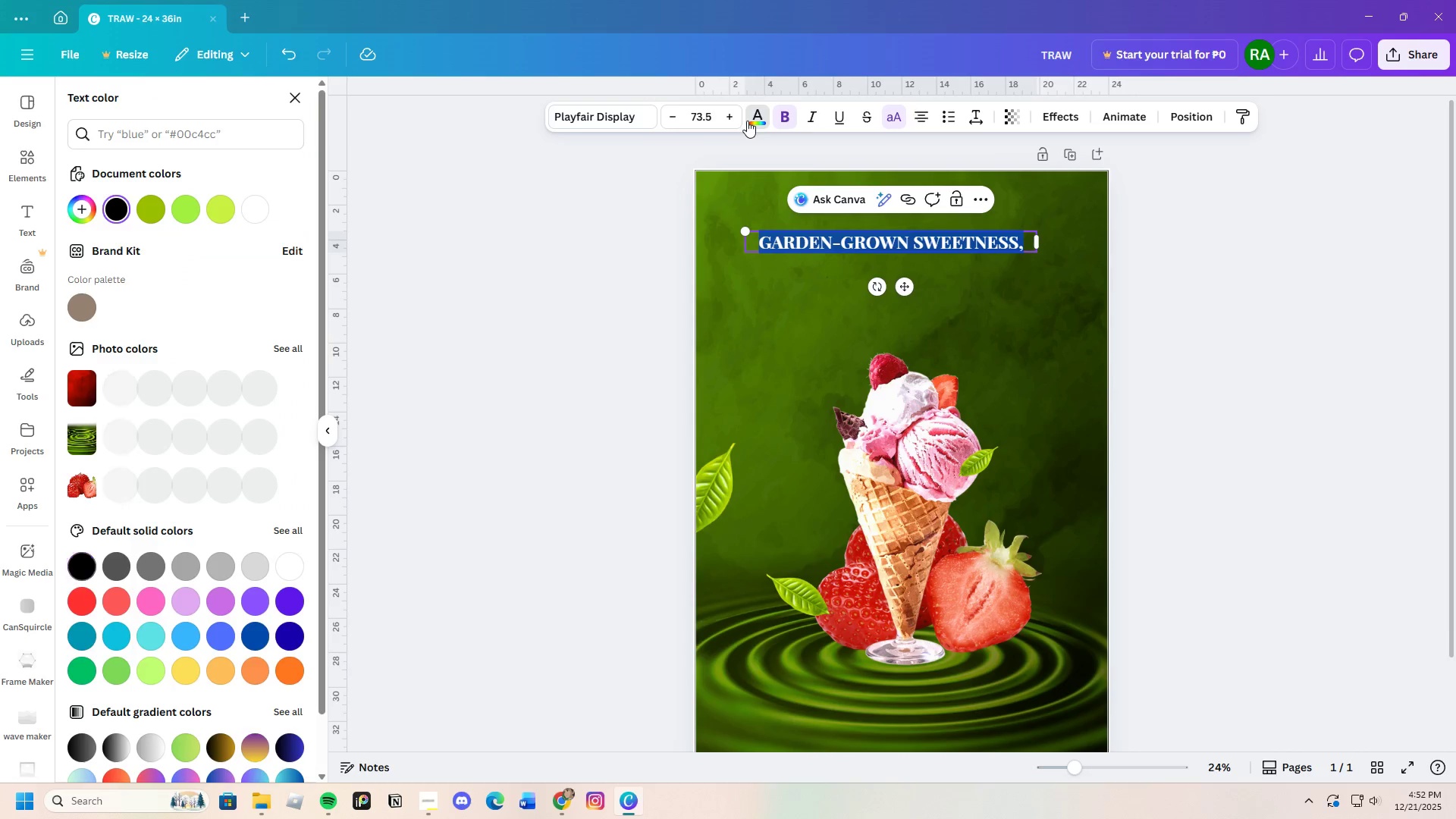 
left_click([1020, 246])
 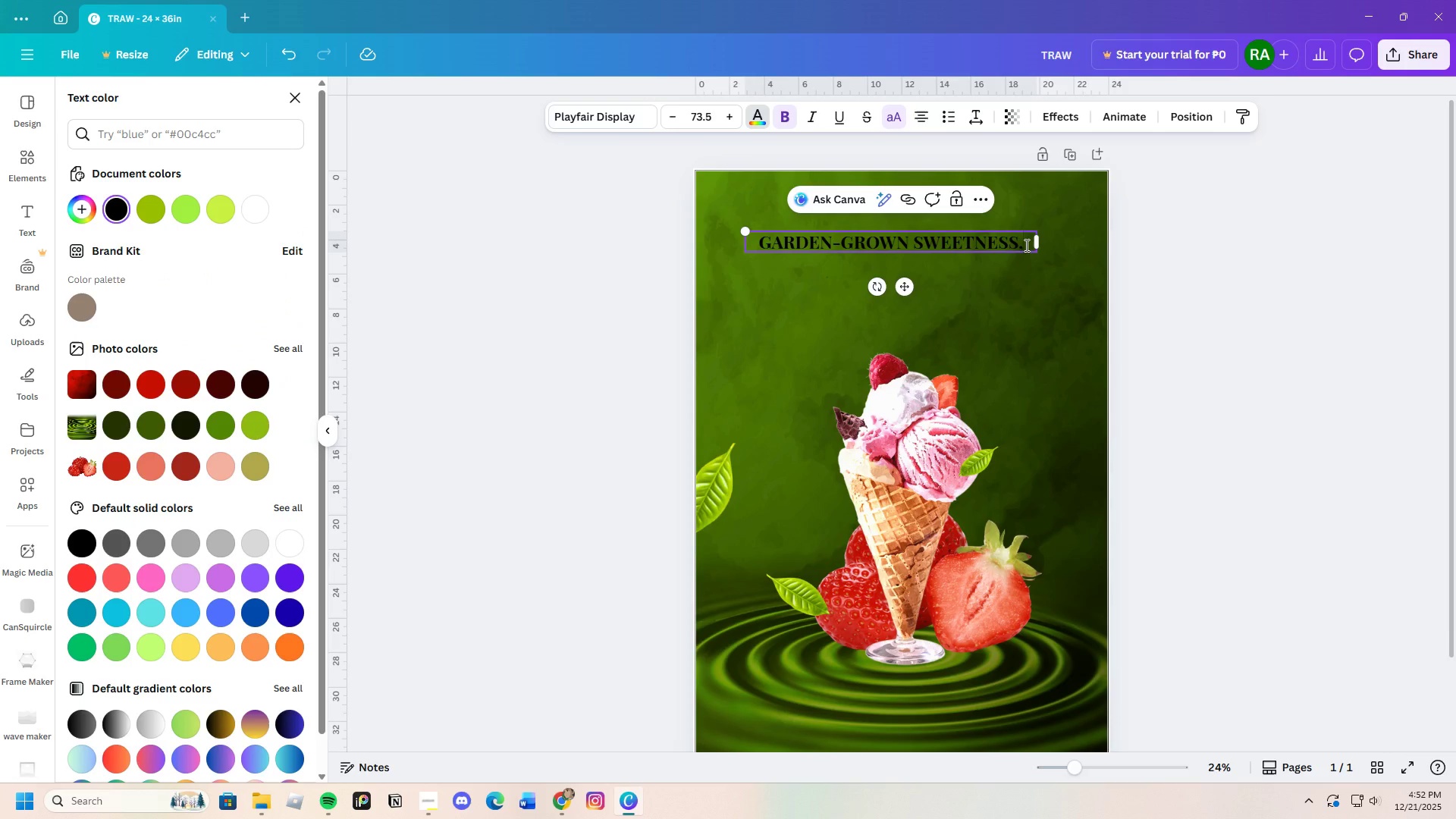 
left_click_drag(start_coordinate=[1025, 245], to_coordinate=[734, 247])
 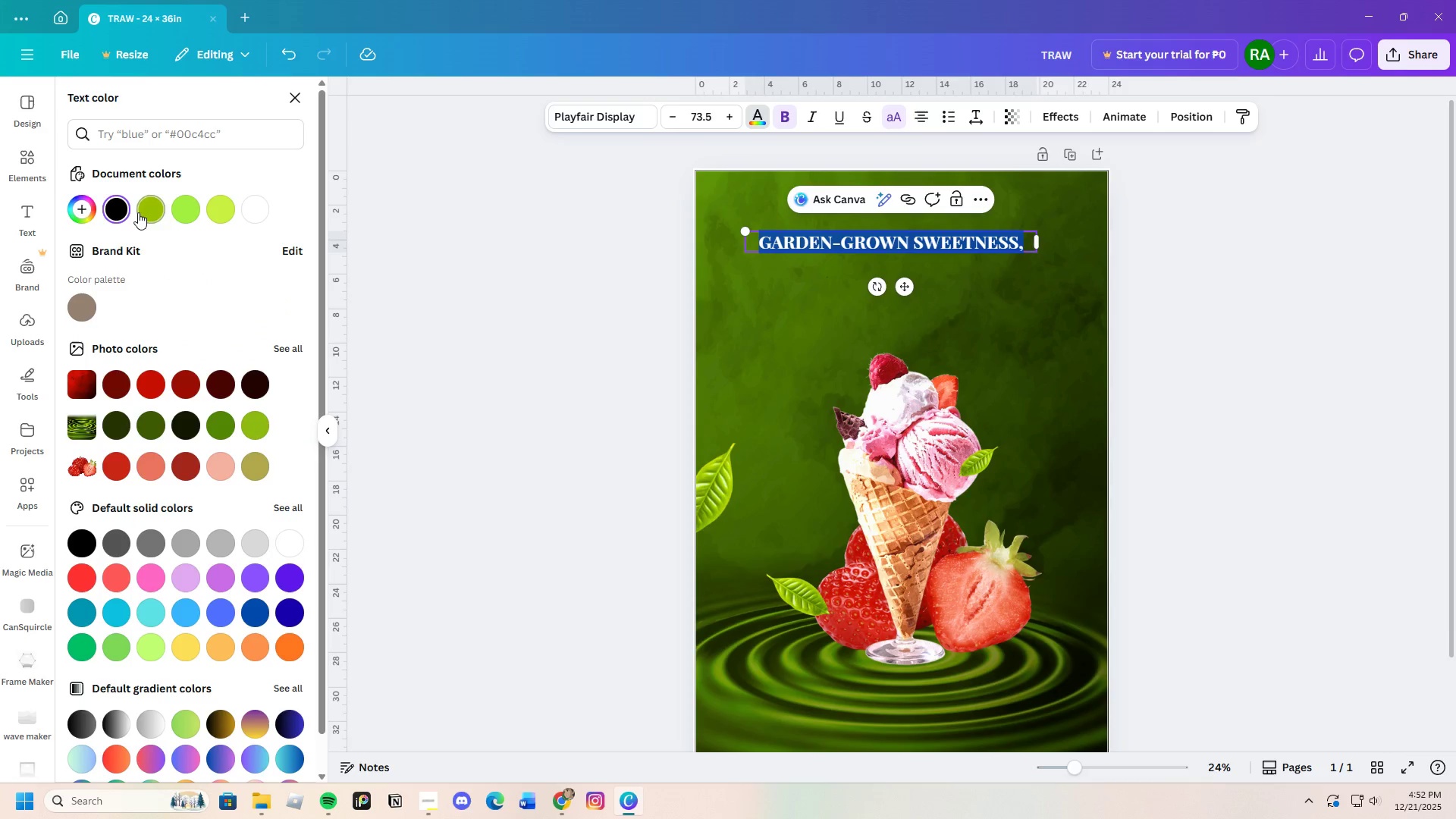 
left_click([82, 211])
 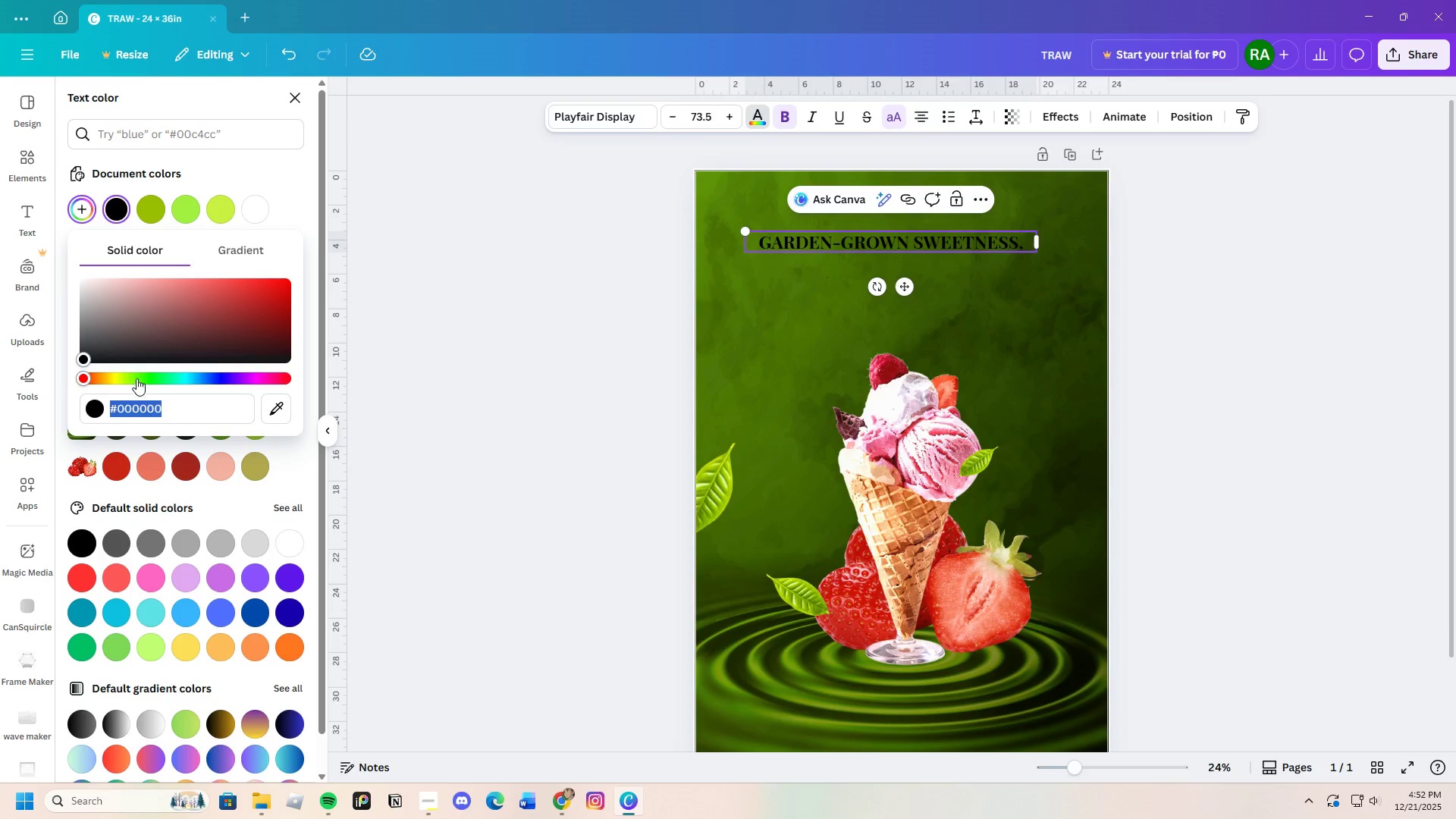 
left_click_drag(start_coordinate=[116, 378], to_coordinate=[124, 382])
 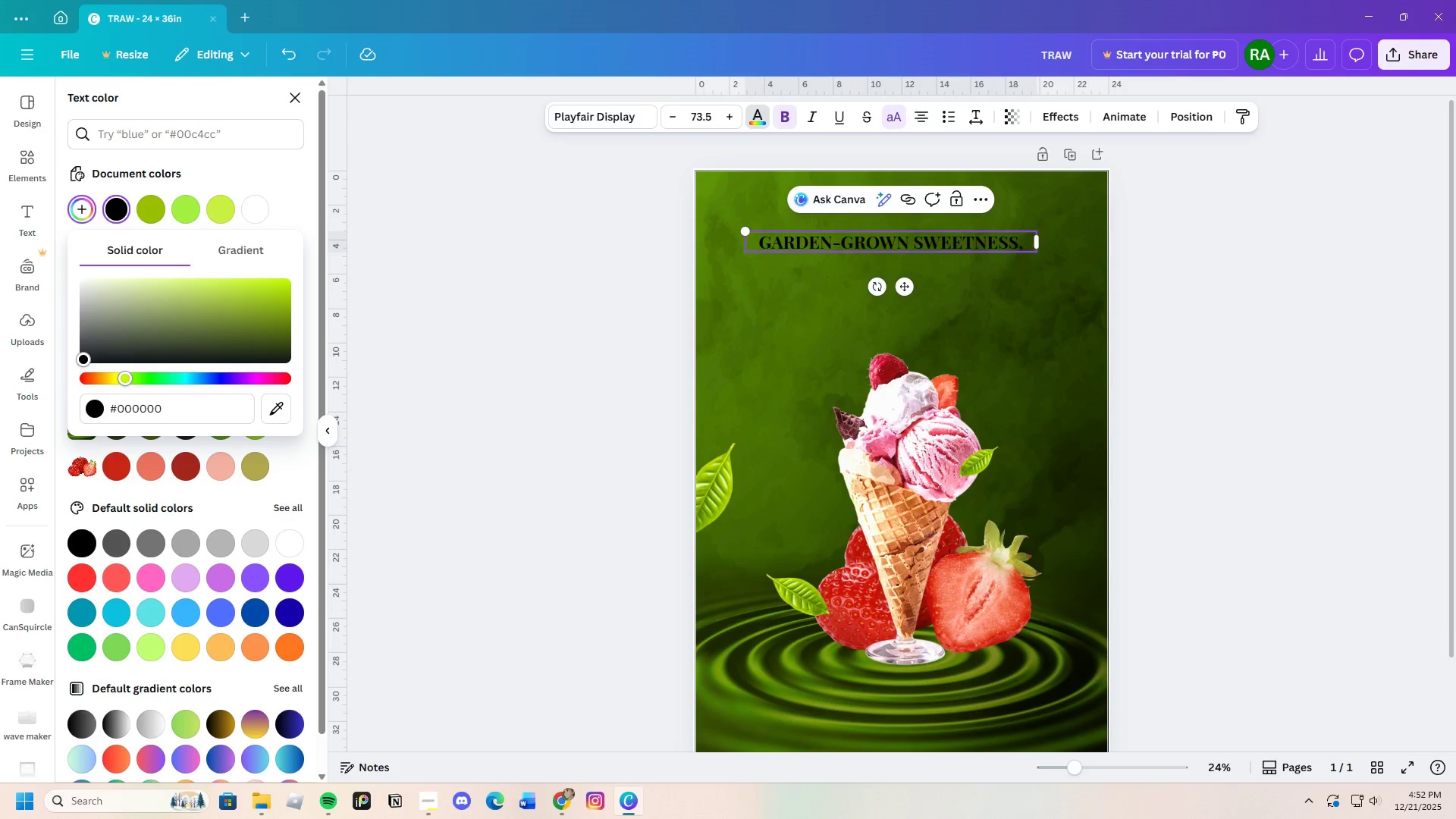 
left_click_drag(start_coordinate=[116, 330], to_coordinate=[97, 270])
 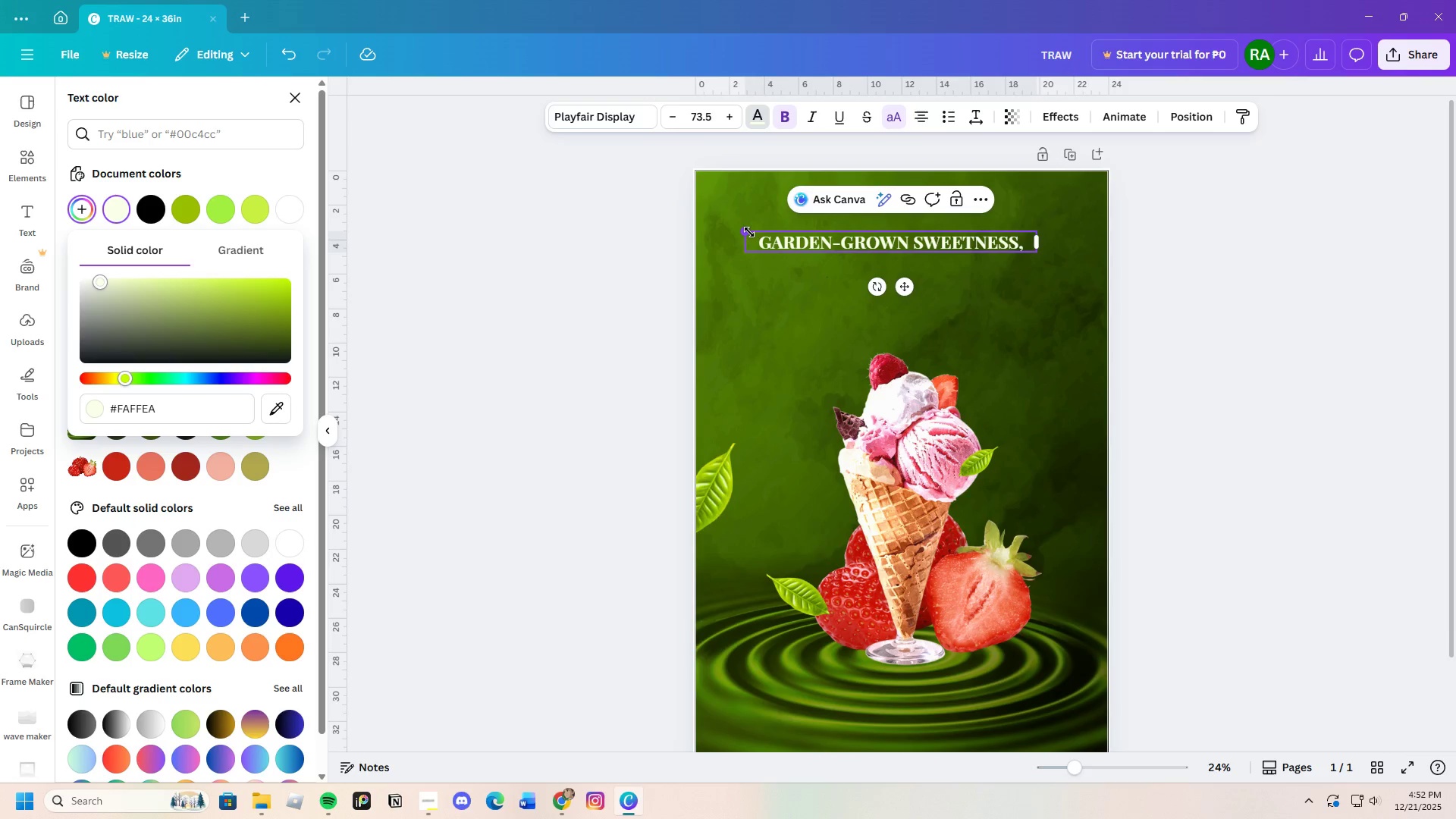 
left_click_drag(start_coordinate=[750, 233], to_coordinate=[724, 196])
 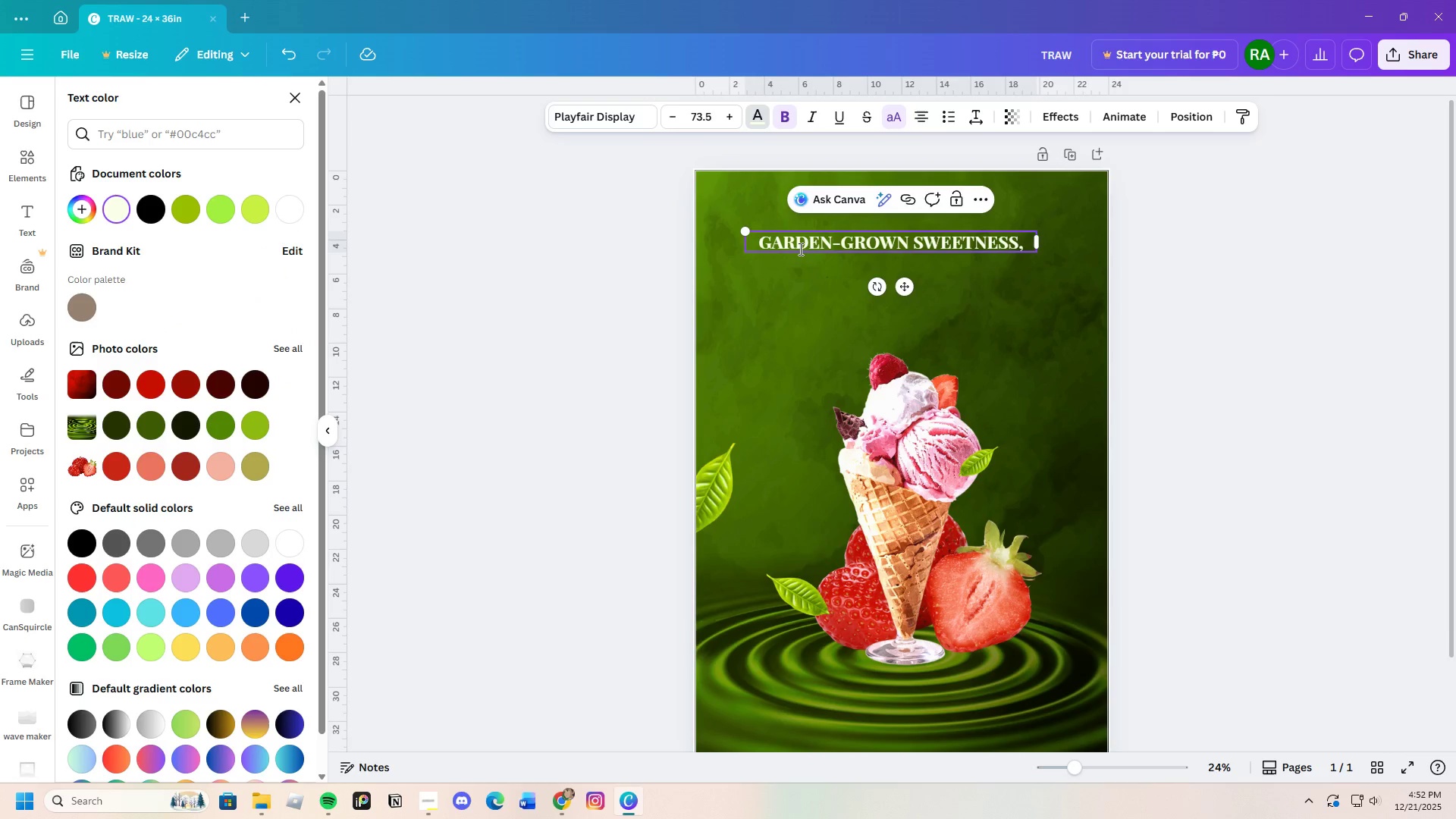 
left_click([800, 249])
 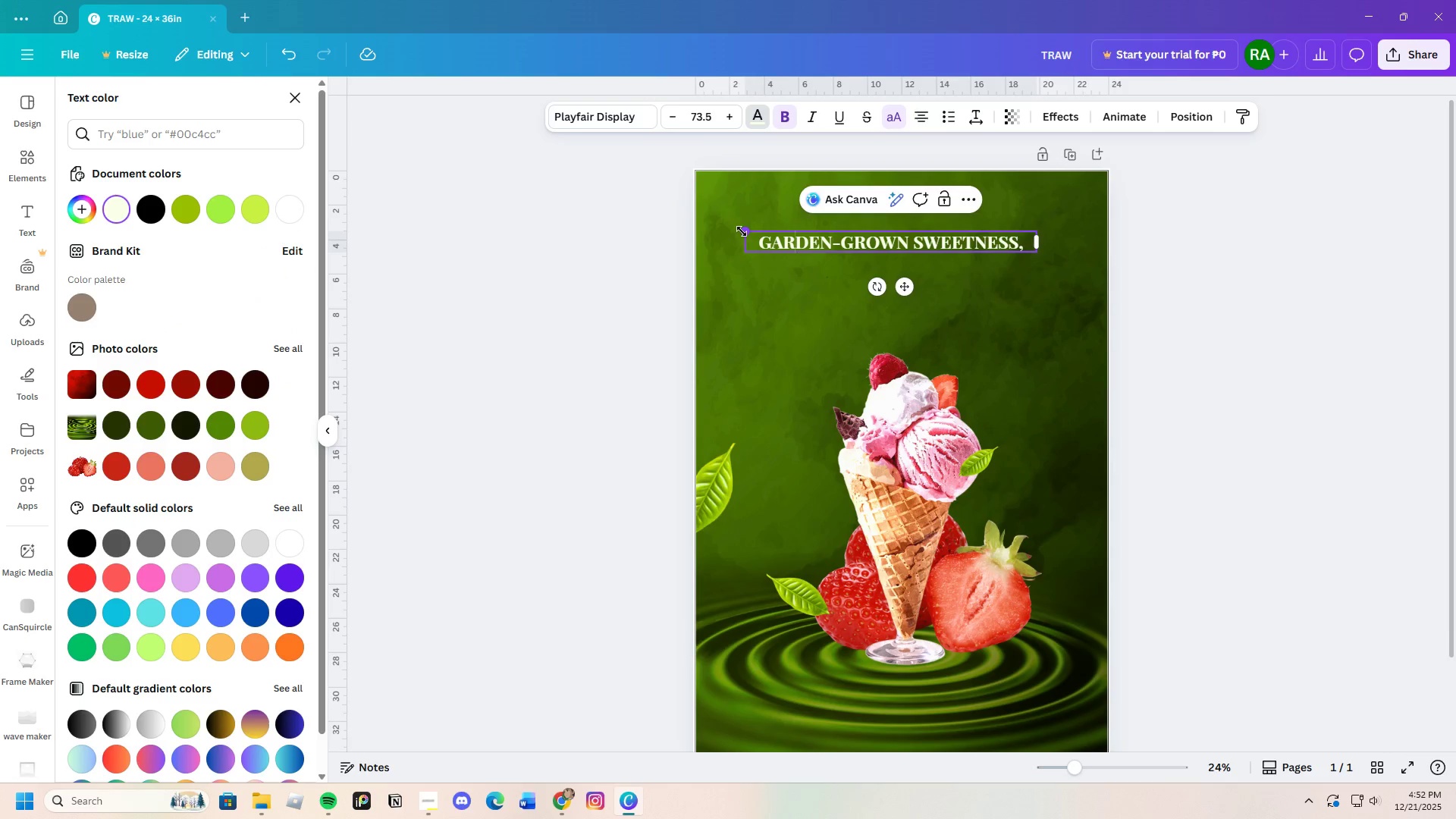 
left_click_drag(start_coordinate=[747, 231], to_coordinate=[525, 161])
 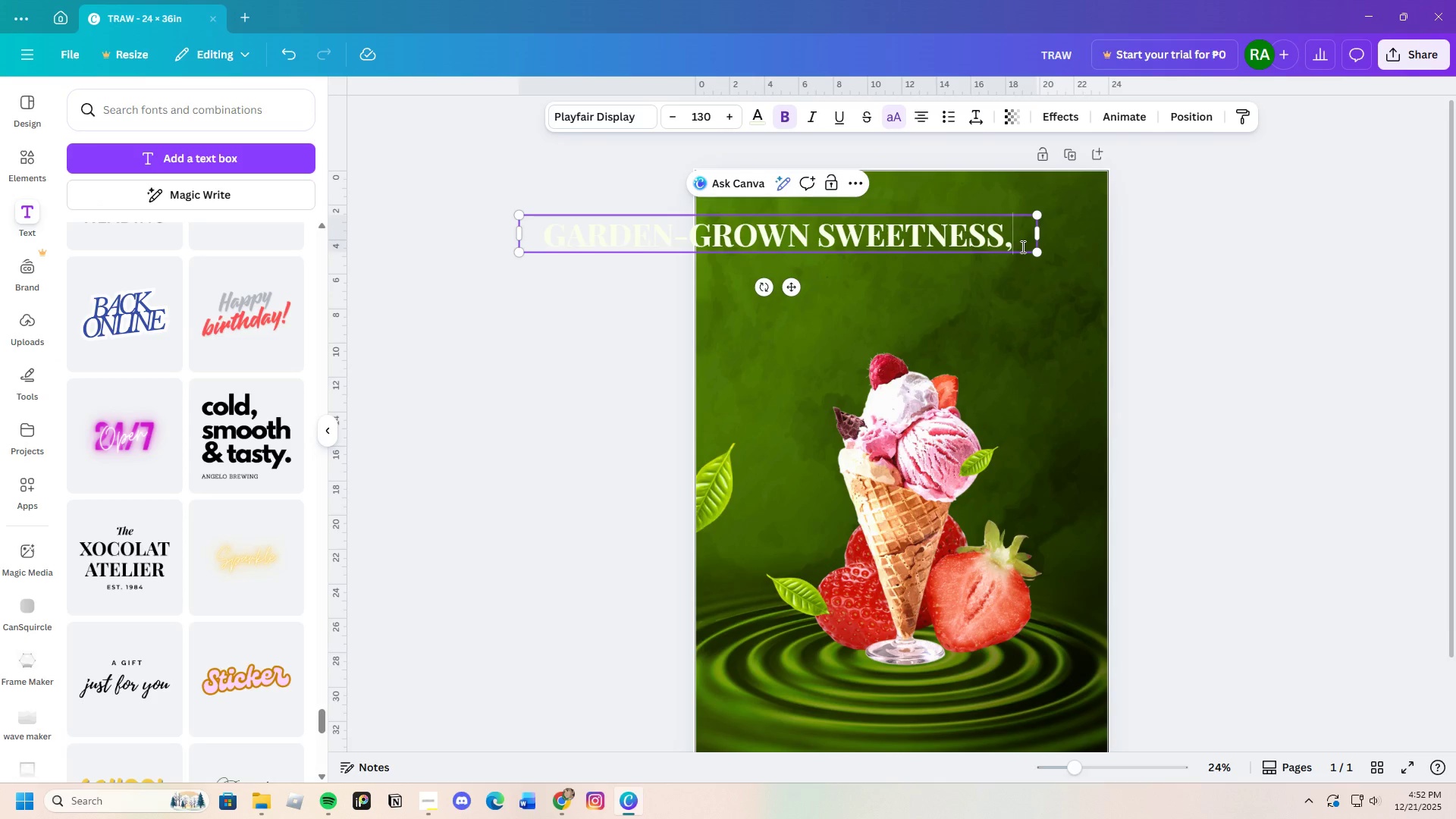 
left_click([1032, 241])
 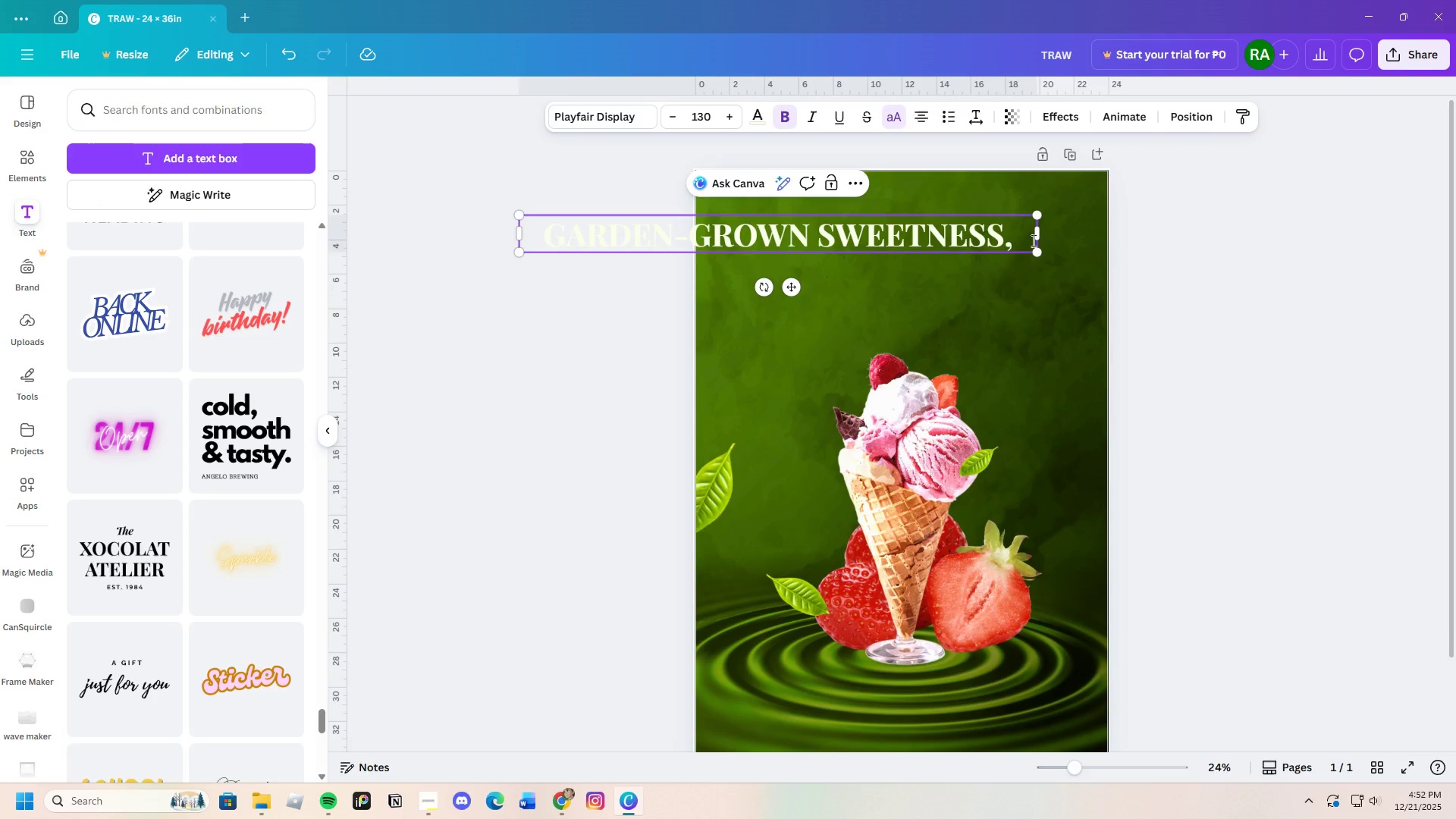 
key(Backspace)
 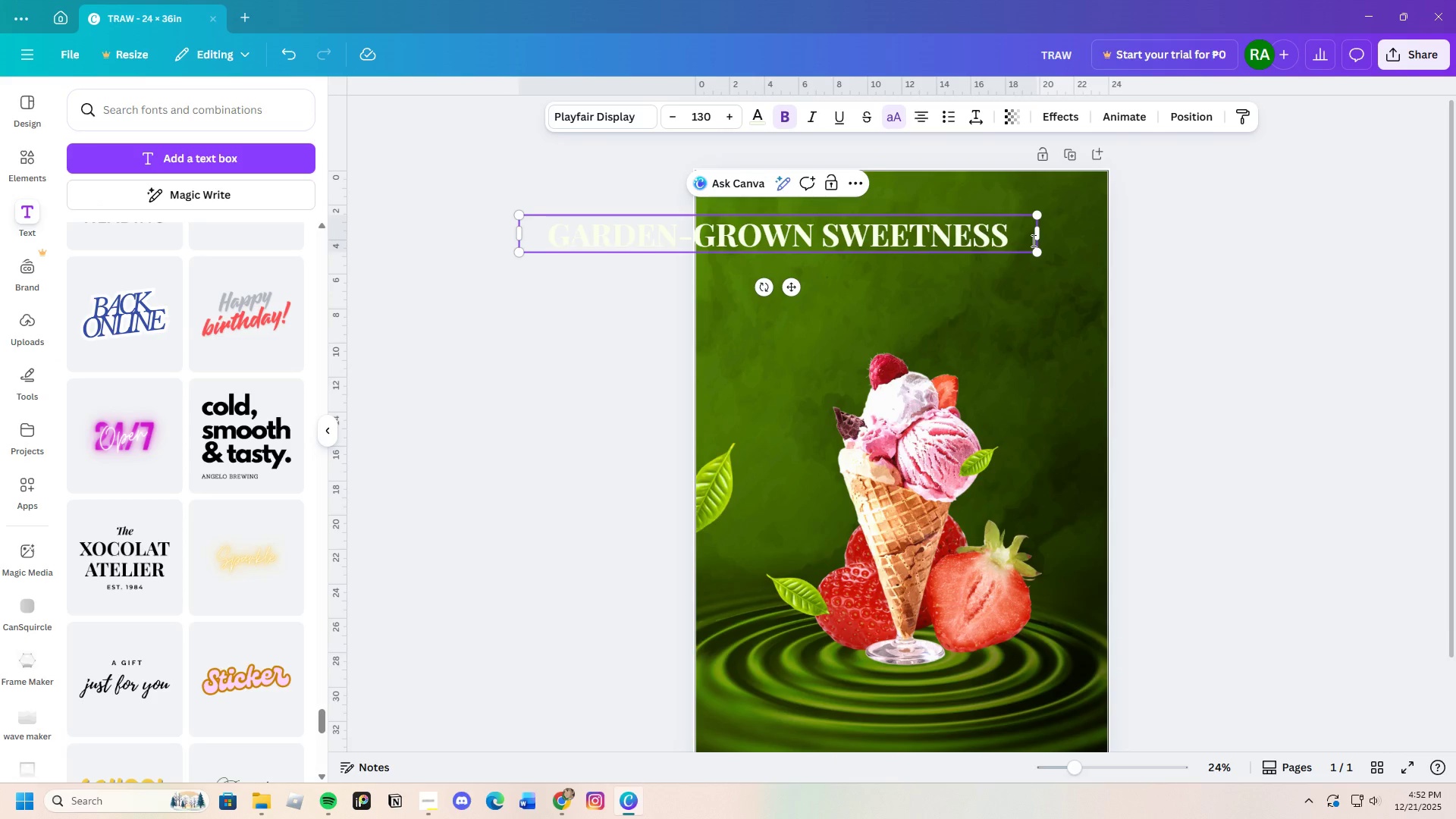 
key(Comma)
 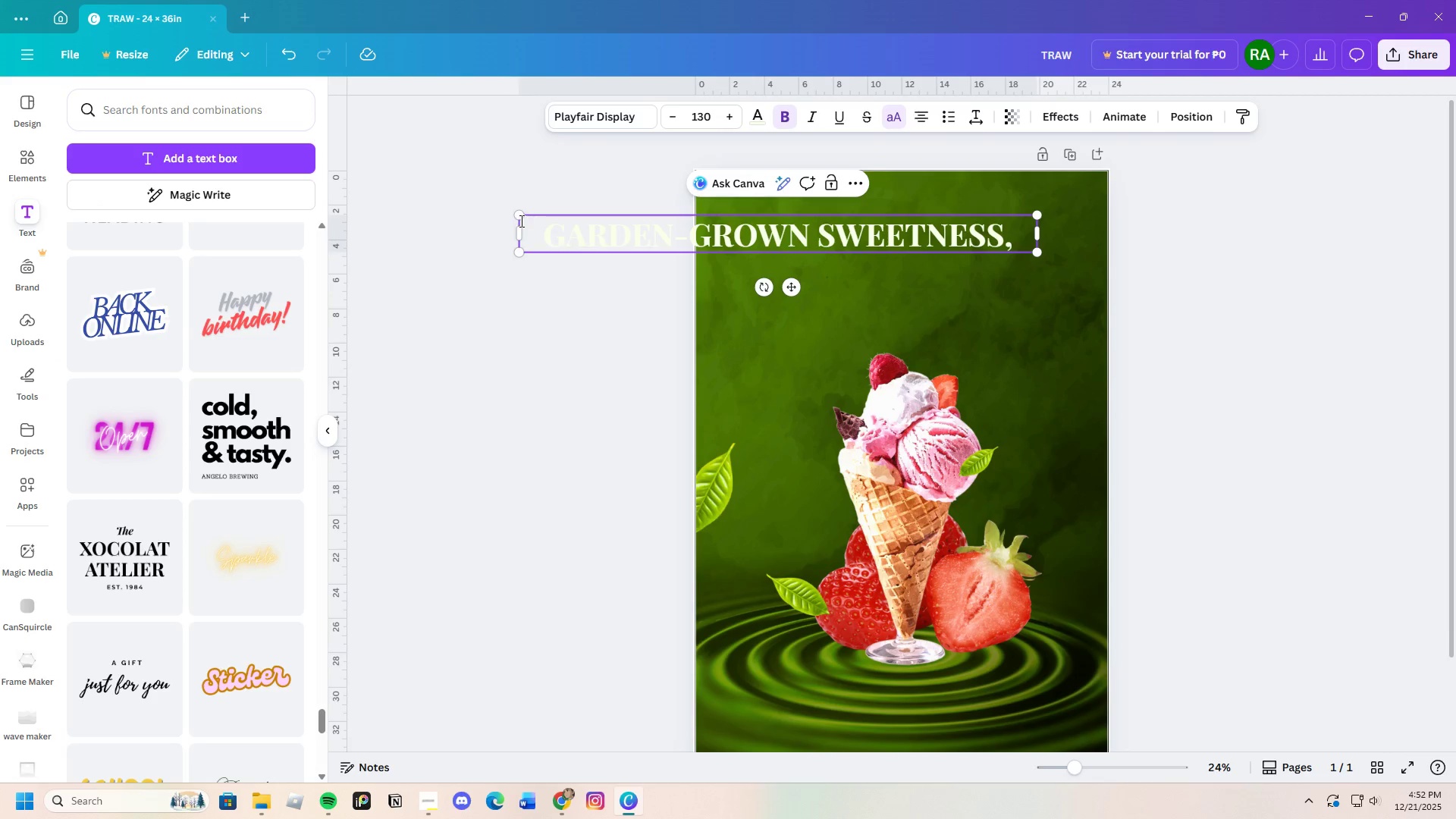 
left_click_drag(start_coordinate=[518, 218], to_coordinate=[673, 199])
 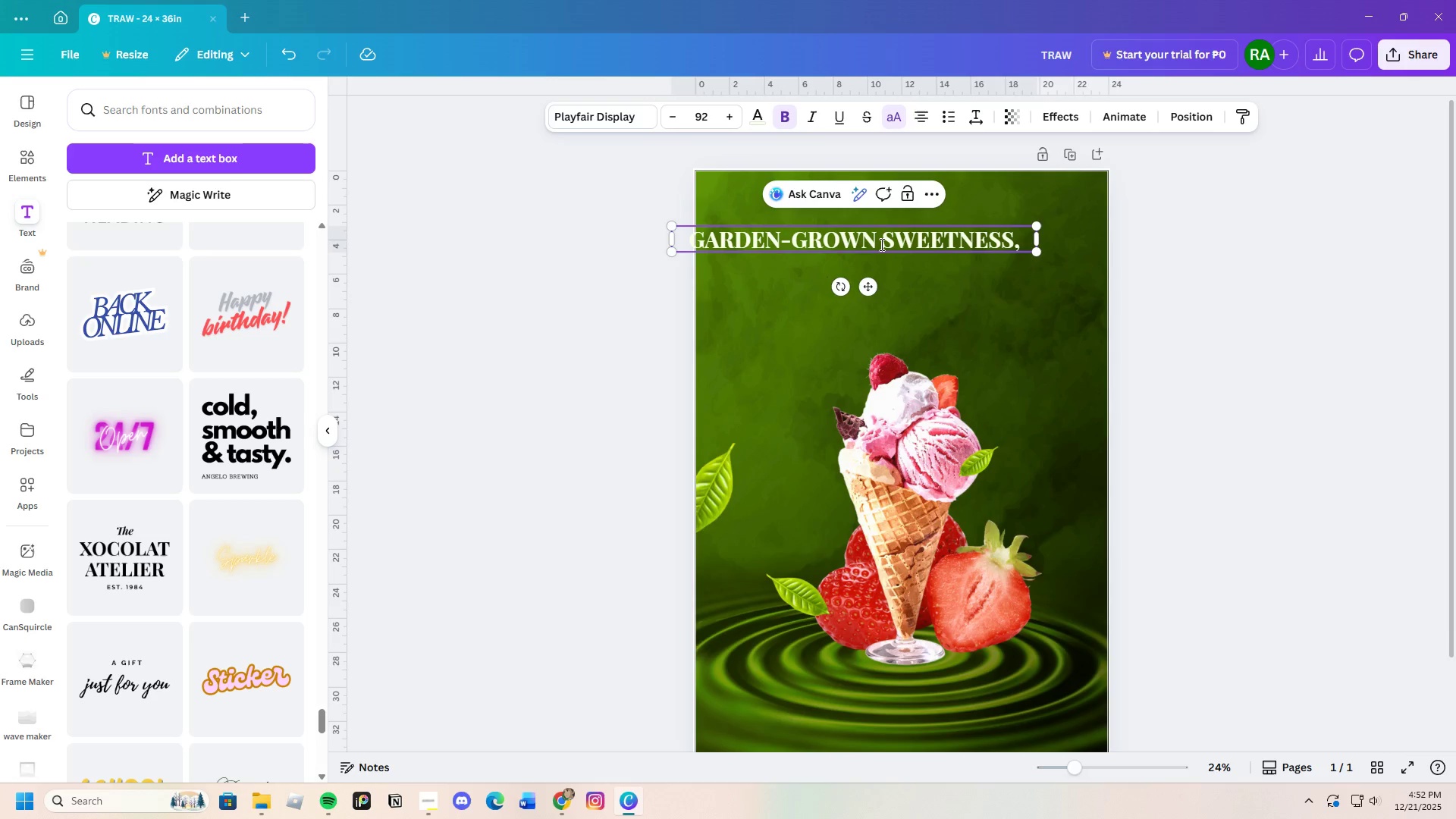 
left_click([880, 244])
 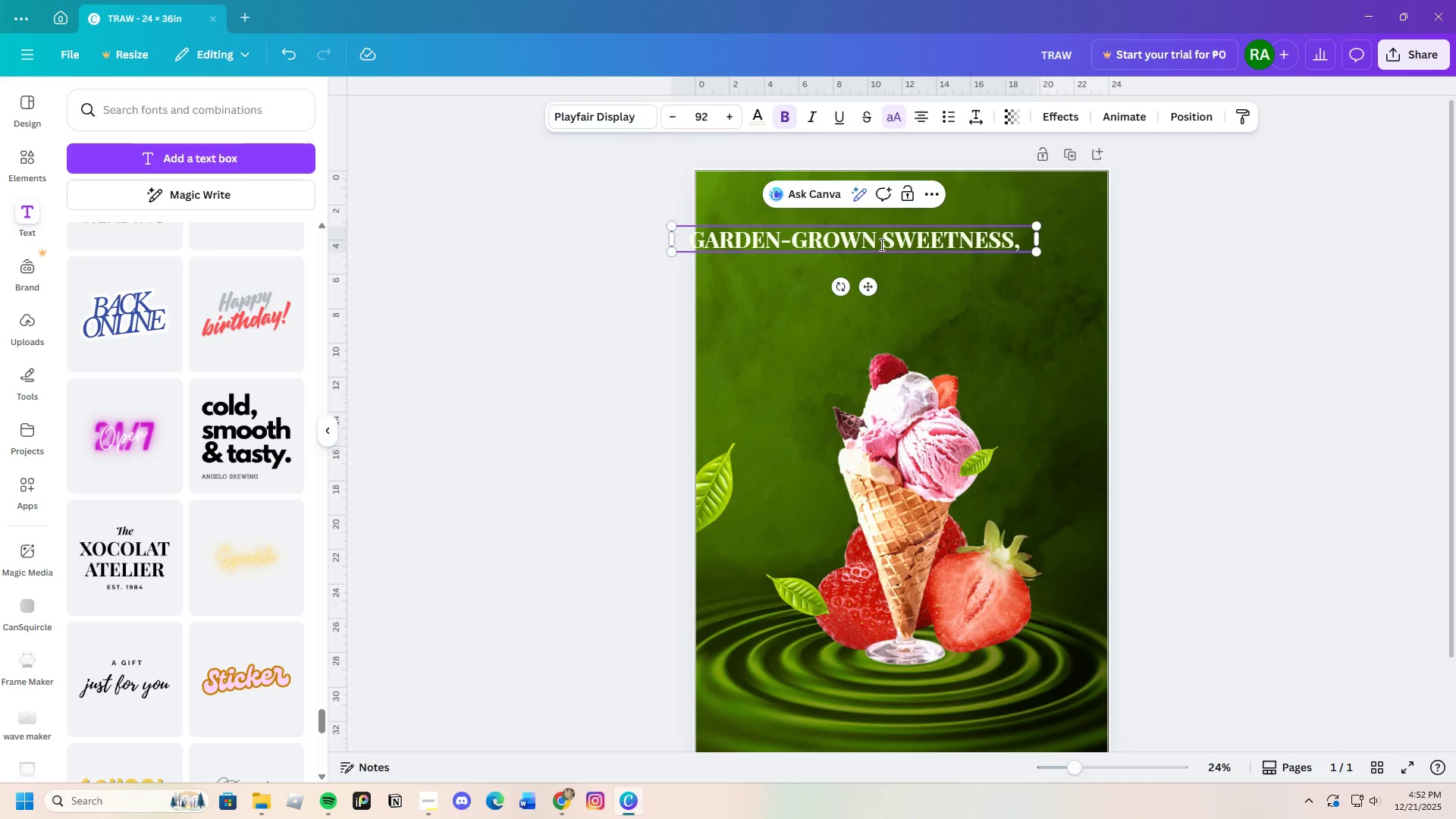 
key(Enter)
 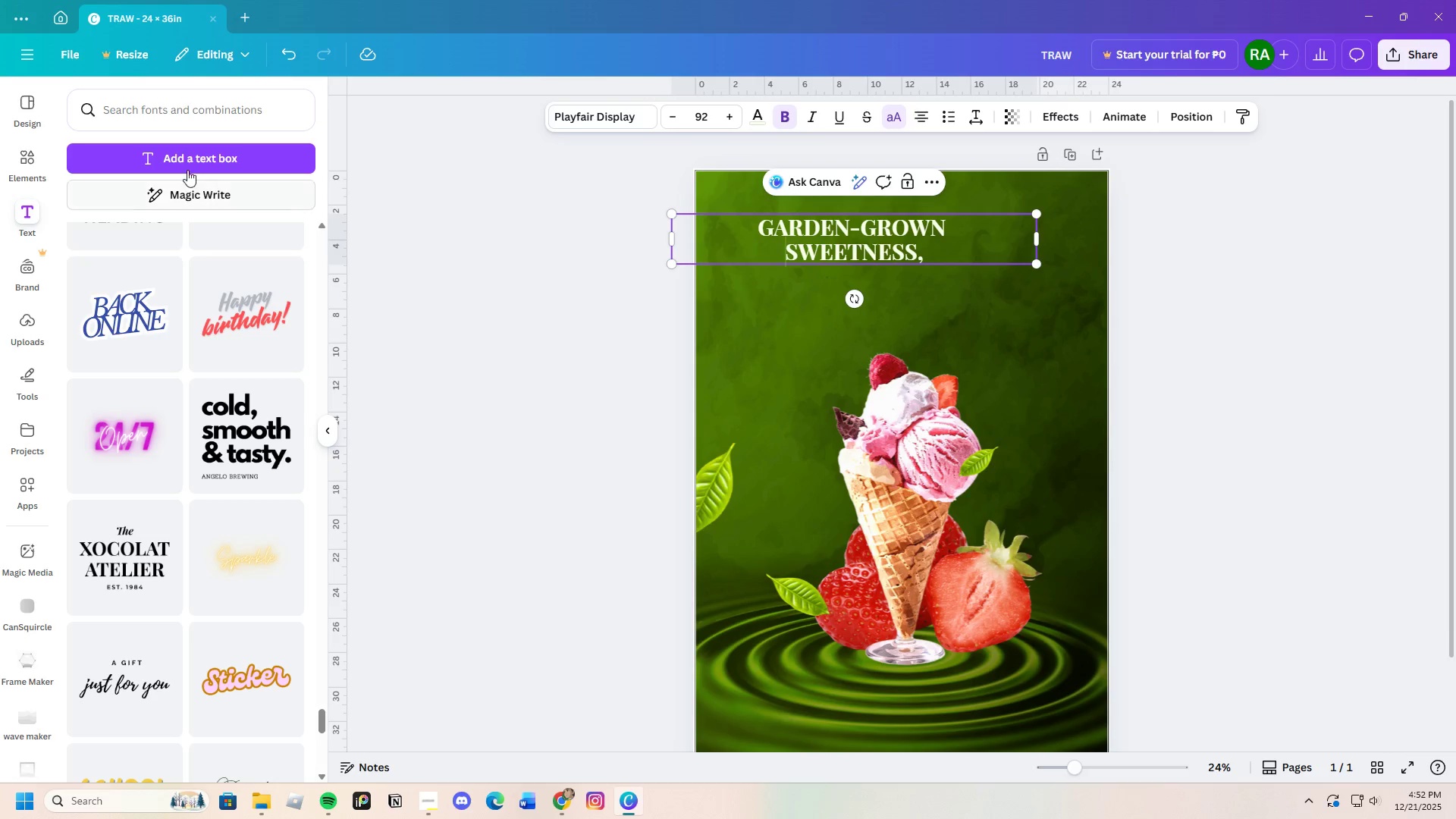 
left_click([289, 52])
 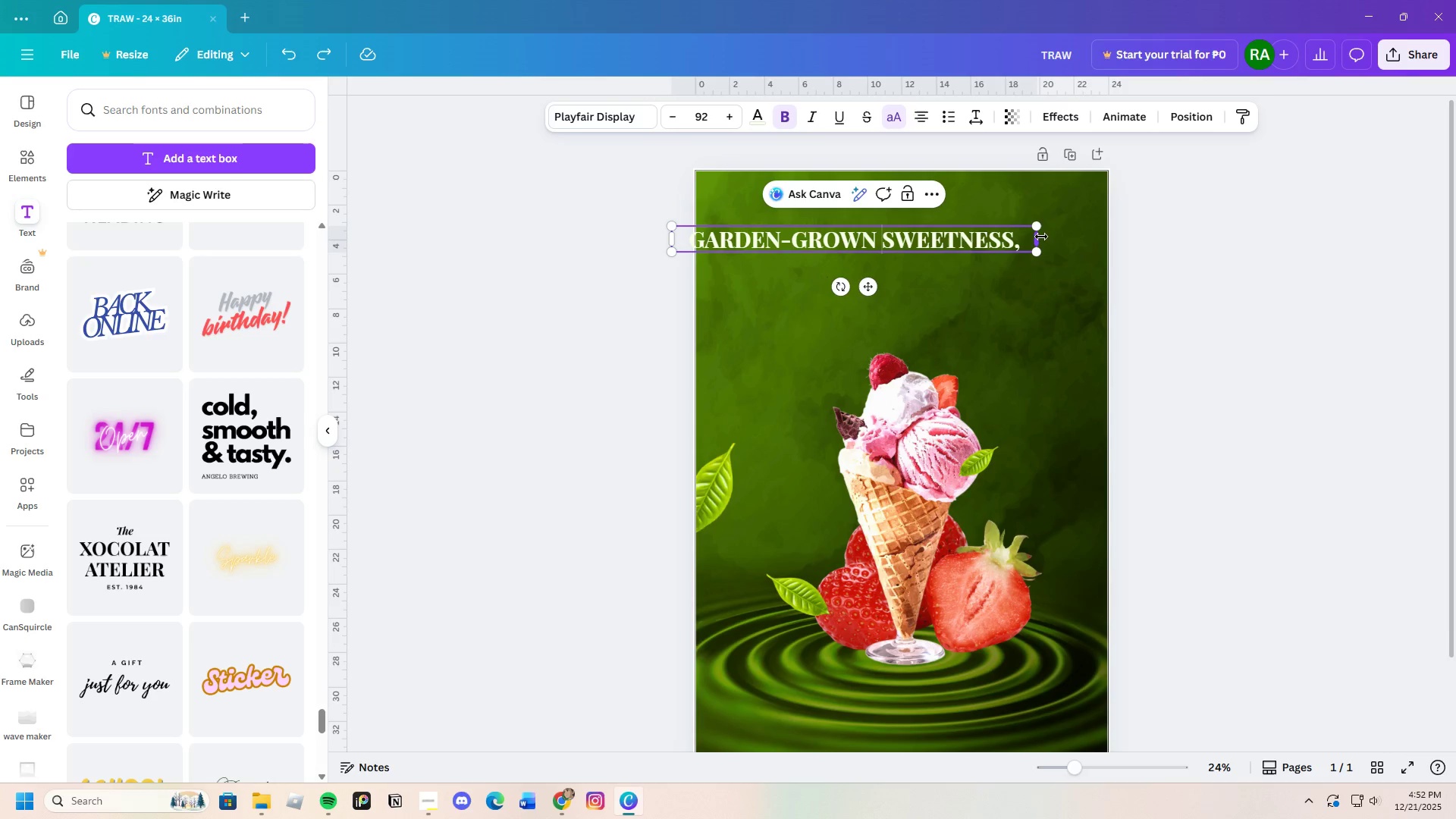 
left_click_drag(start_coordinate=[1040, 237], to_coordinate=[879, 281])
 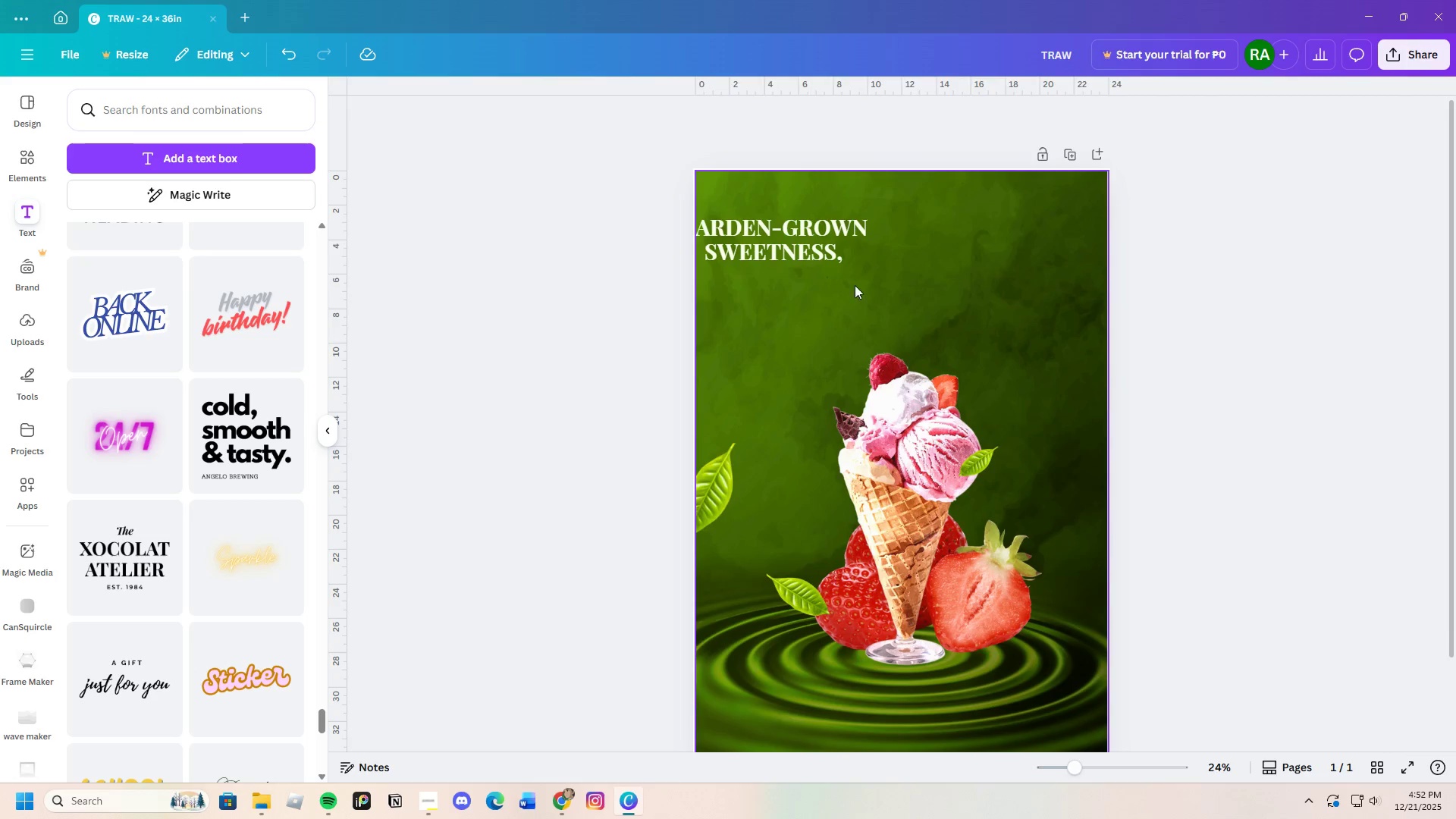 
left_click([795, 249])
 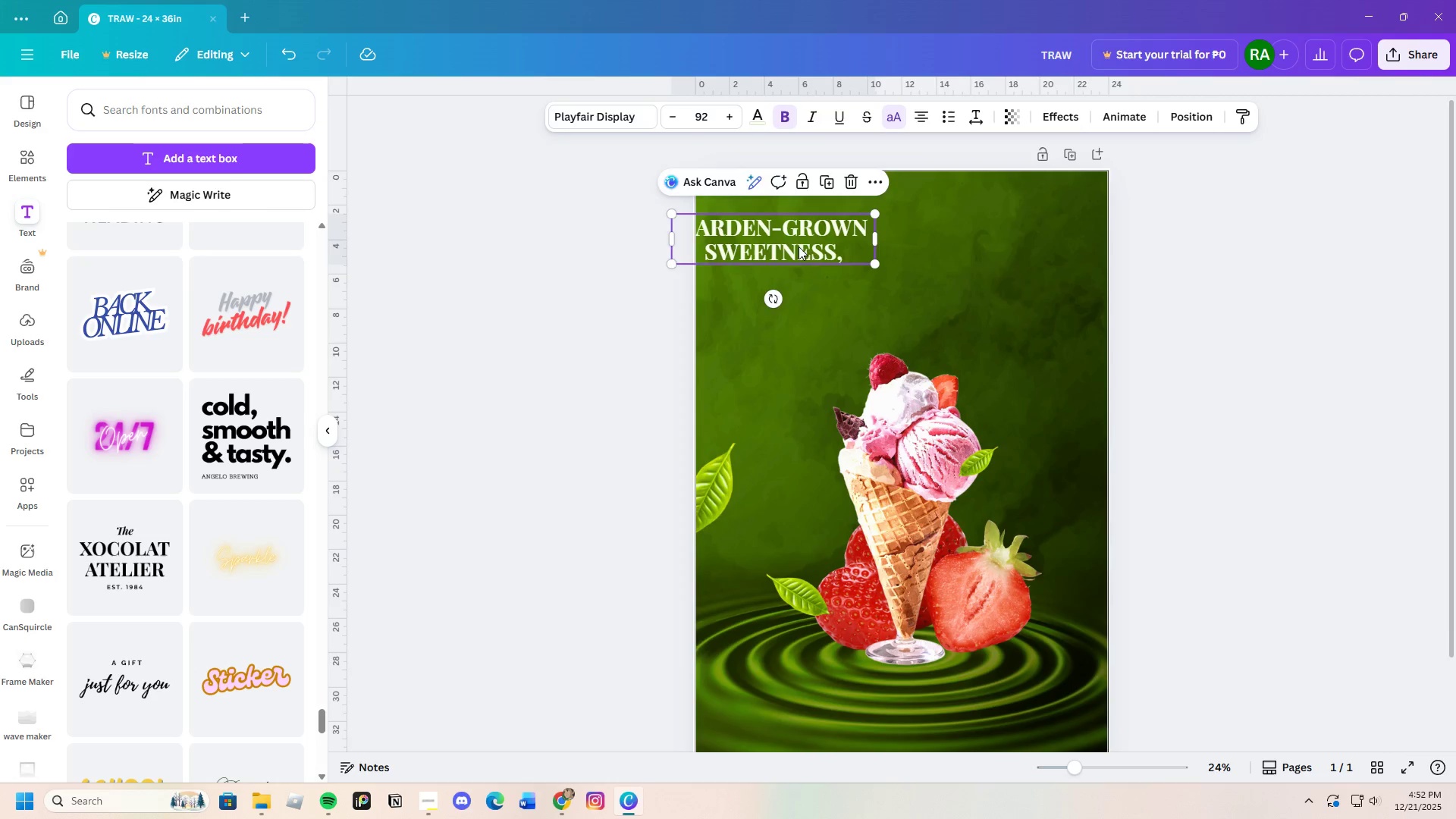 
left_click_drag(start_coordinate=[799, 246], to_coordinate=[865, 263])
 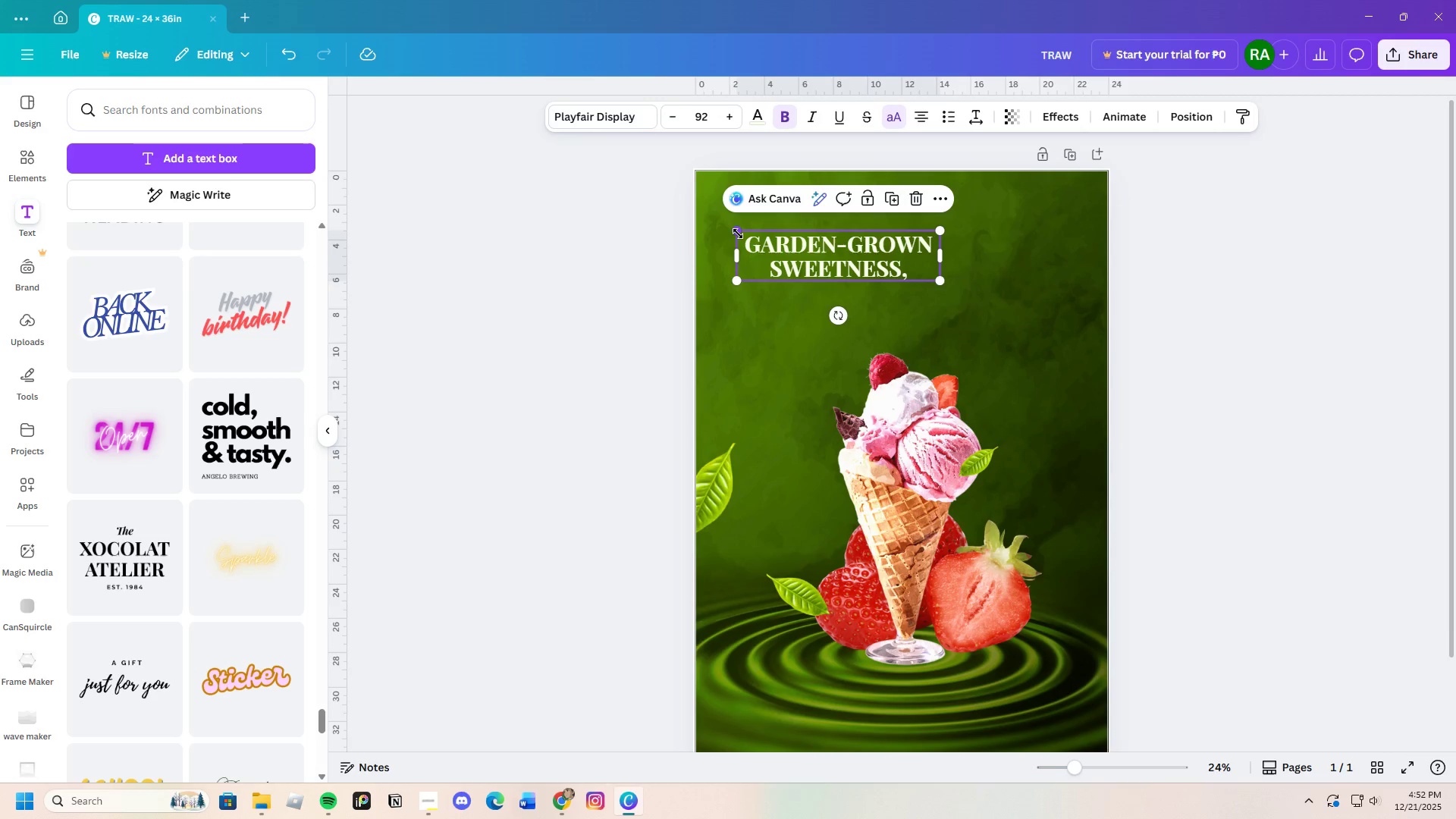 
left_click_drag(start_coordinate=[738, 234], to_coordinate=[681, 187])
 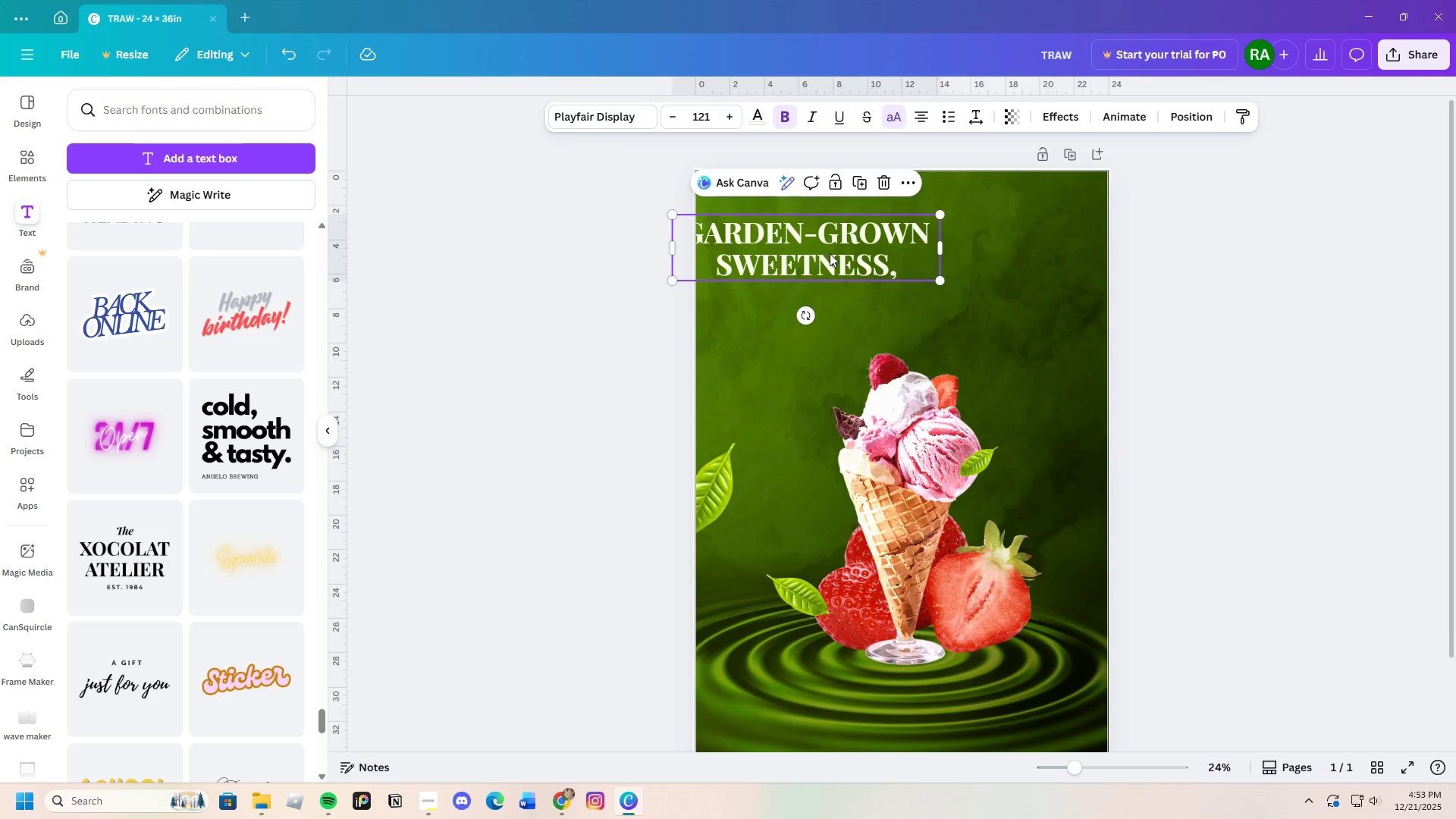 
left_click_drag(start_coordinate=[832, 252], to_coordinate=[928, 237])
 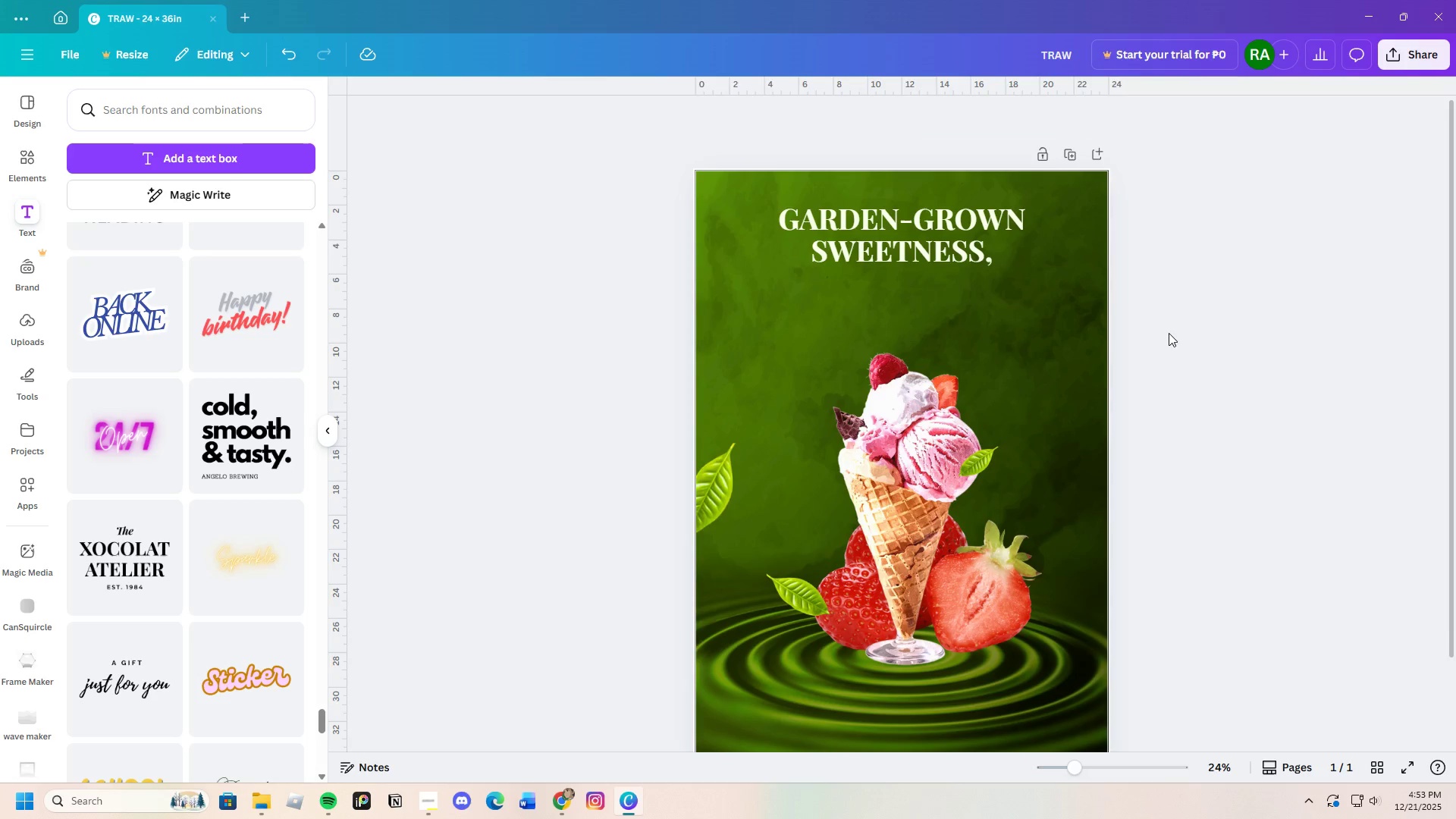 
left_click([962, 235])
 